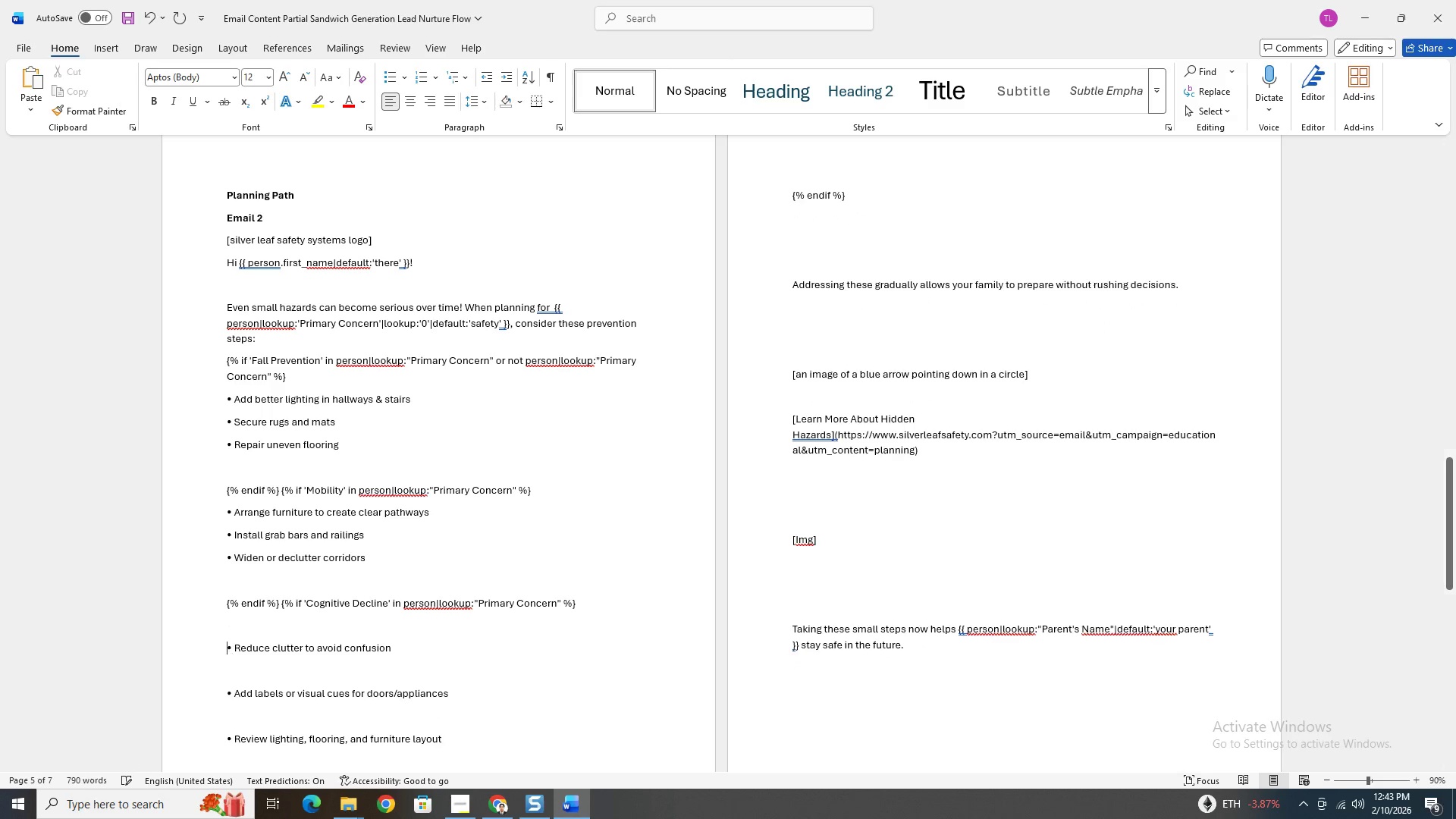 
key(Backspace)
 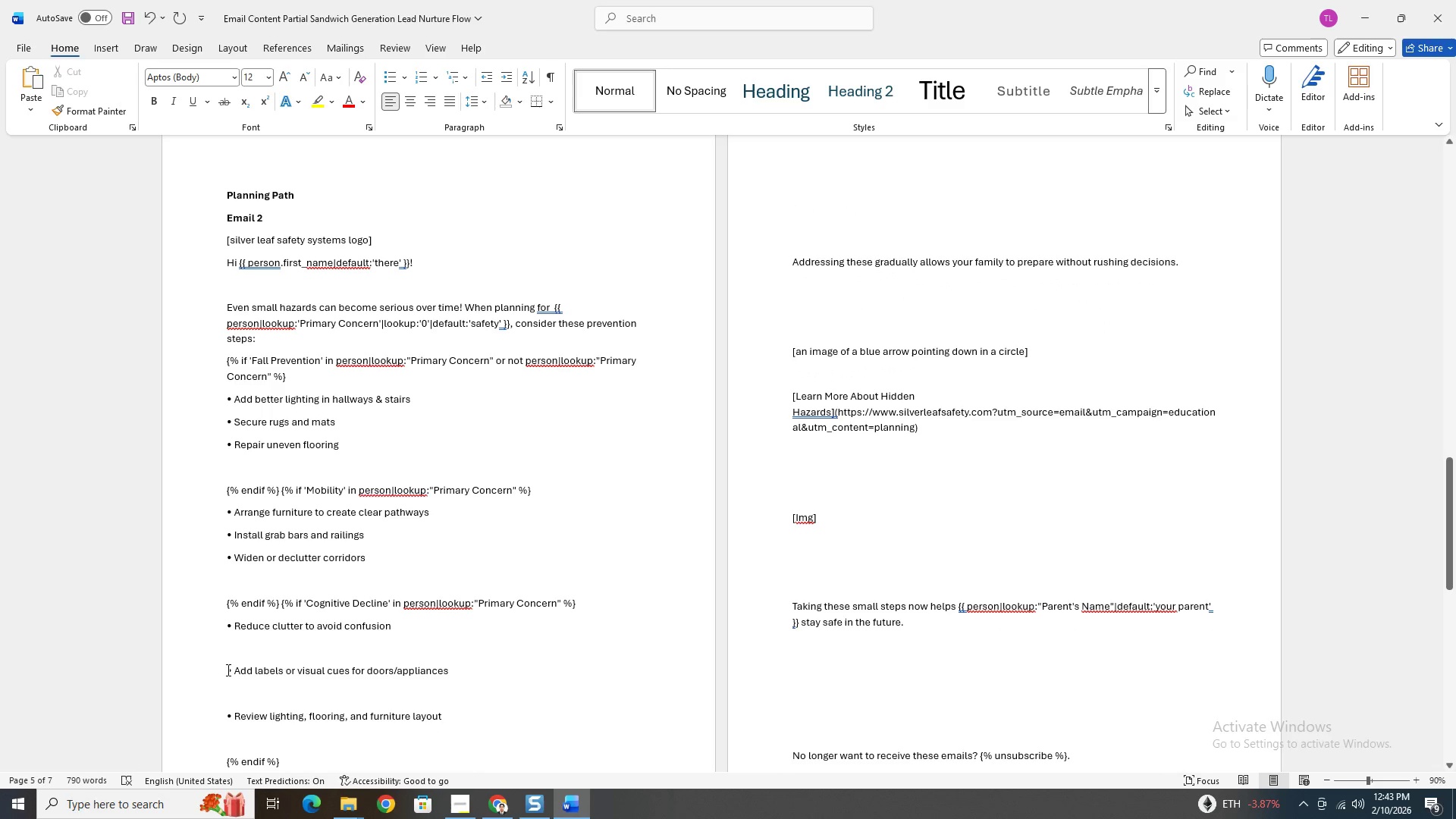 
left_click([225, 670])
 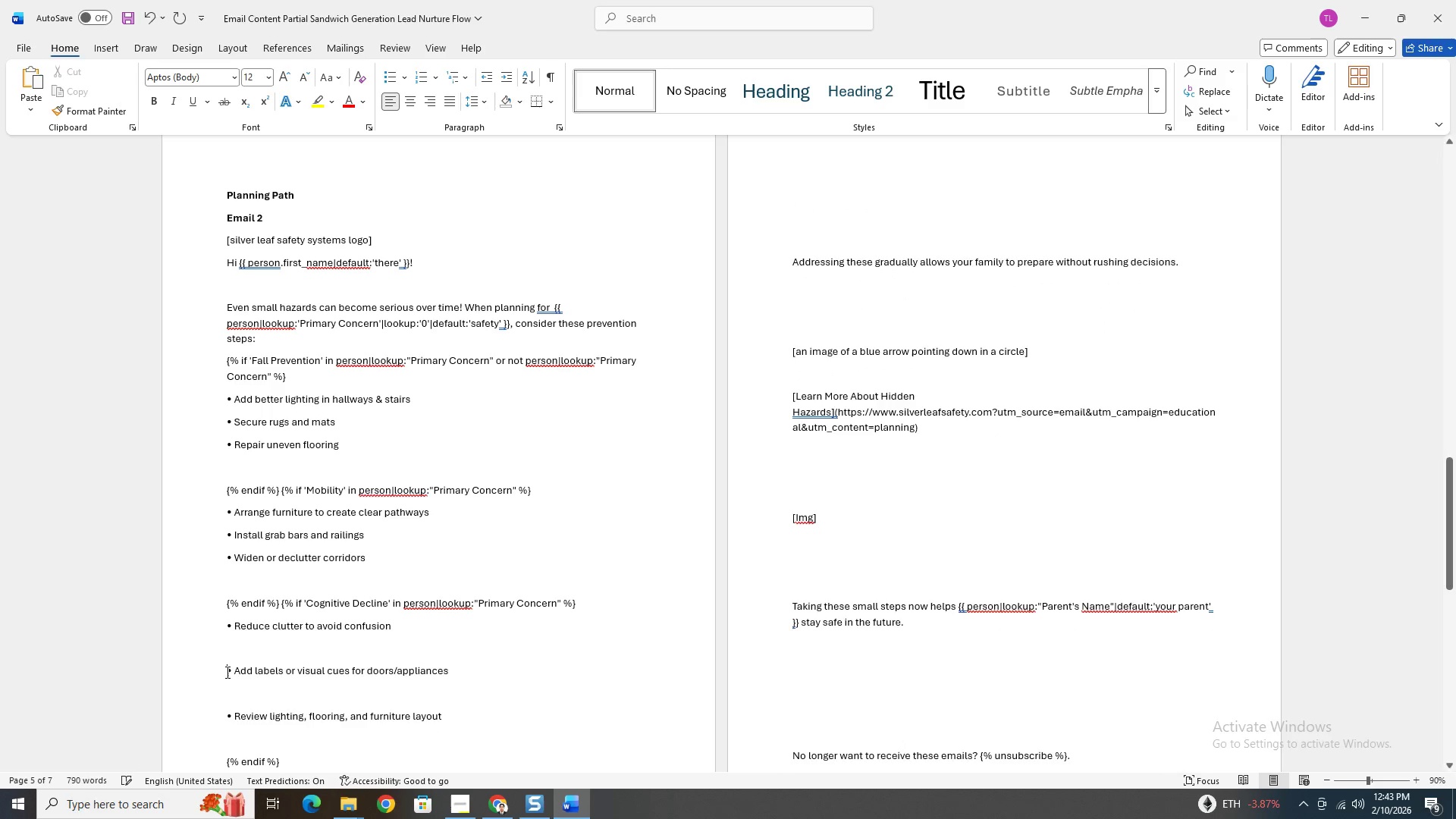 
key(Backspace)
 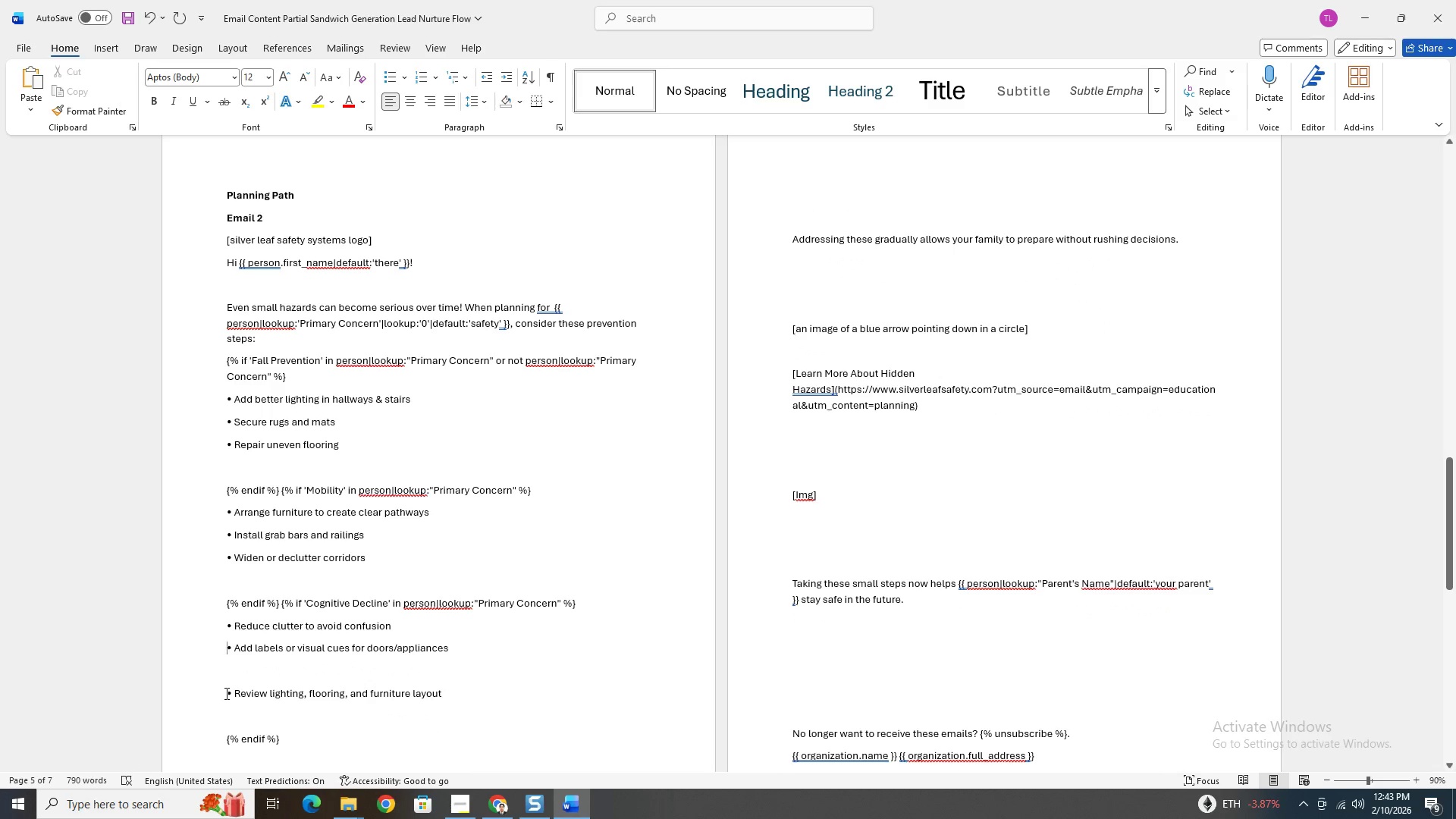 
left_click([226, 693])
 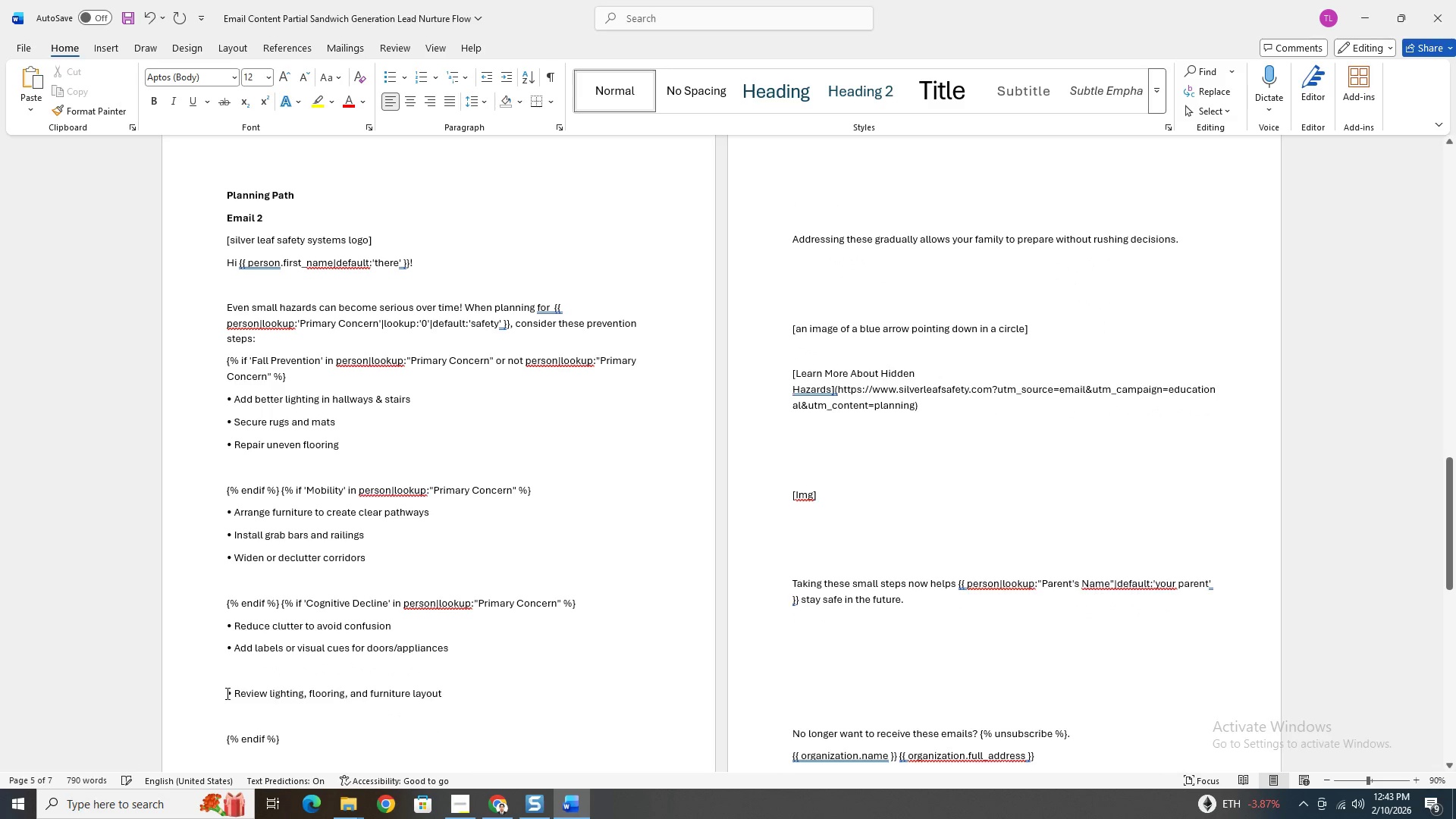 
key(Backspace)
 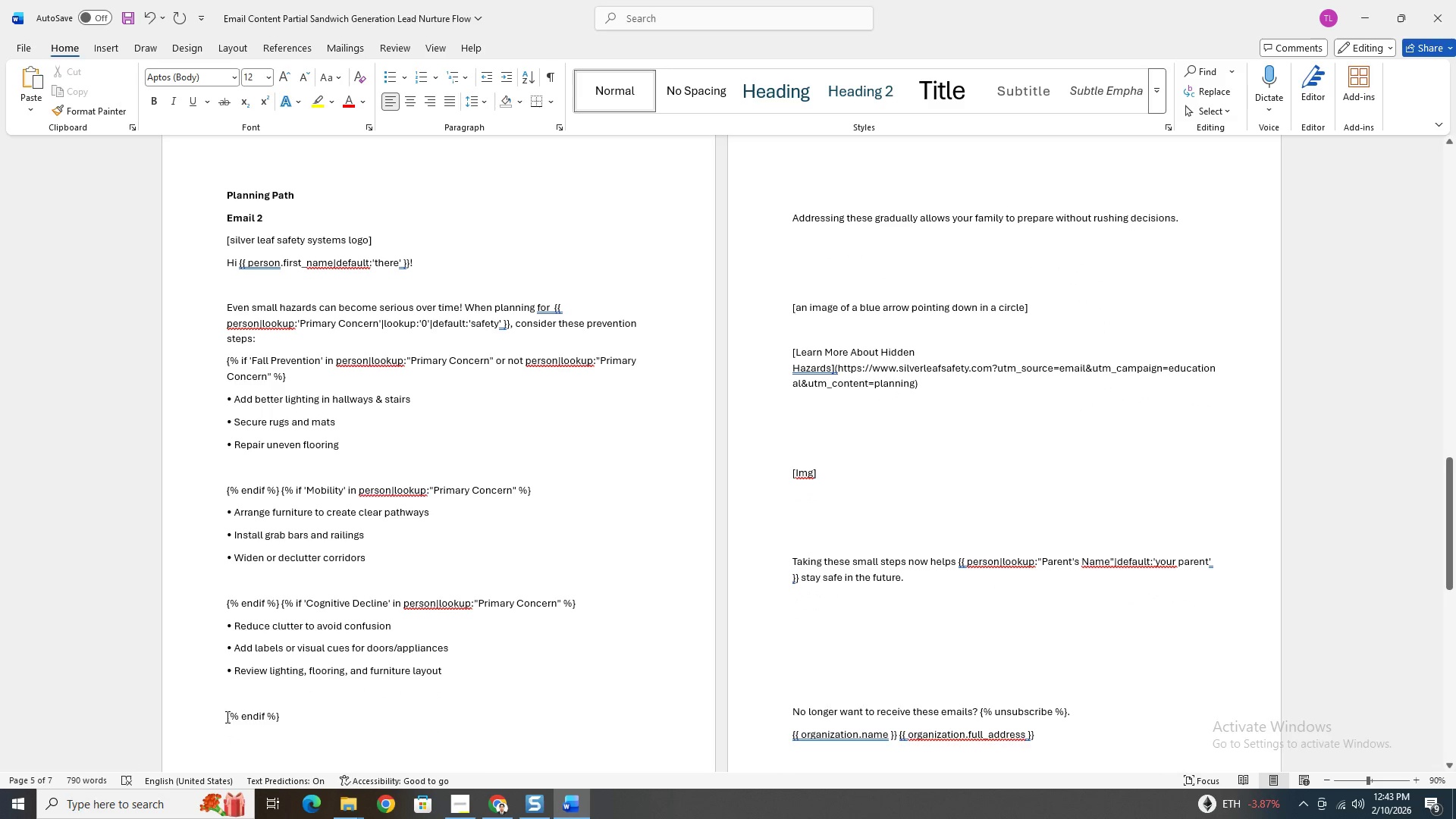 
left_click([224, 719])
 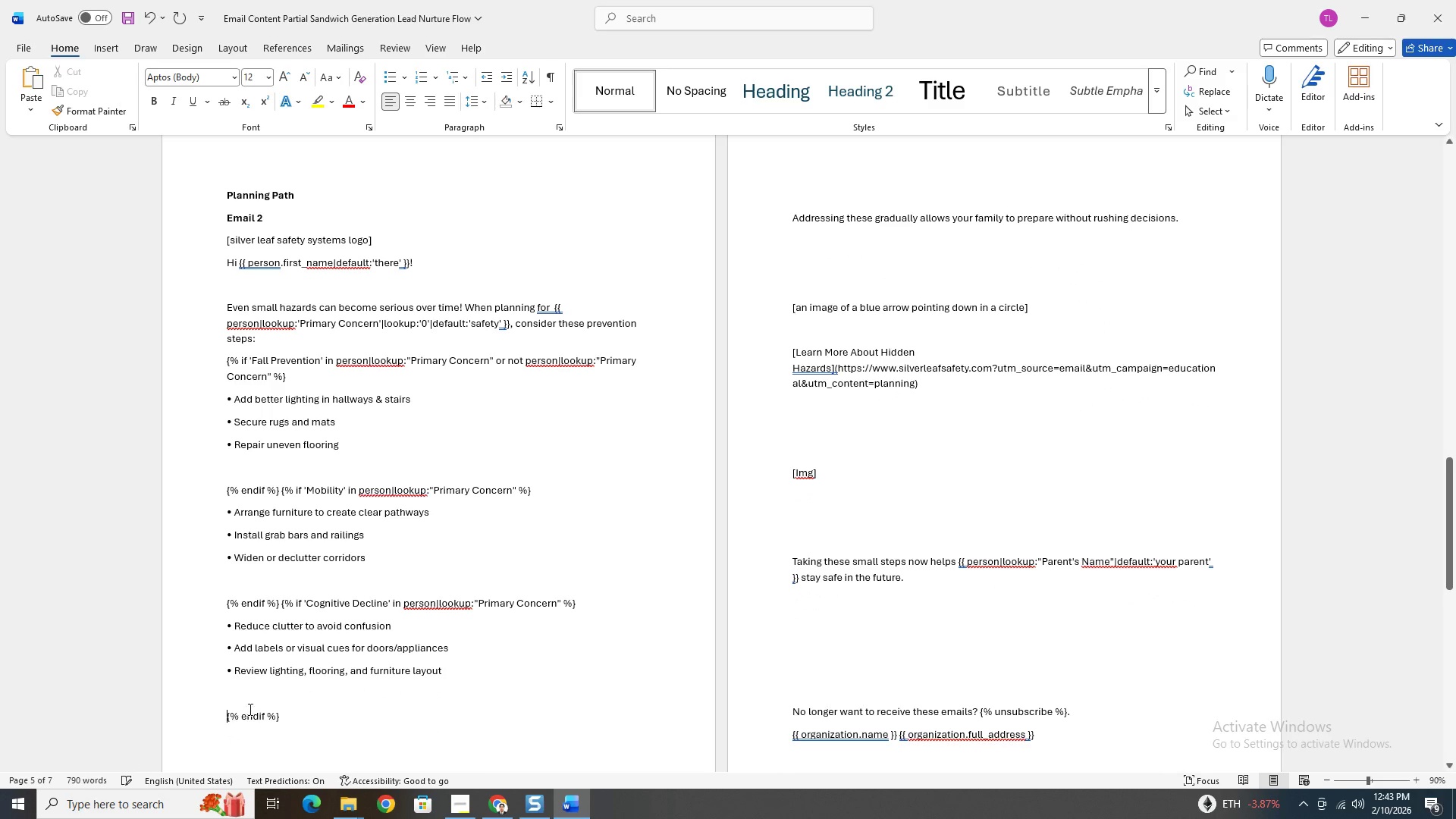 
key(Backspace)
 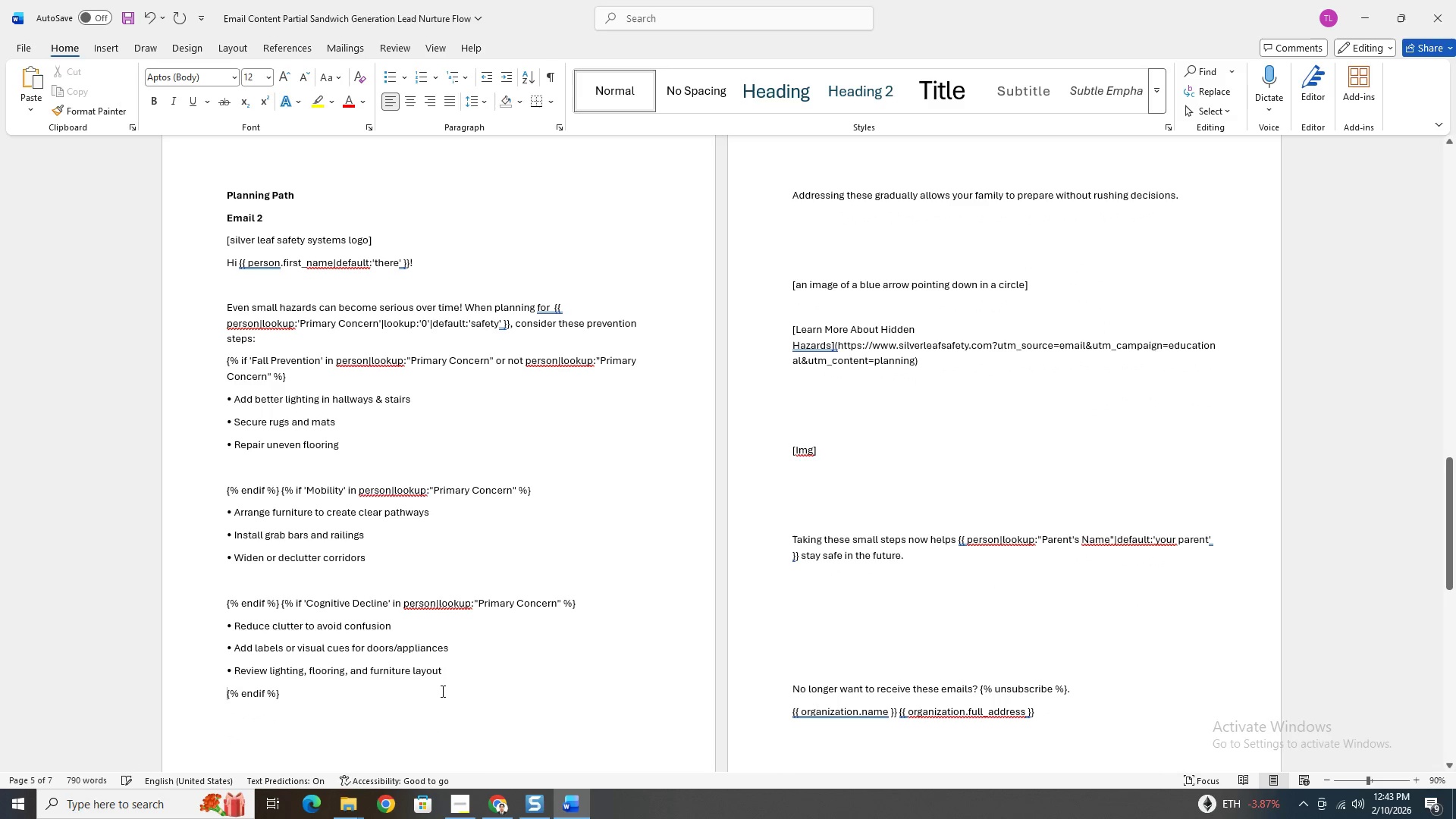 
scroll: coordinate [521, 574], scroll_direction: down, amount: 9.0
 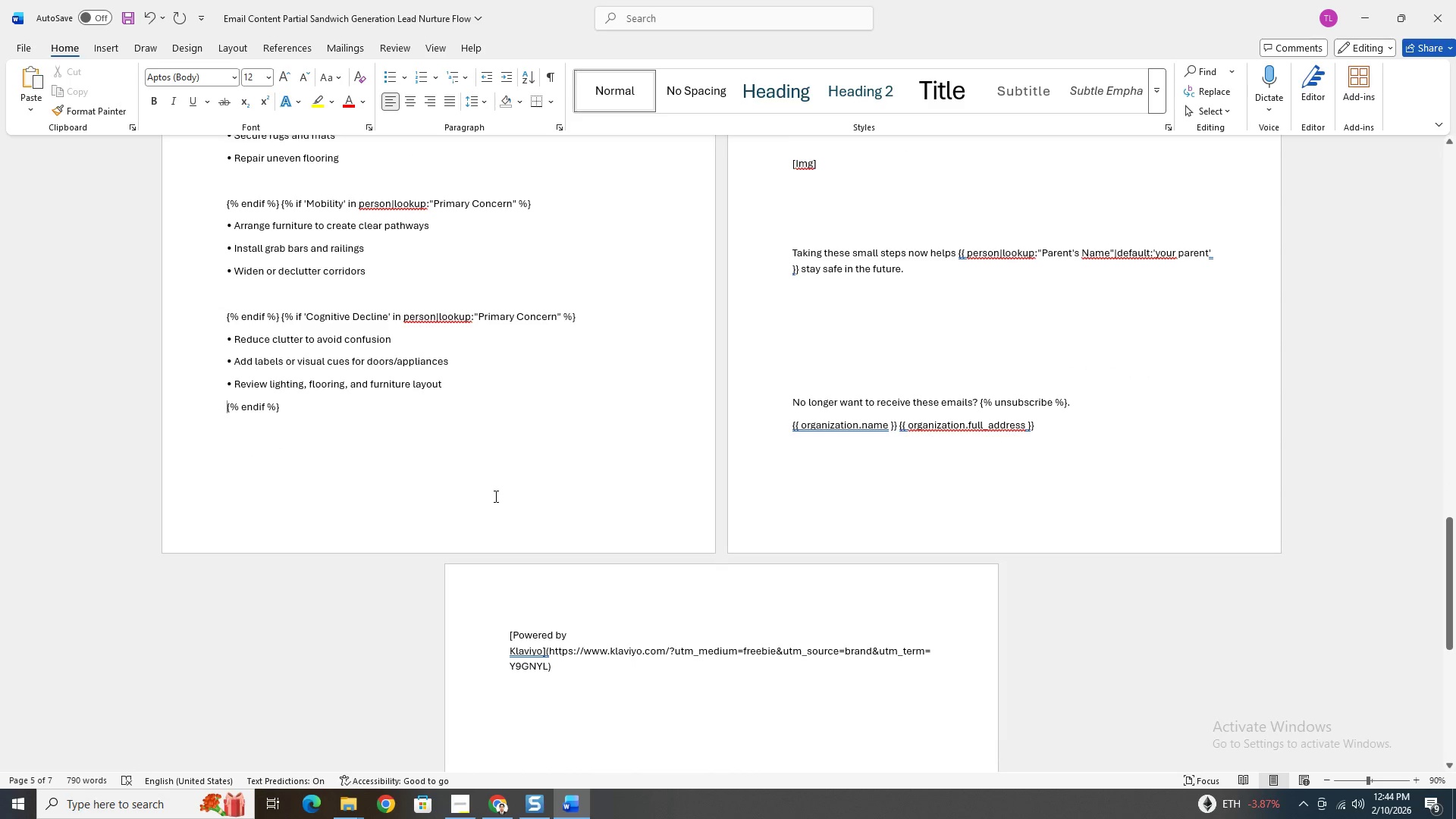 
scroll: coordinate [823, 482], scroll_direction: up, amount: 12.0
 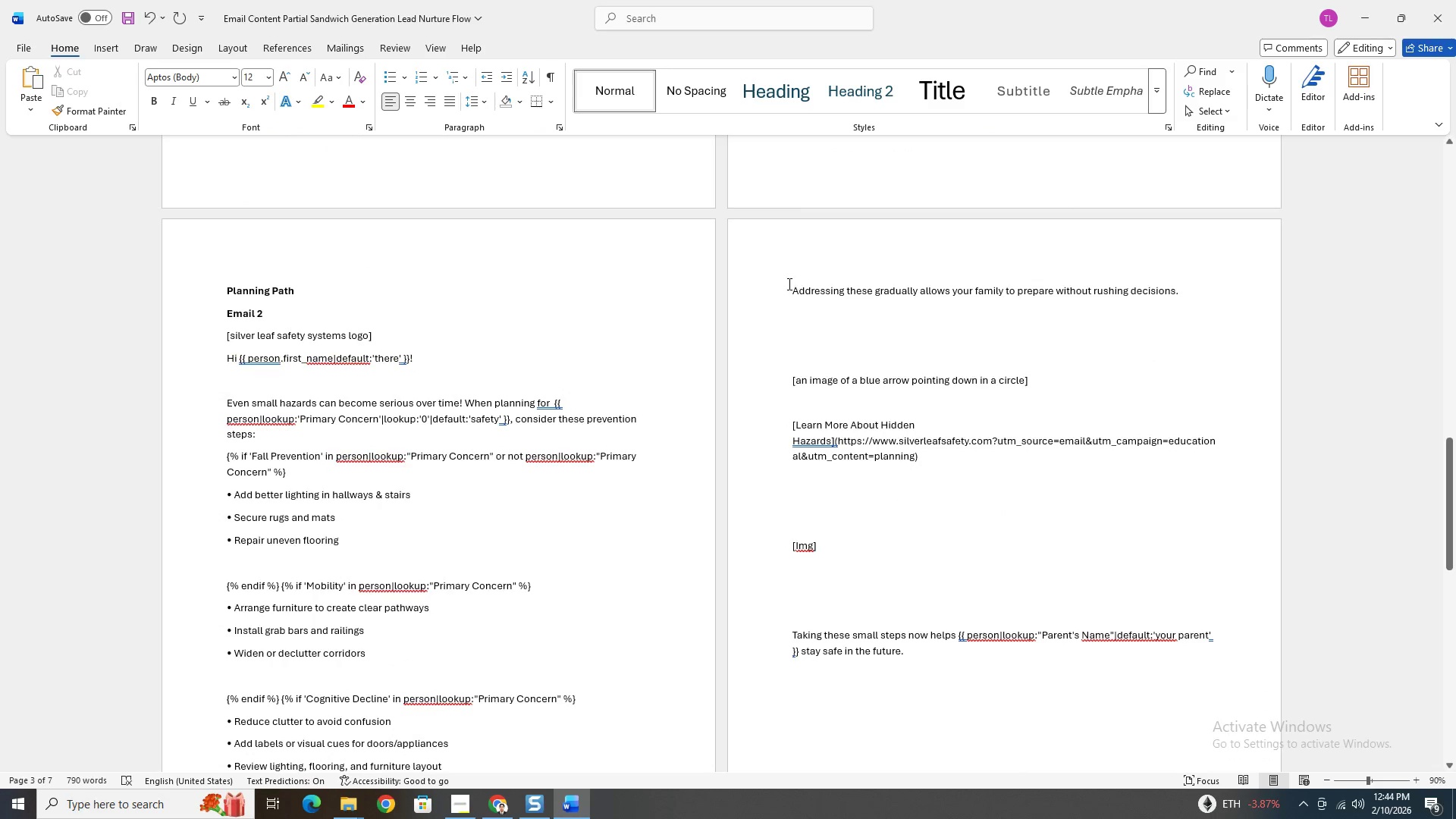 
left_click([792, 287])
 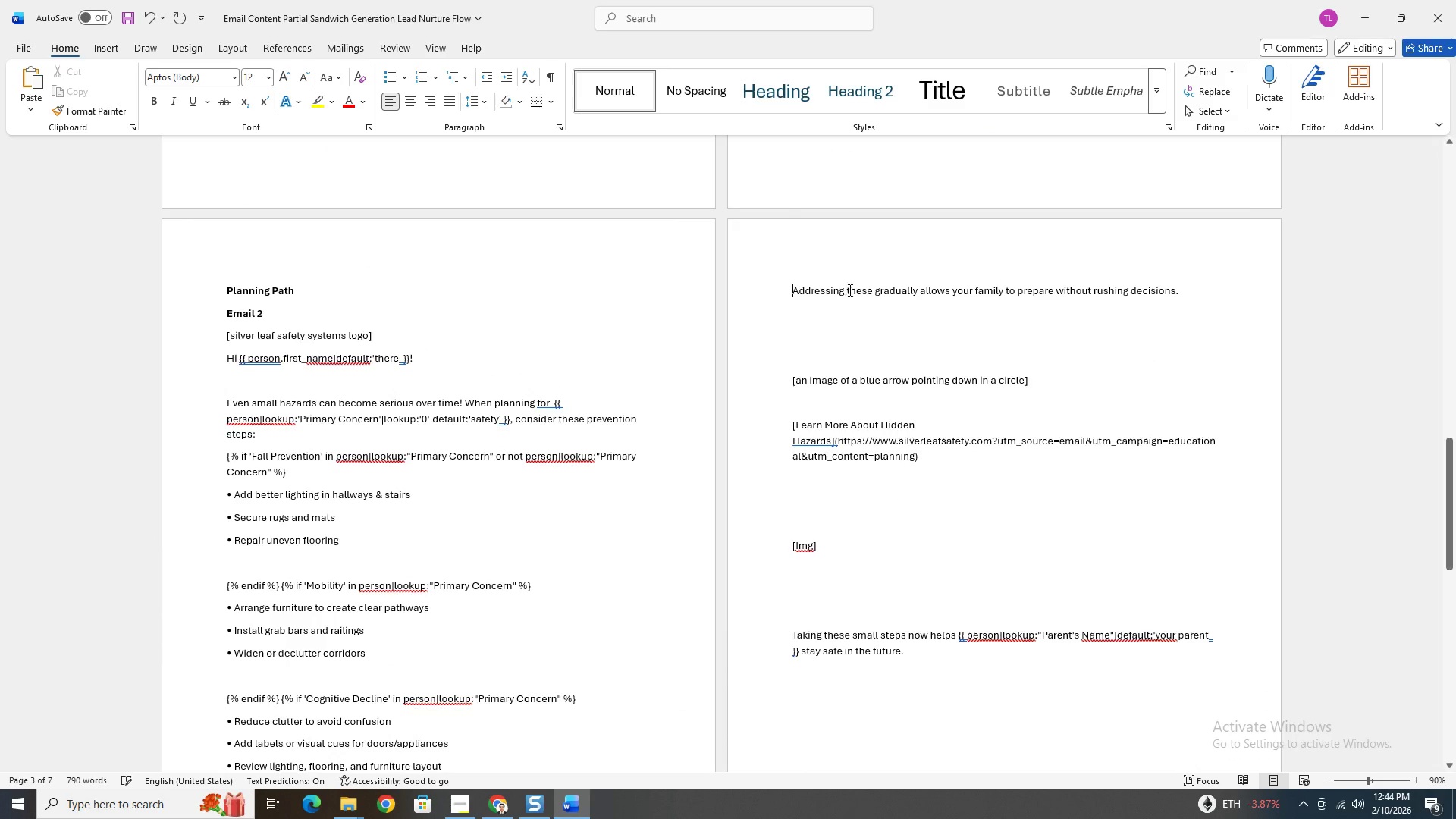 
key(Backspace)
 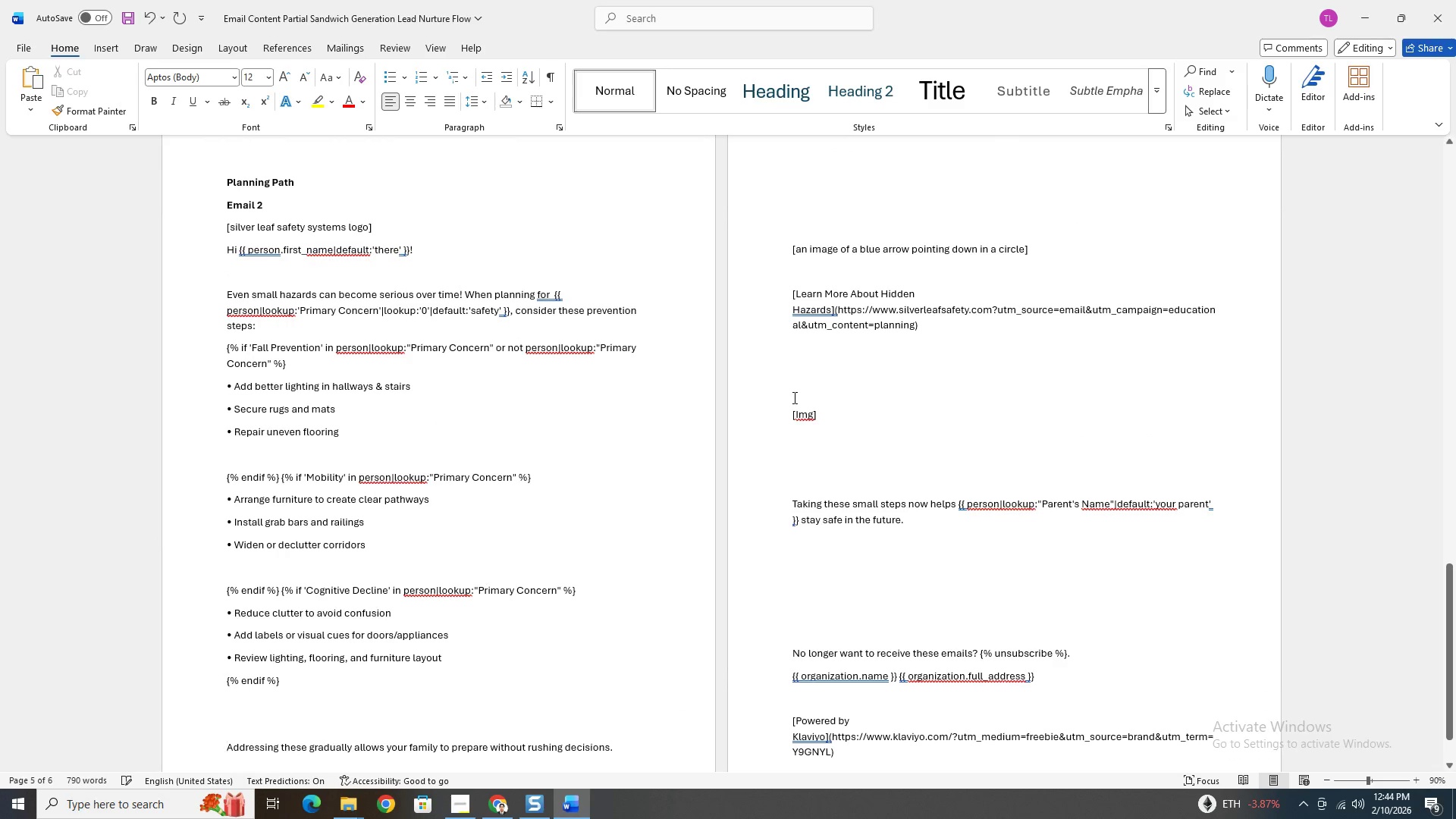 
scroll: coordinate [413, 444], scroll_direction: down, amount: 2.0
 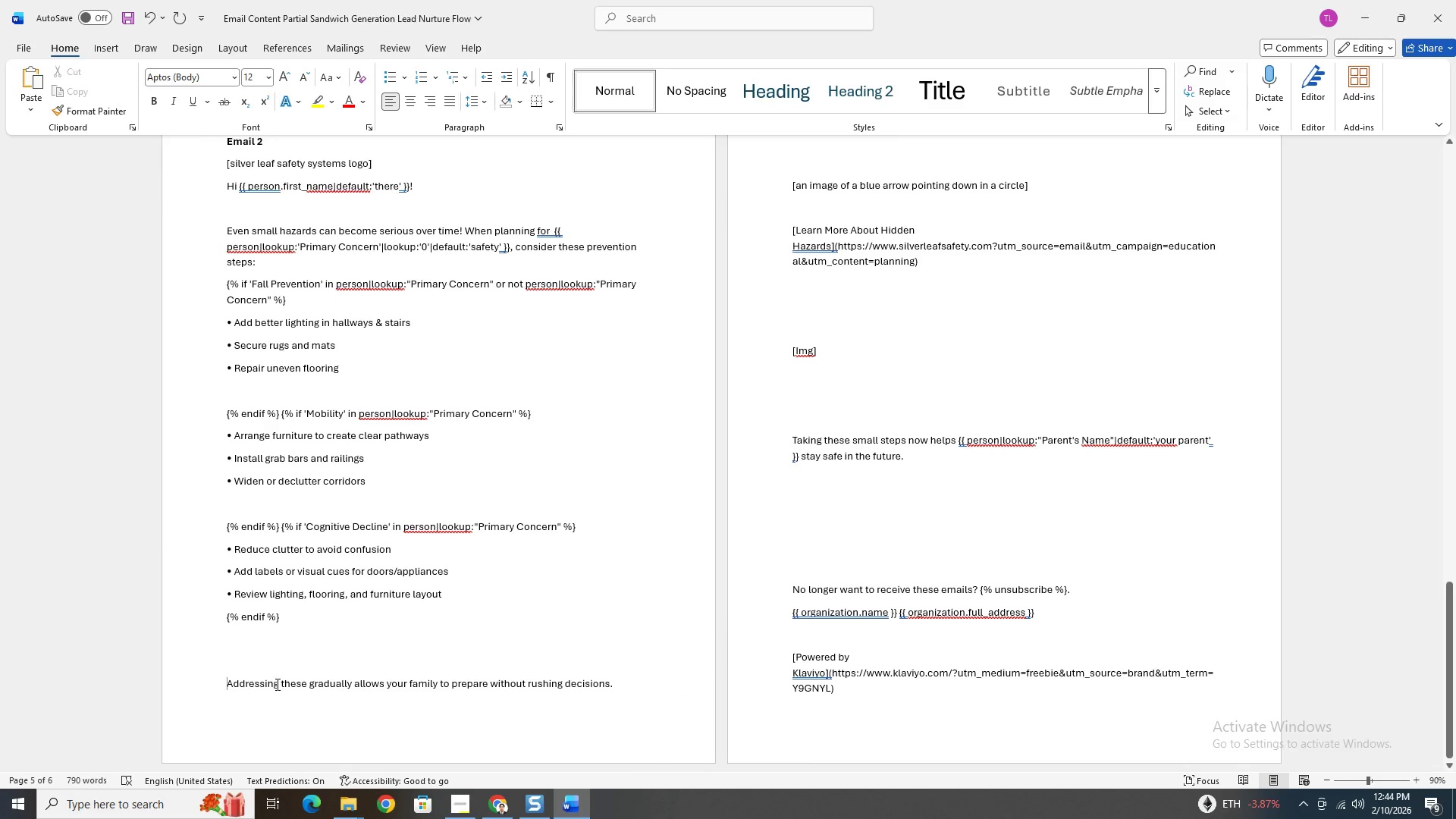 
scroll: coordinate [892, 359], scroll_direction: up, amount: 3.0
 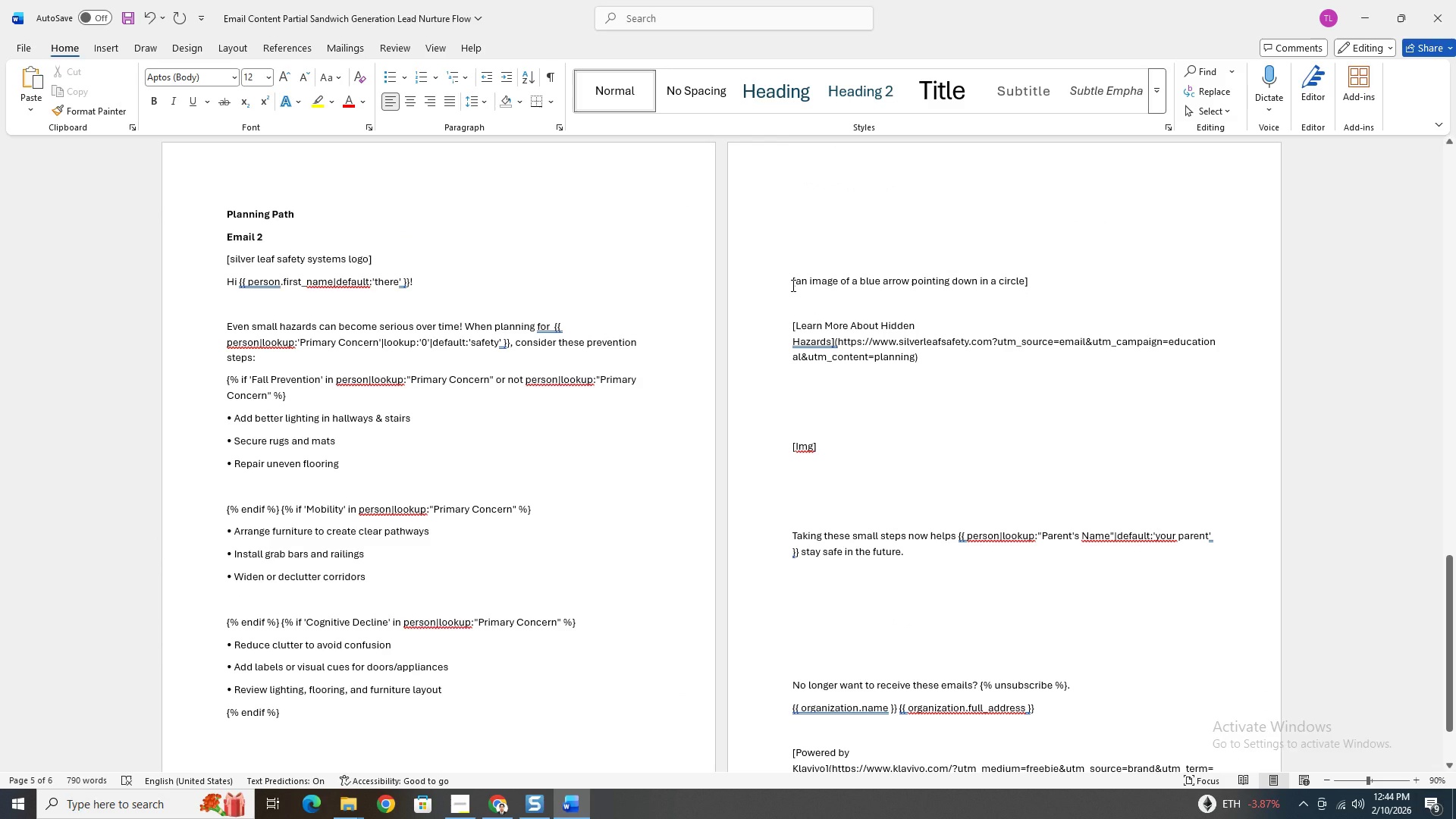 
left_click([792, 285])
 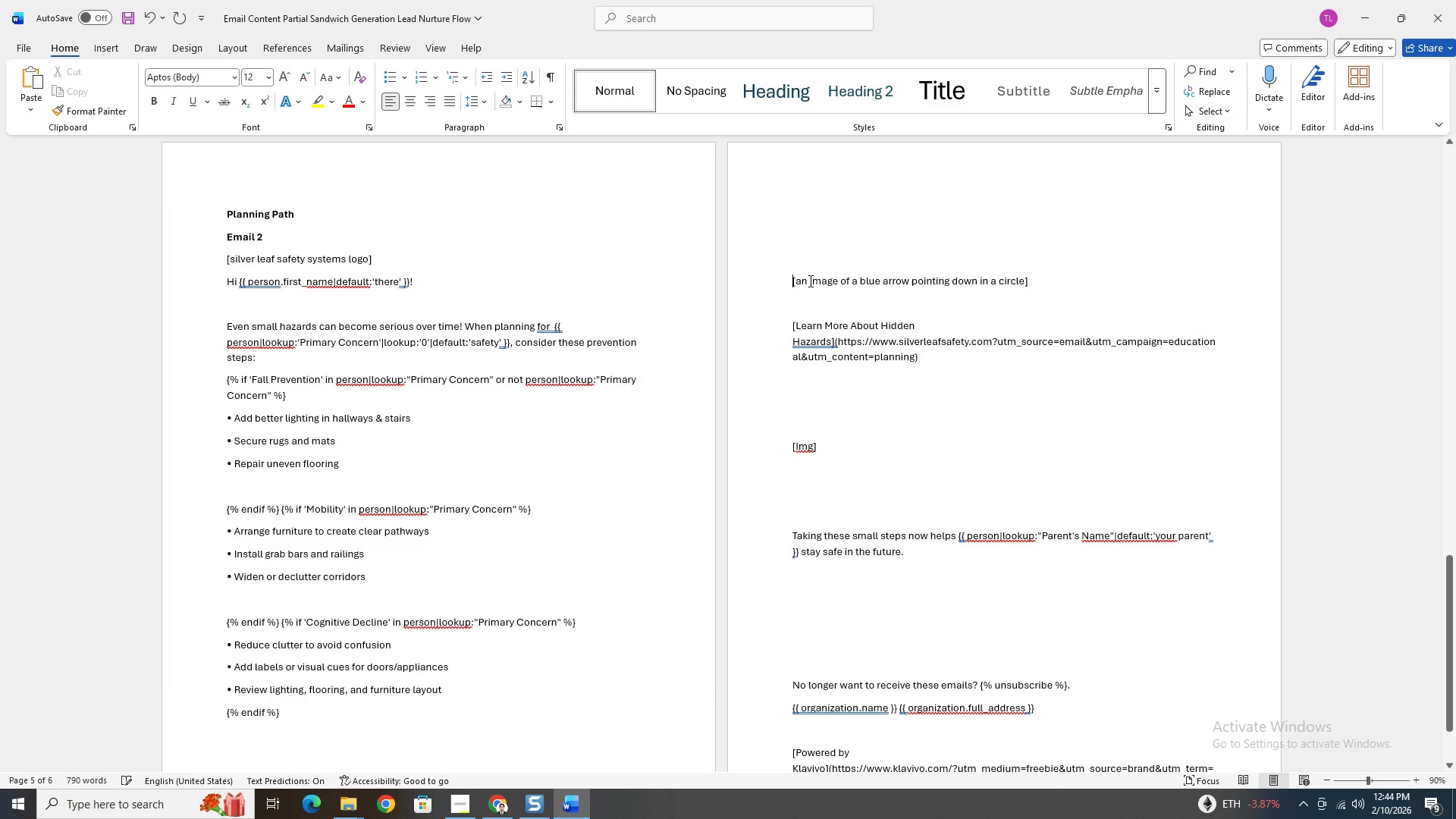 
key(Backspace)
 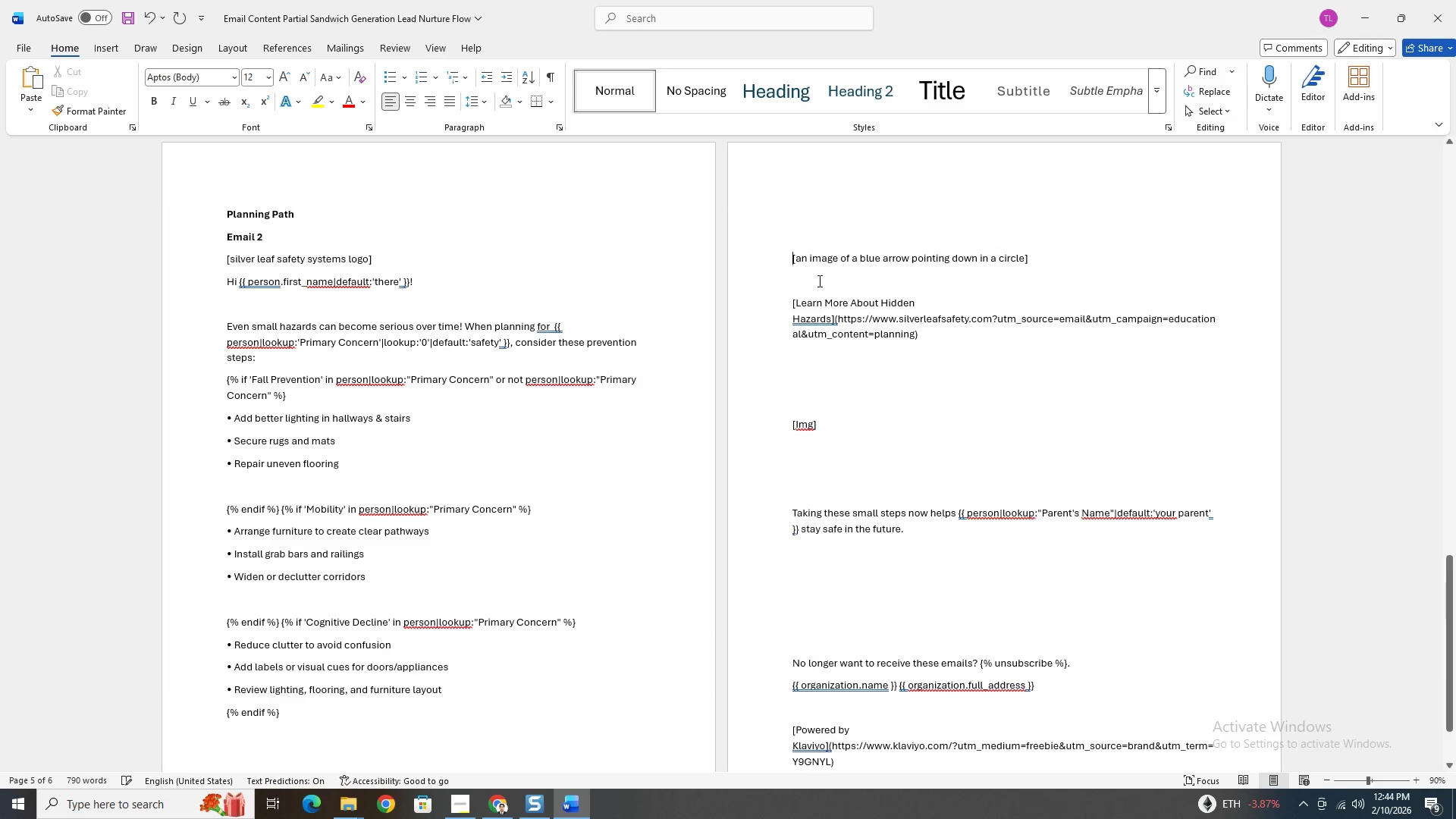 
key(Backspace)
 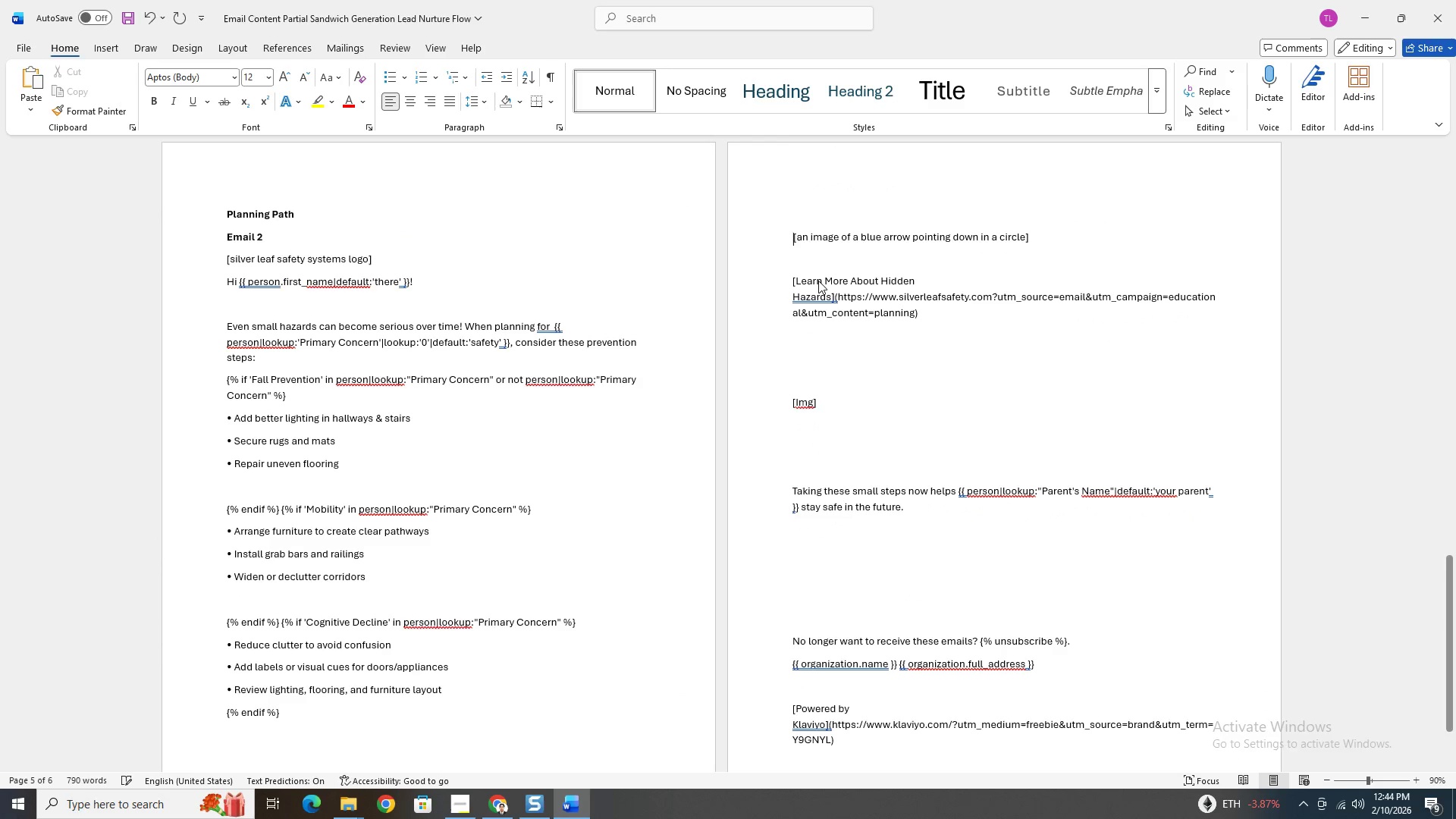 
key(Backspace)
 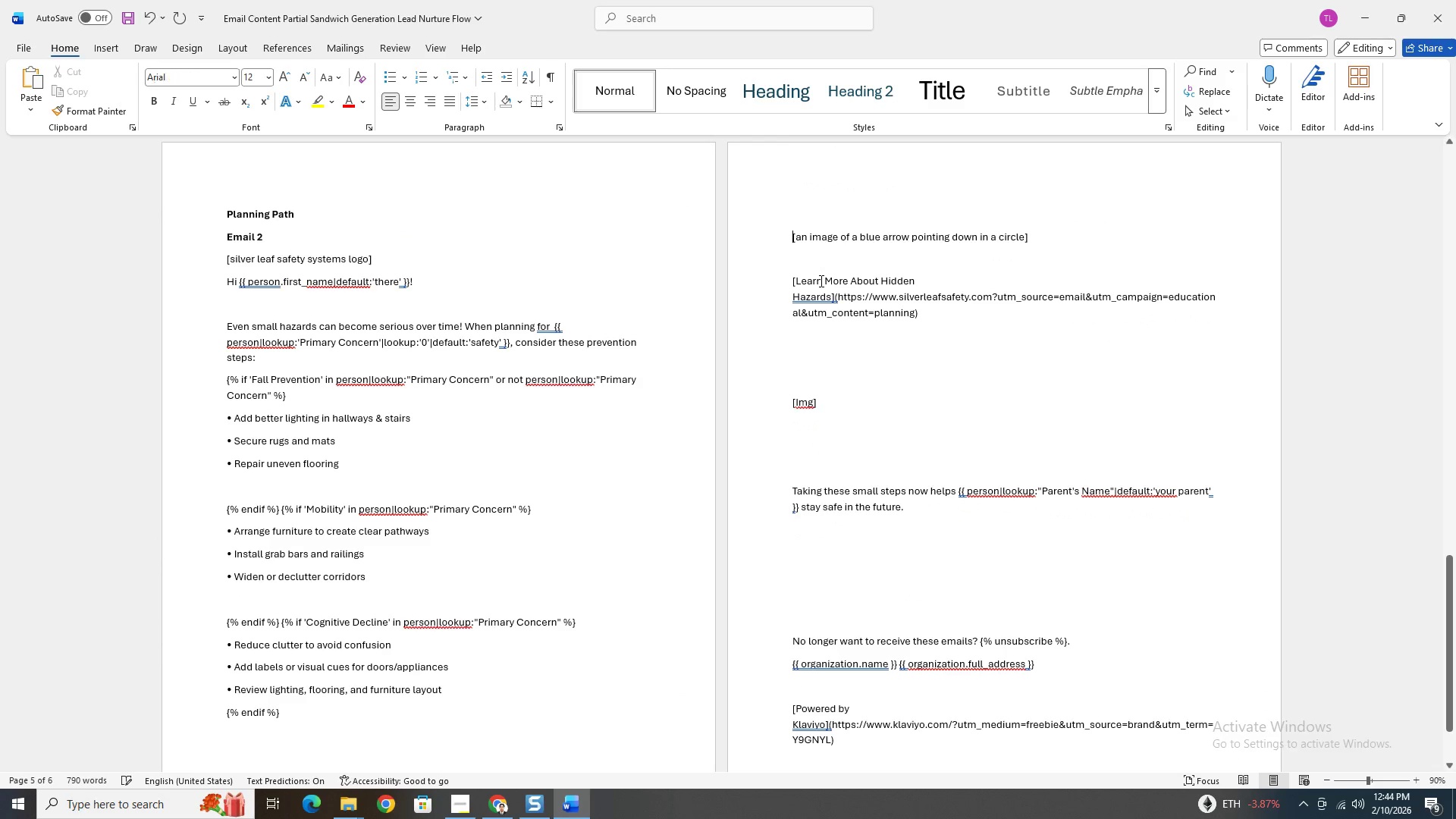 
key(Backspace)
 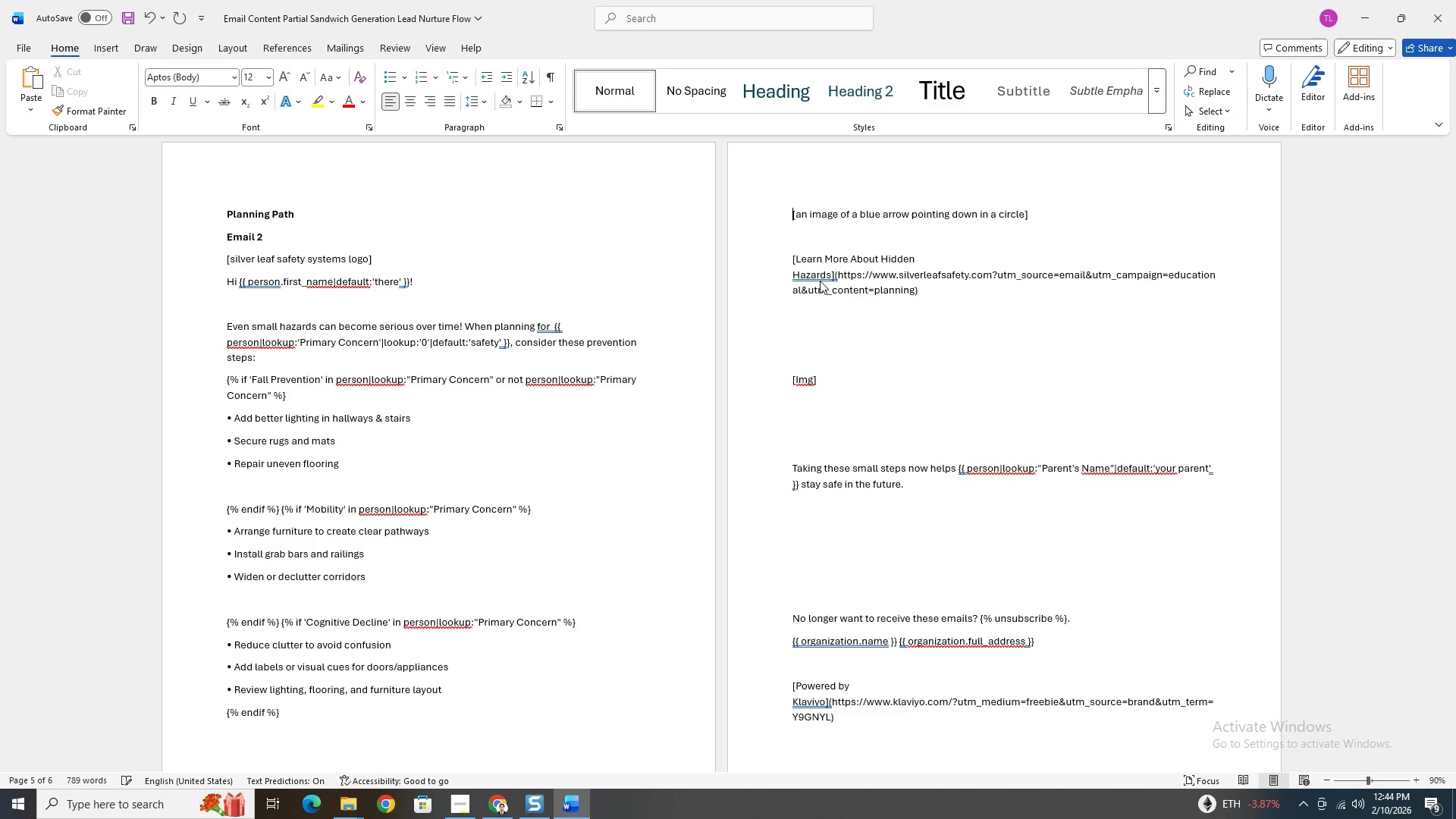 
key(Backspace)
 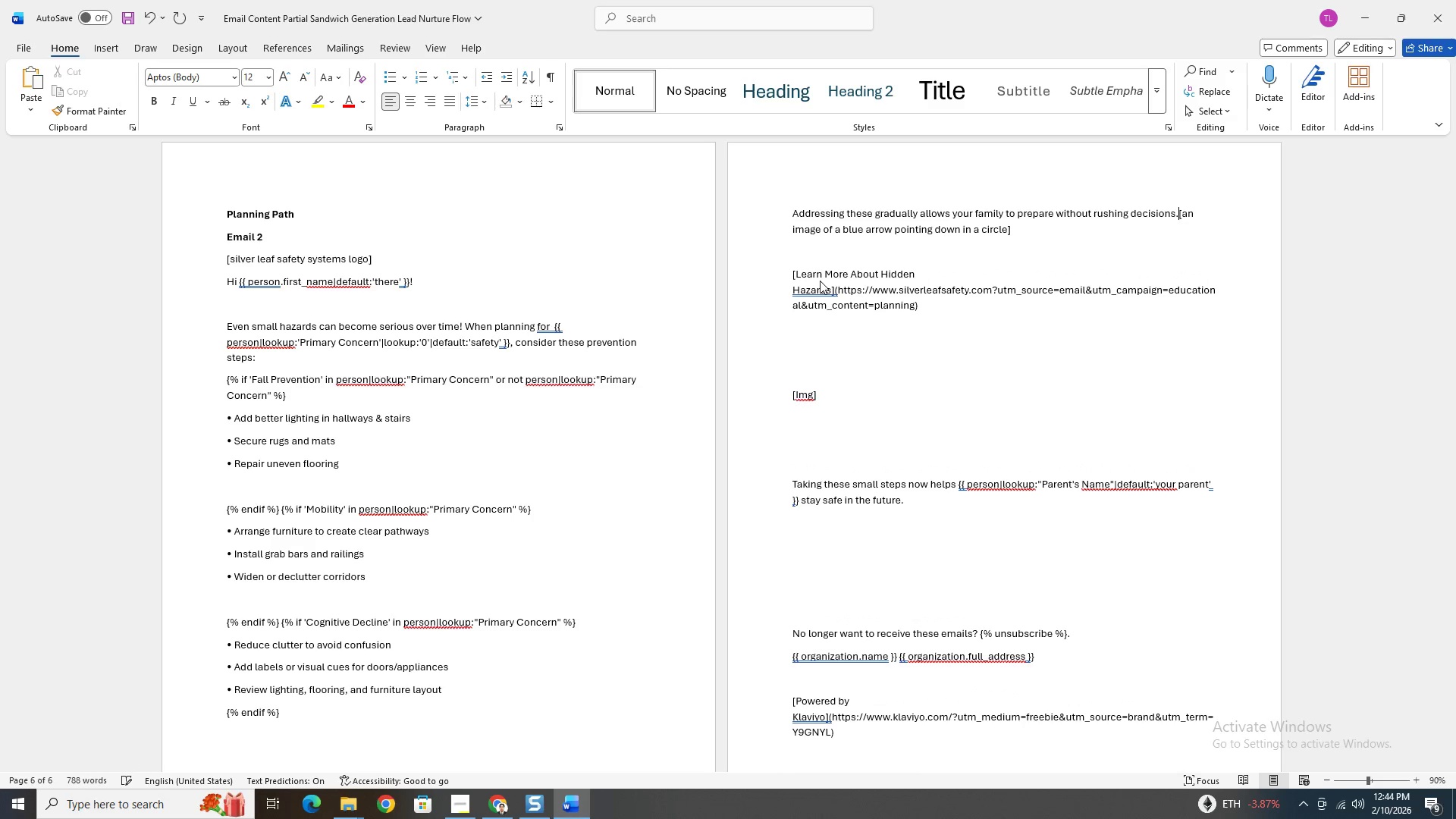 
key(Enter)
 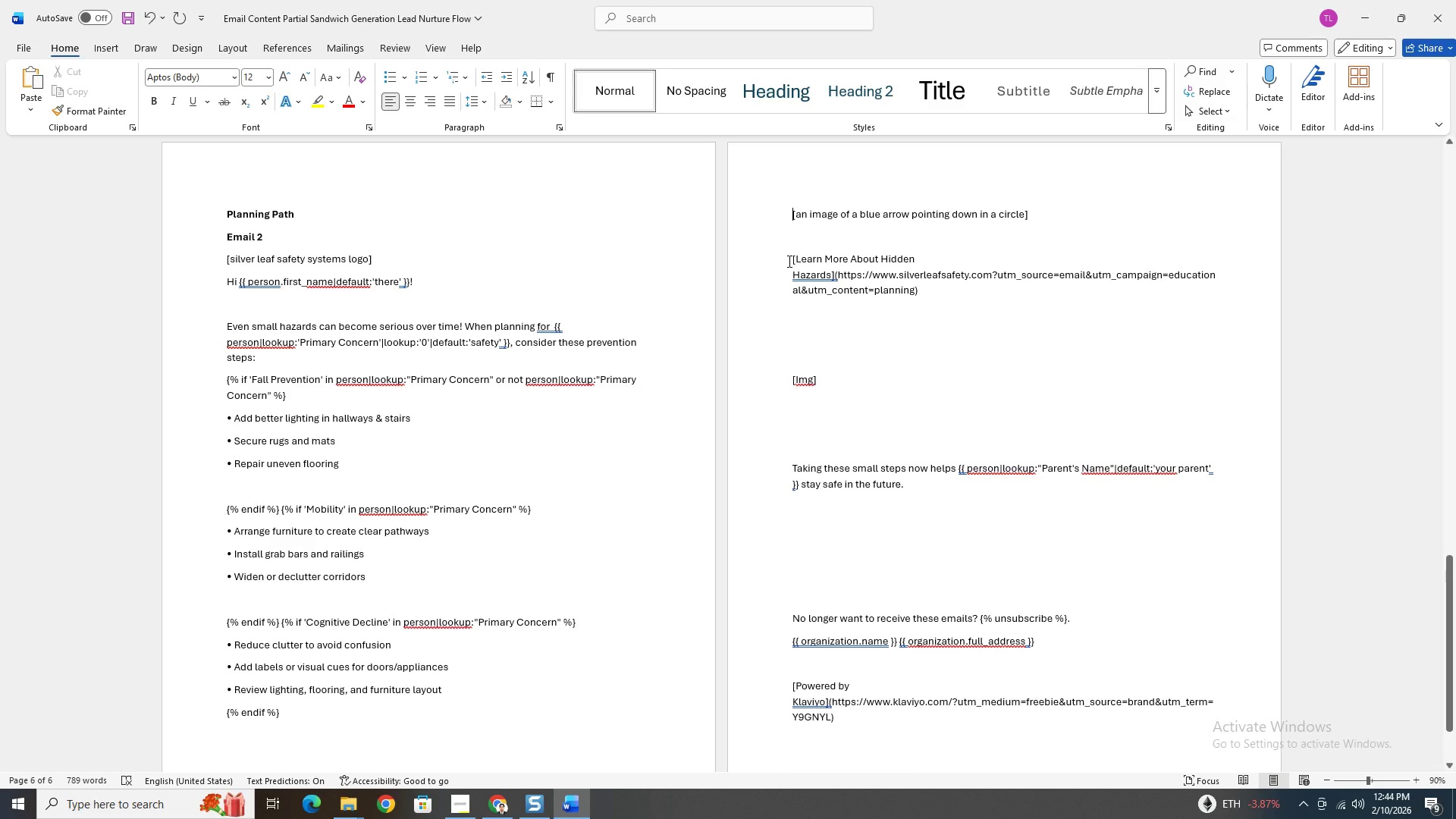 
key(Backspace)
 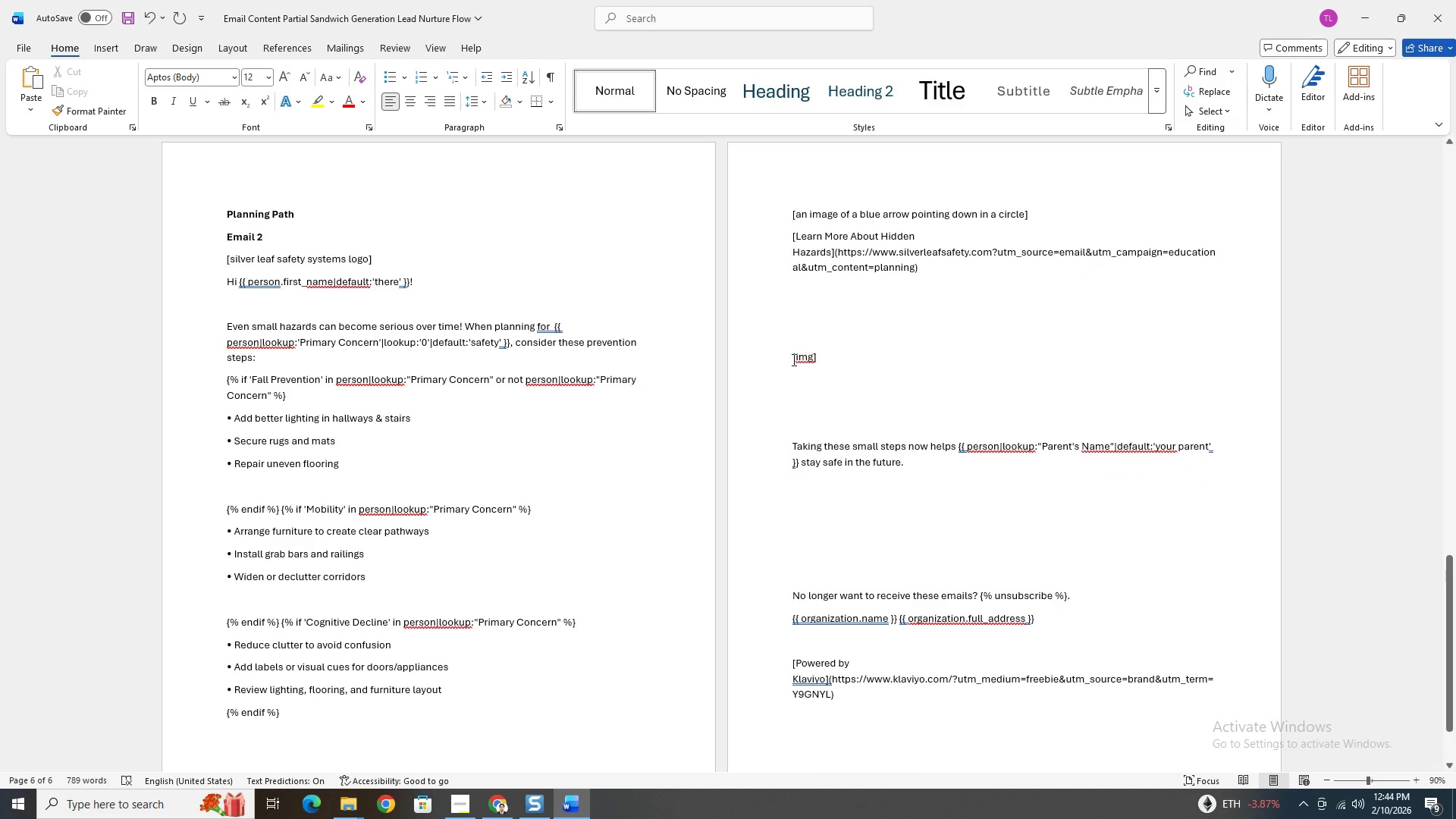 
left_click([792, 362])
 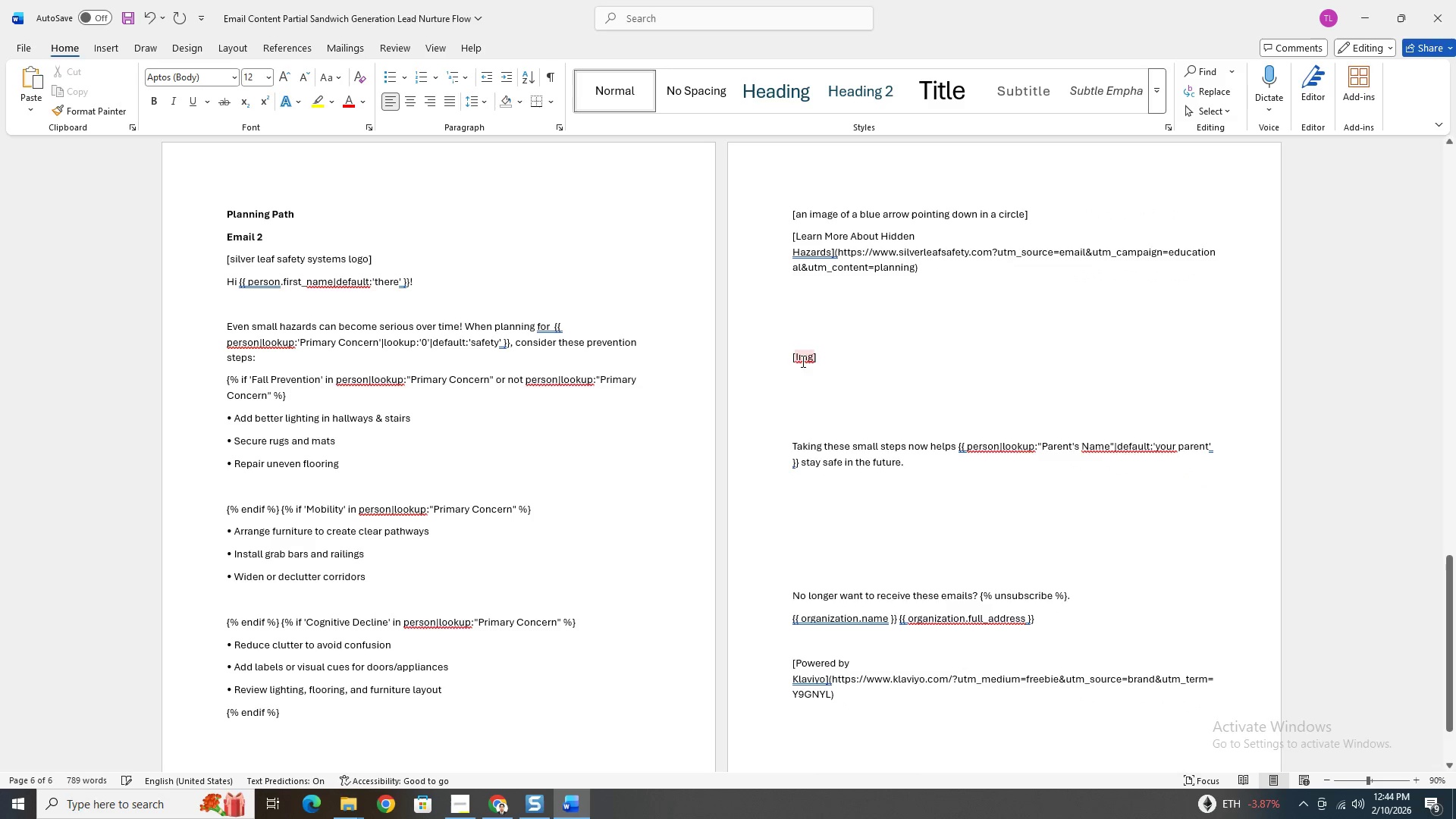 
key(Backspace)
 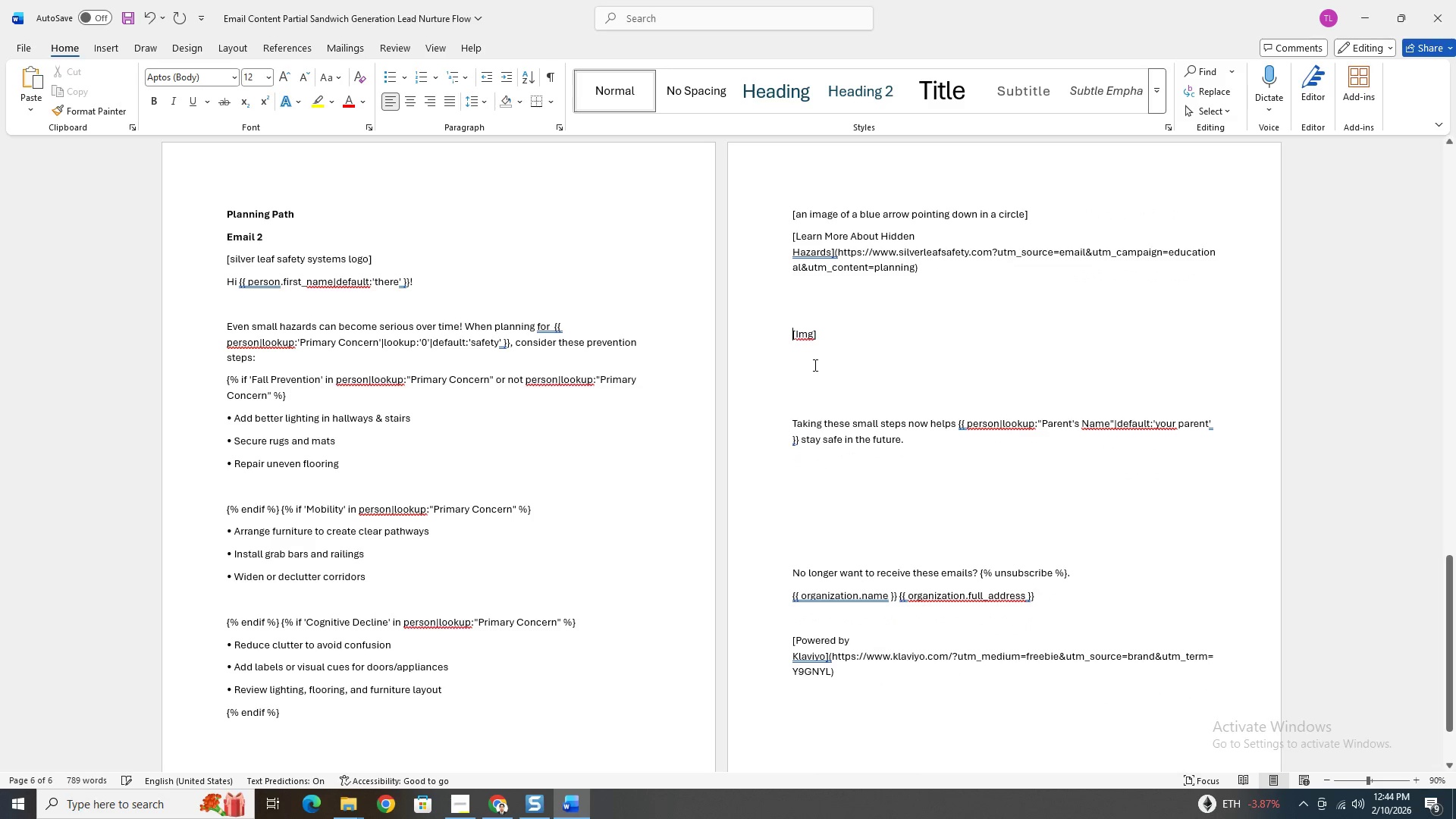 
key(Backspace)
 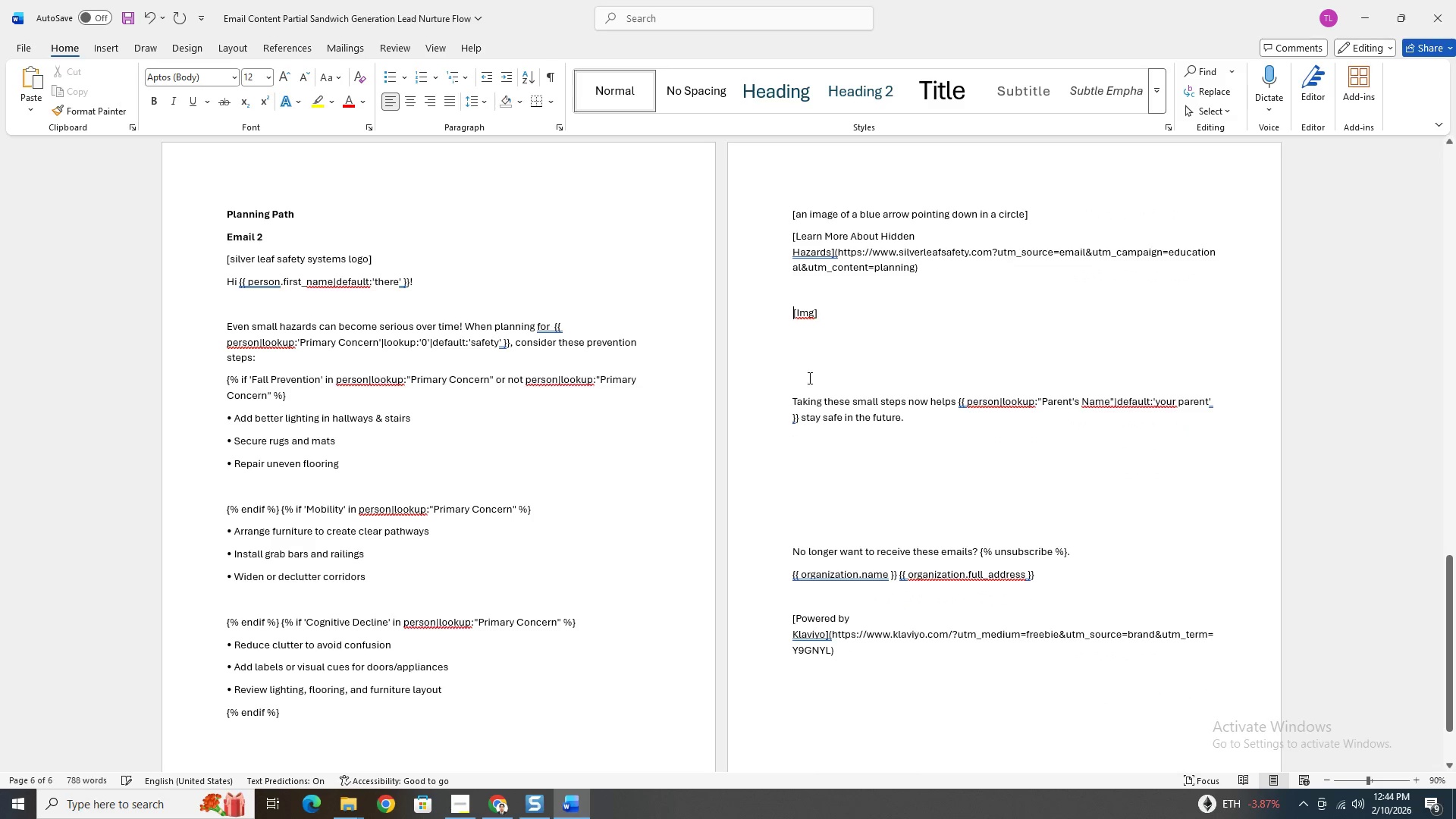 
key(Backspace)
 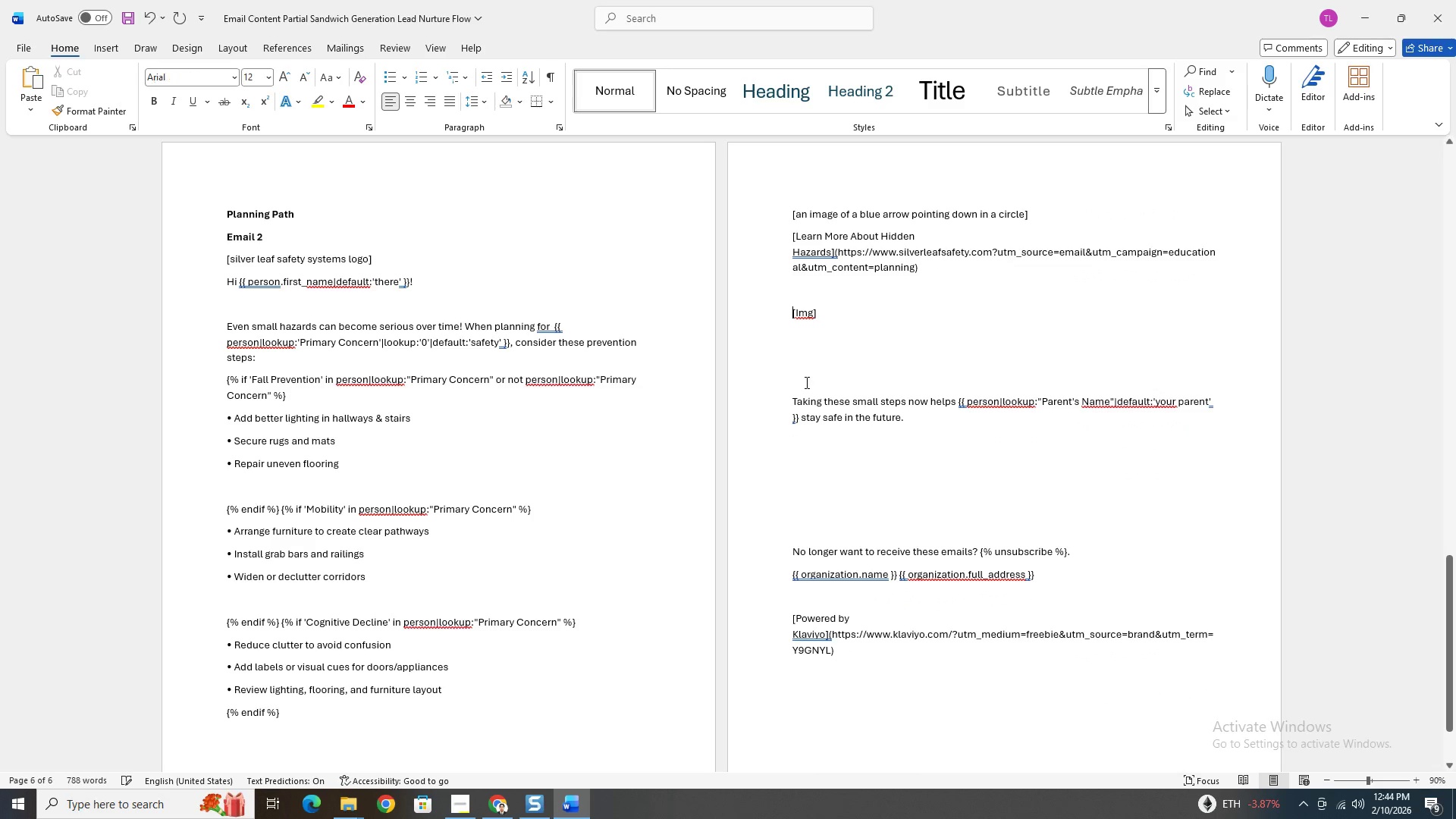 
key(Backspace)
 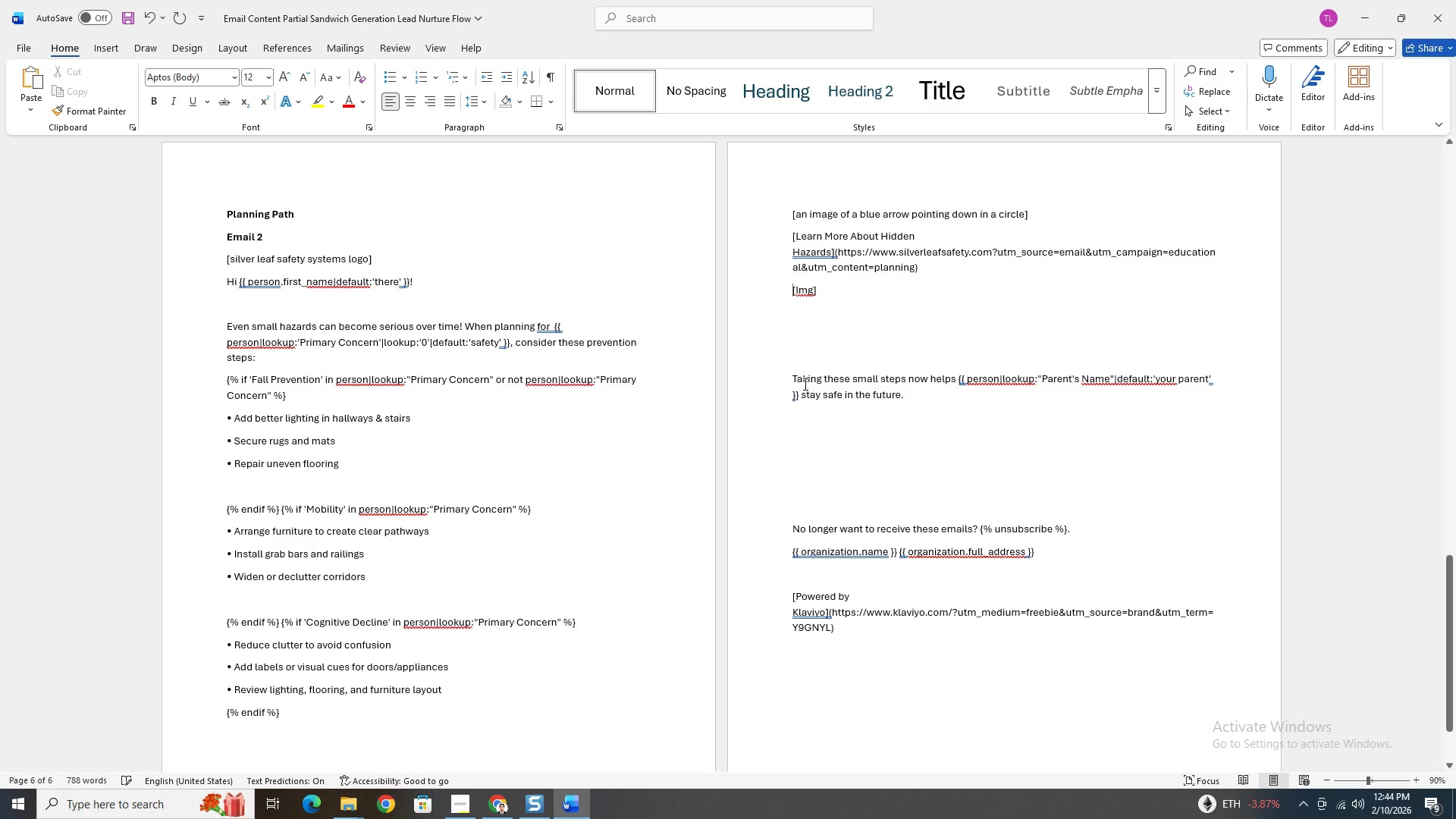 
key(Enter)
 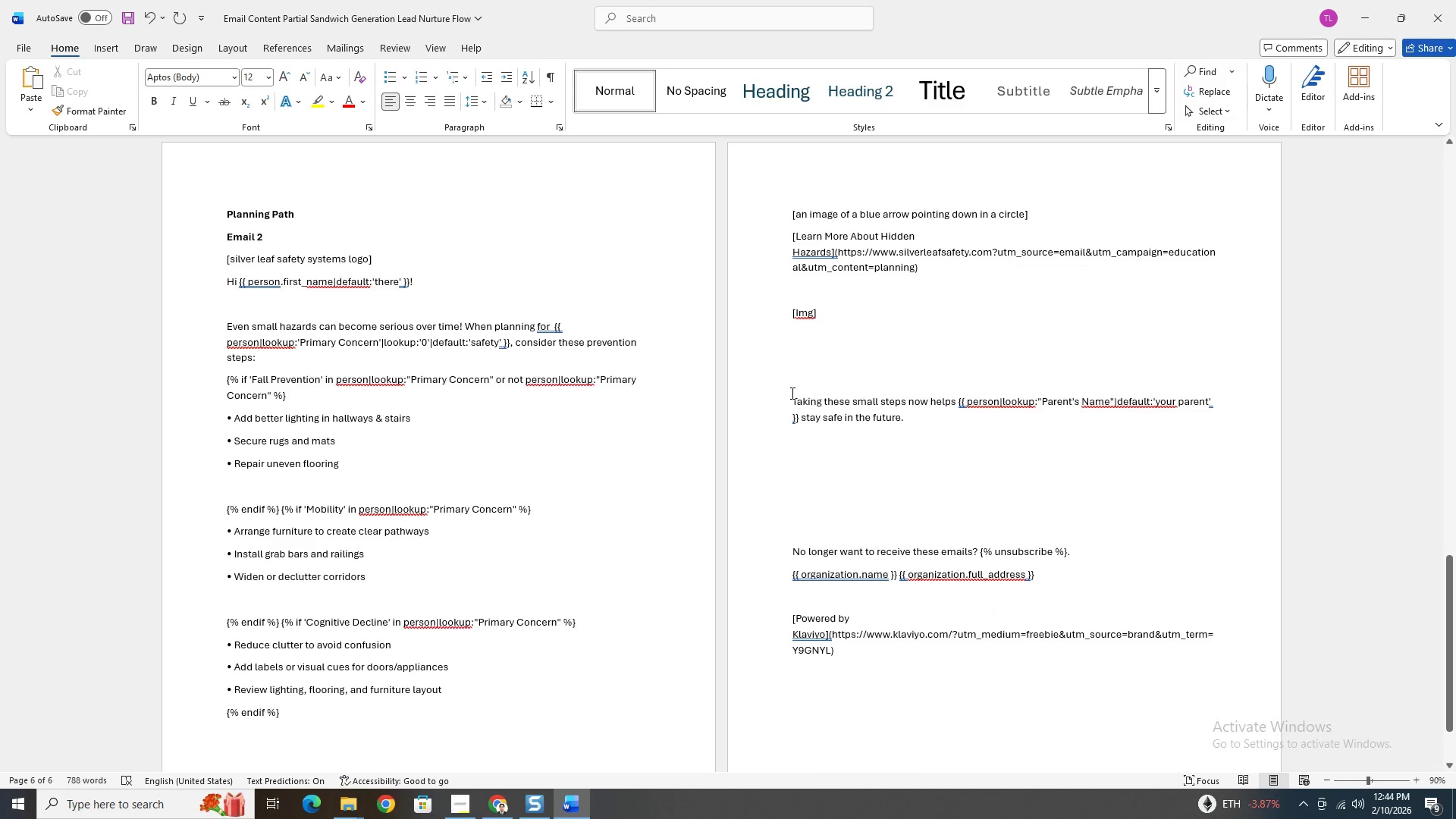 
left_click([792, 401])
 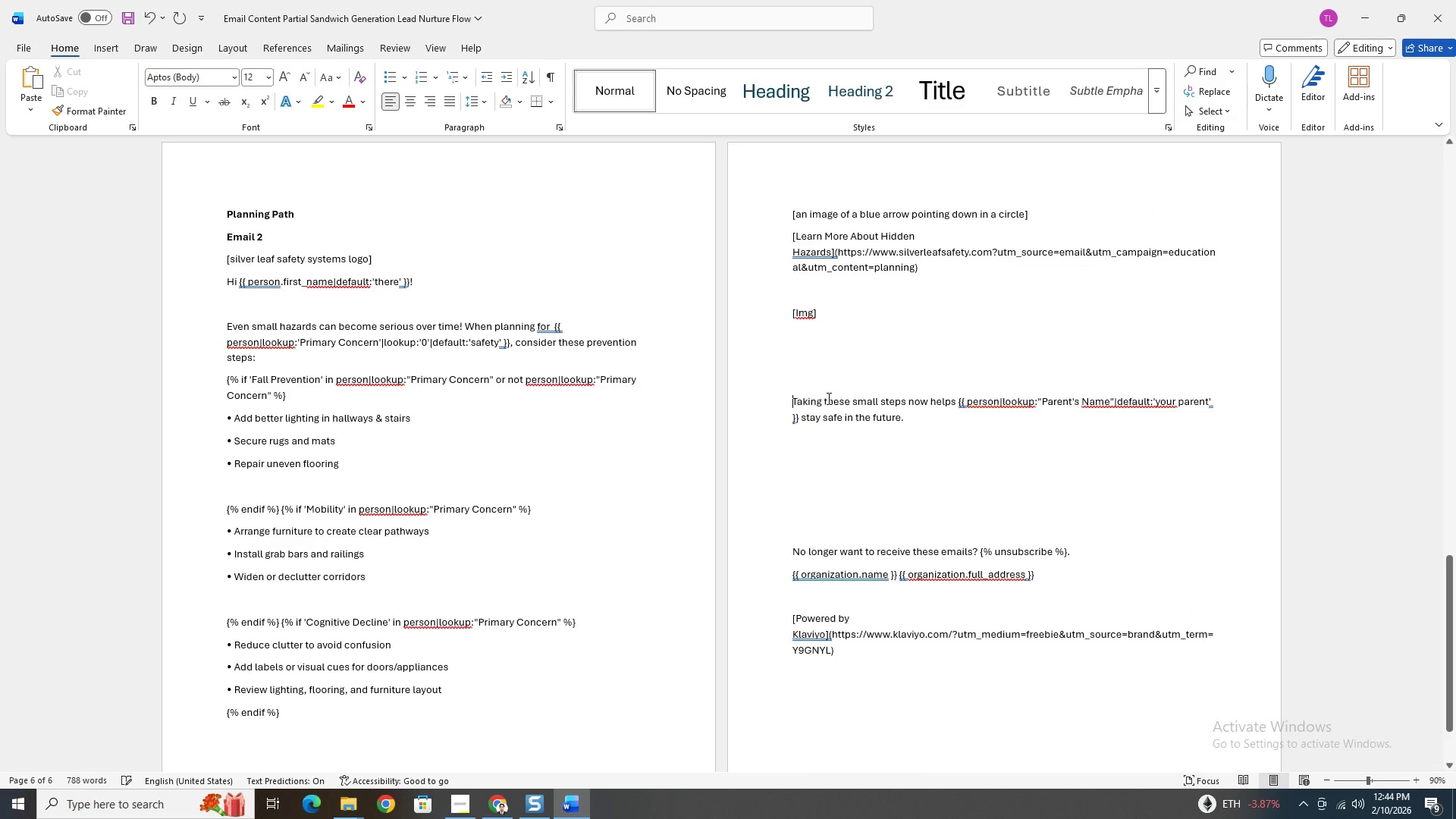 
key(Backspace)
 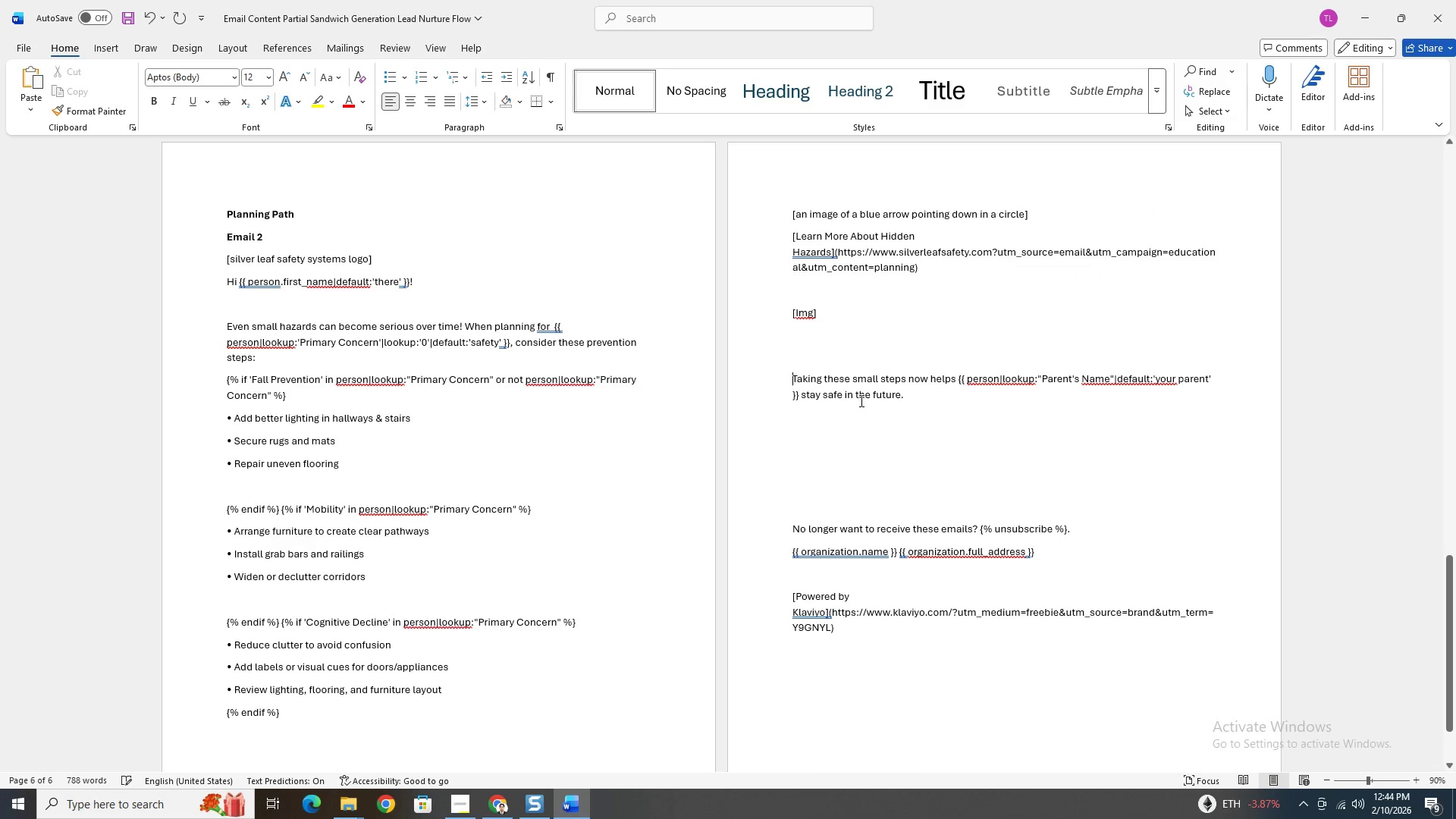 
key(Backspace)
 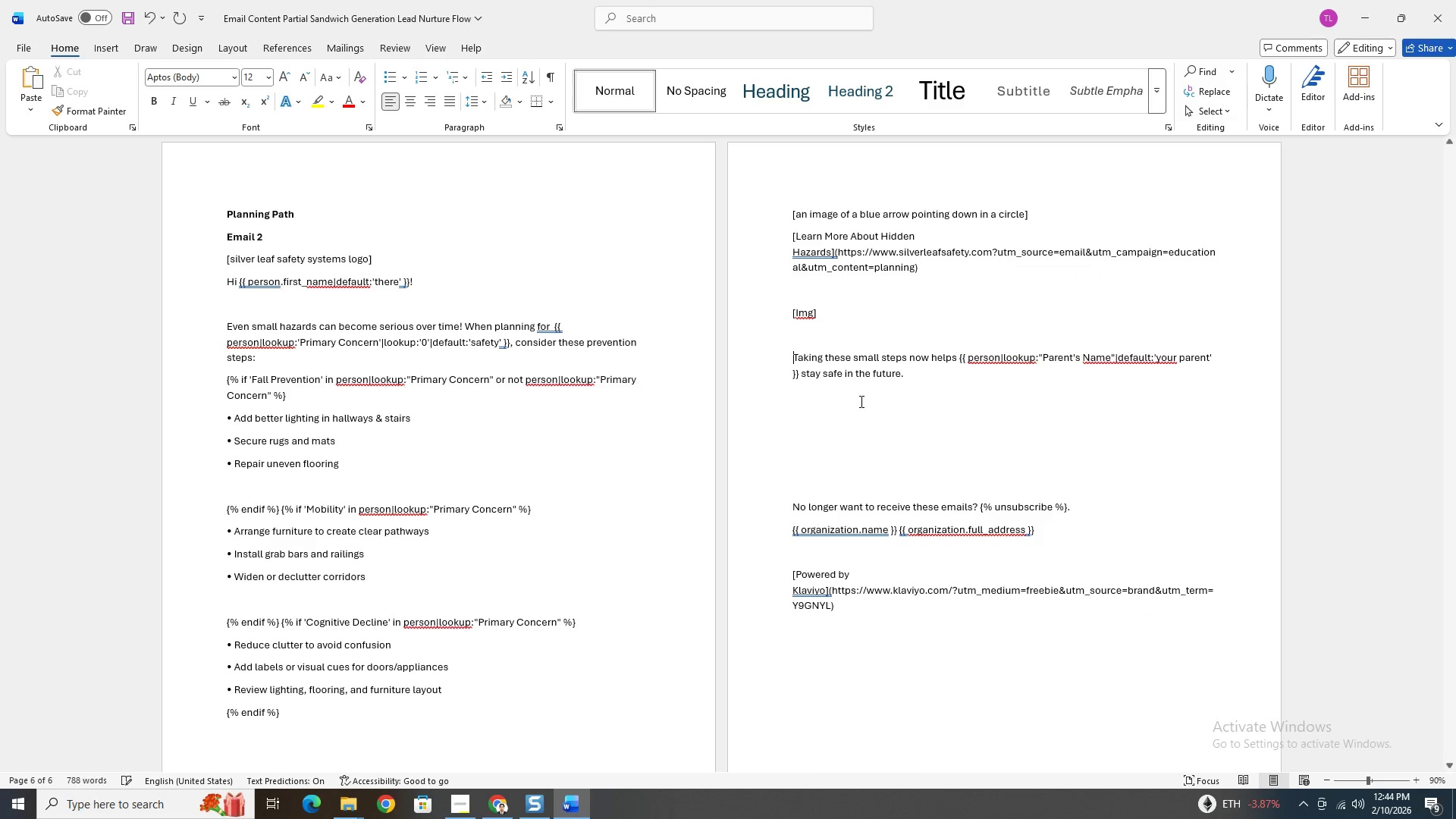 
key(Backspace)
 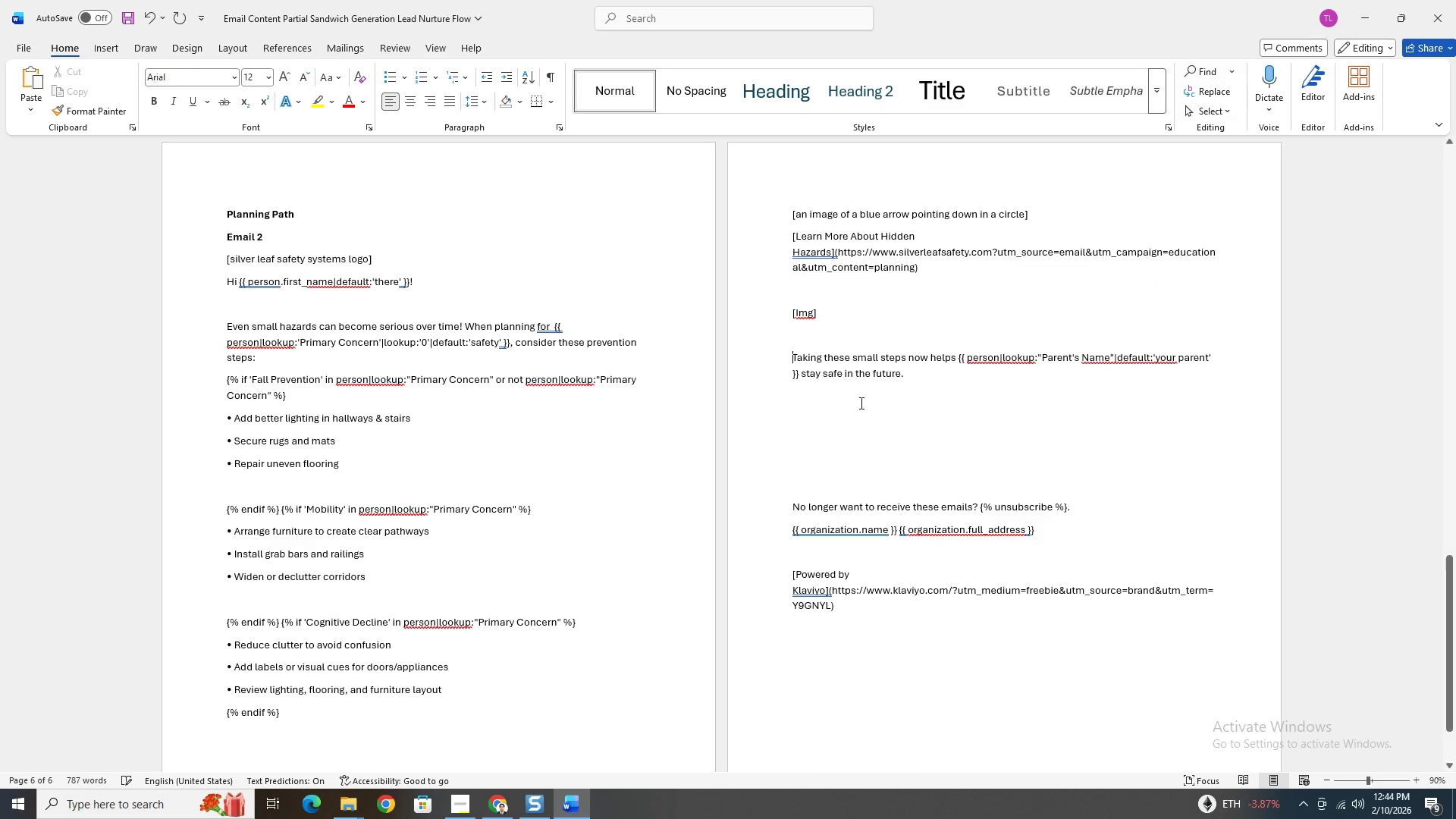 
key(Backspace)
 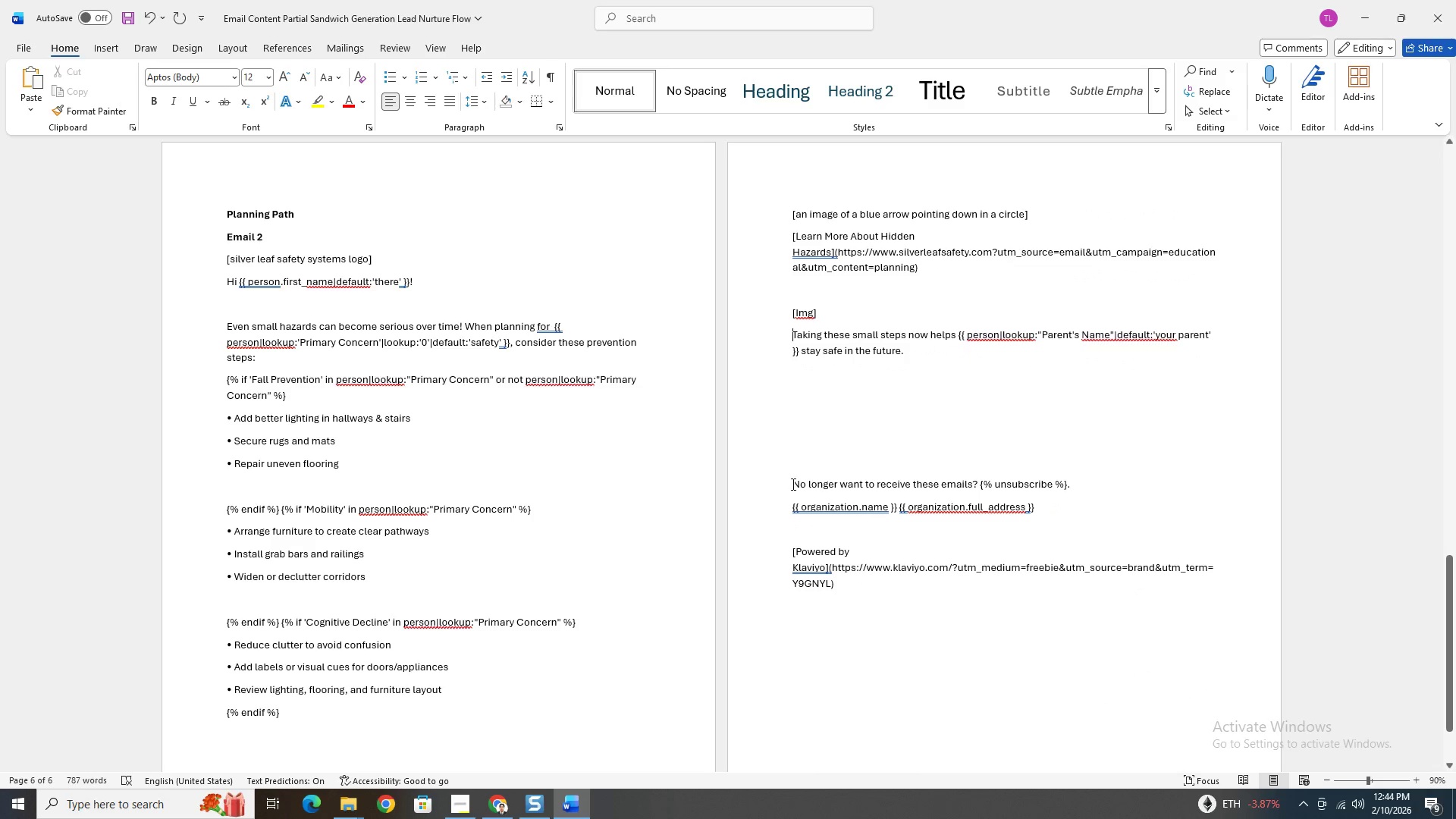 
left_click_drag(start_coordinate=[792, 485], to_coordinate=[1103, 599])
 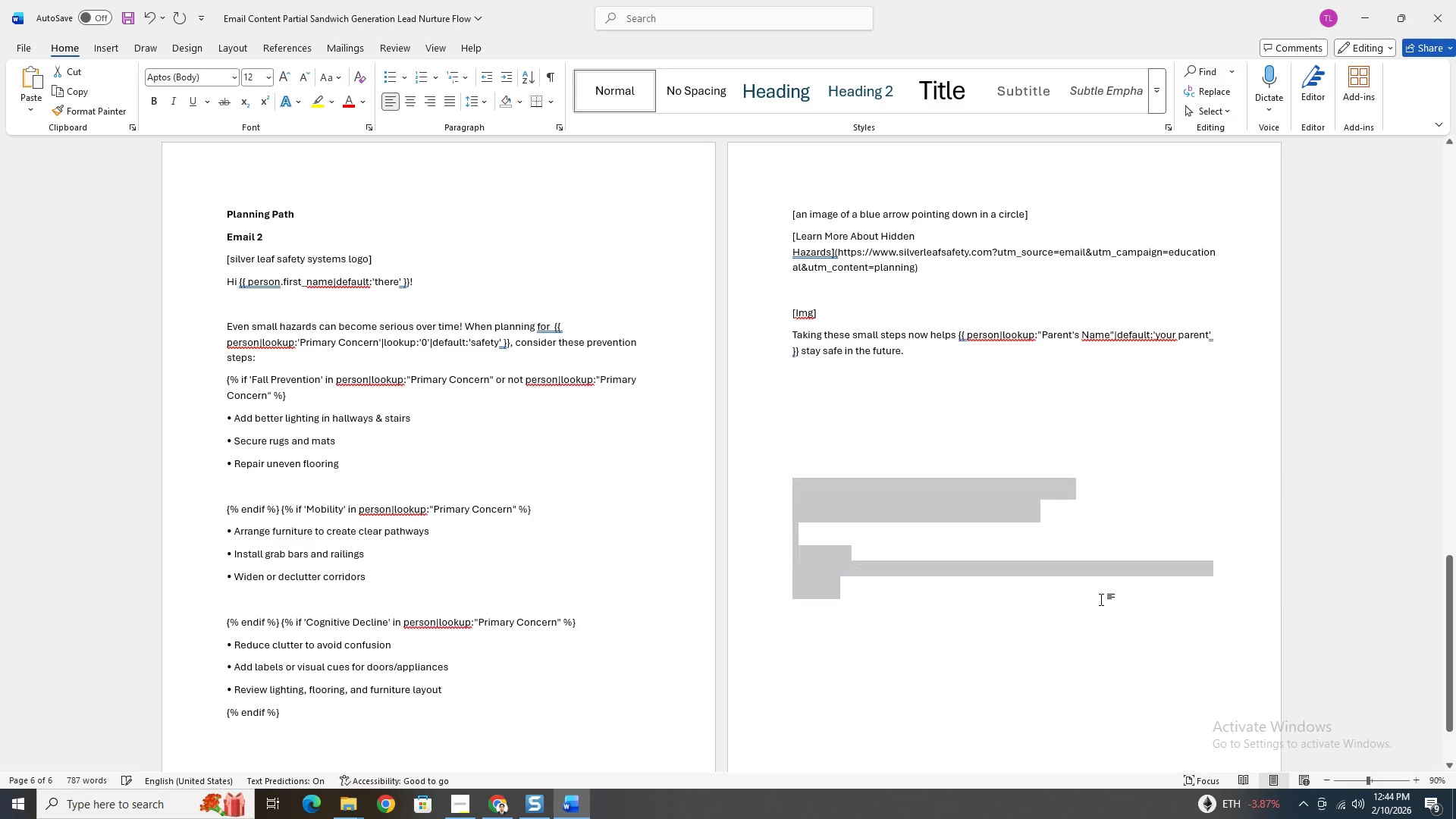 
key(Backspace)
 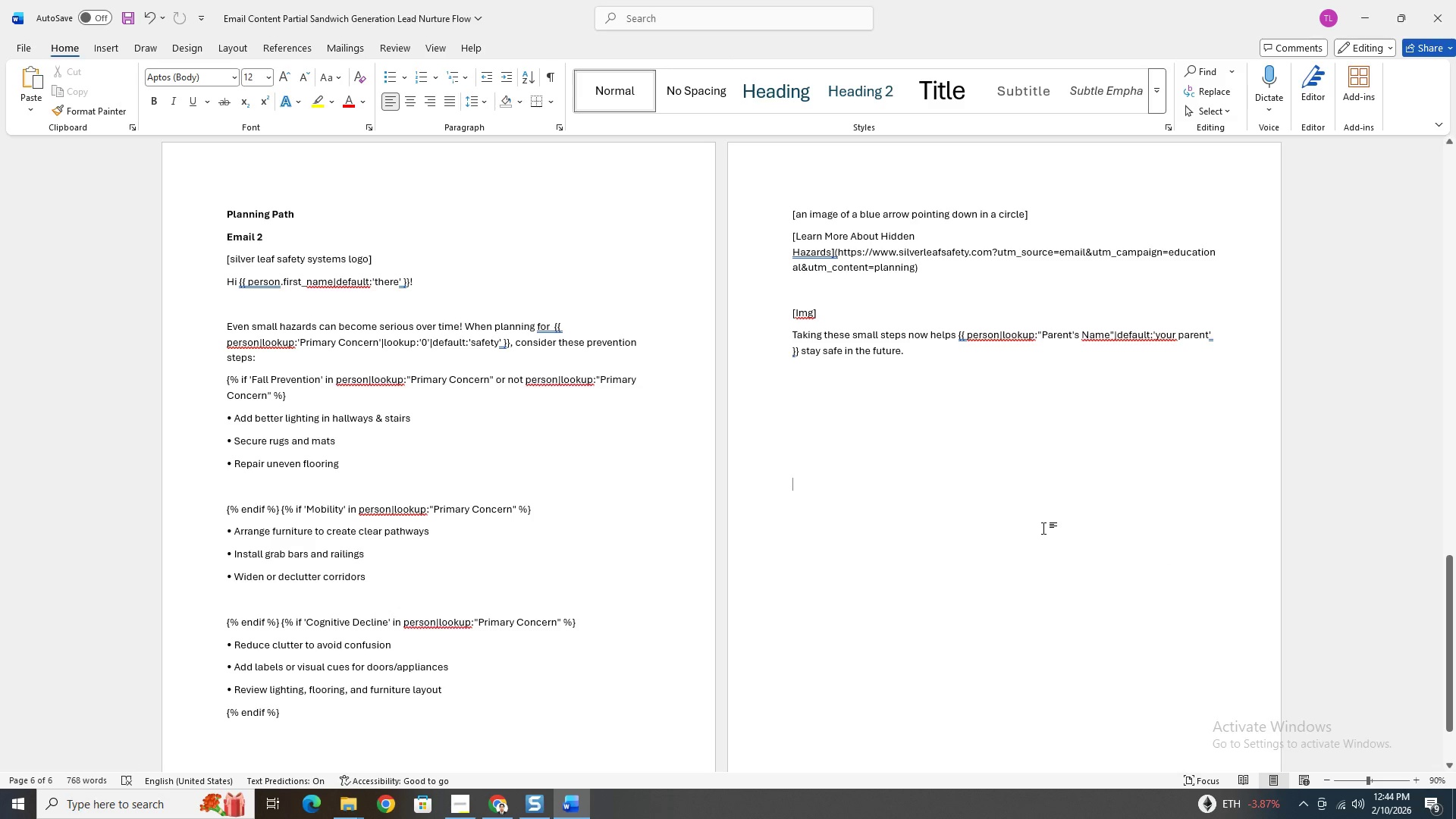 
key(Backspace)
 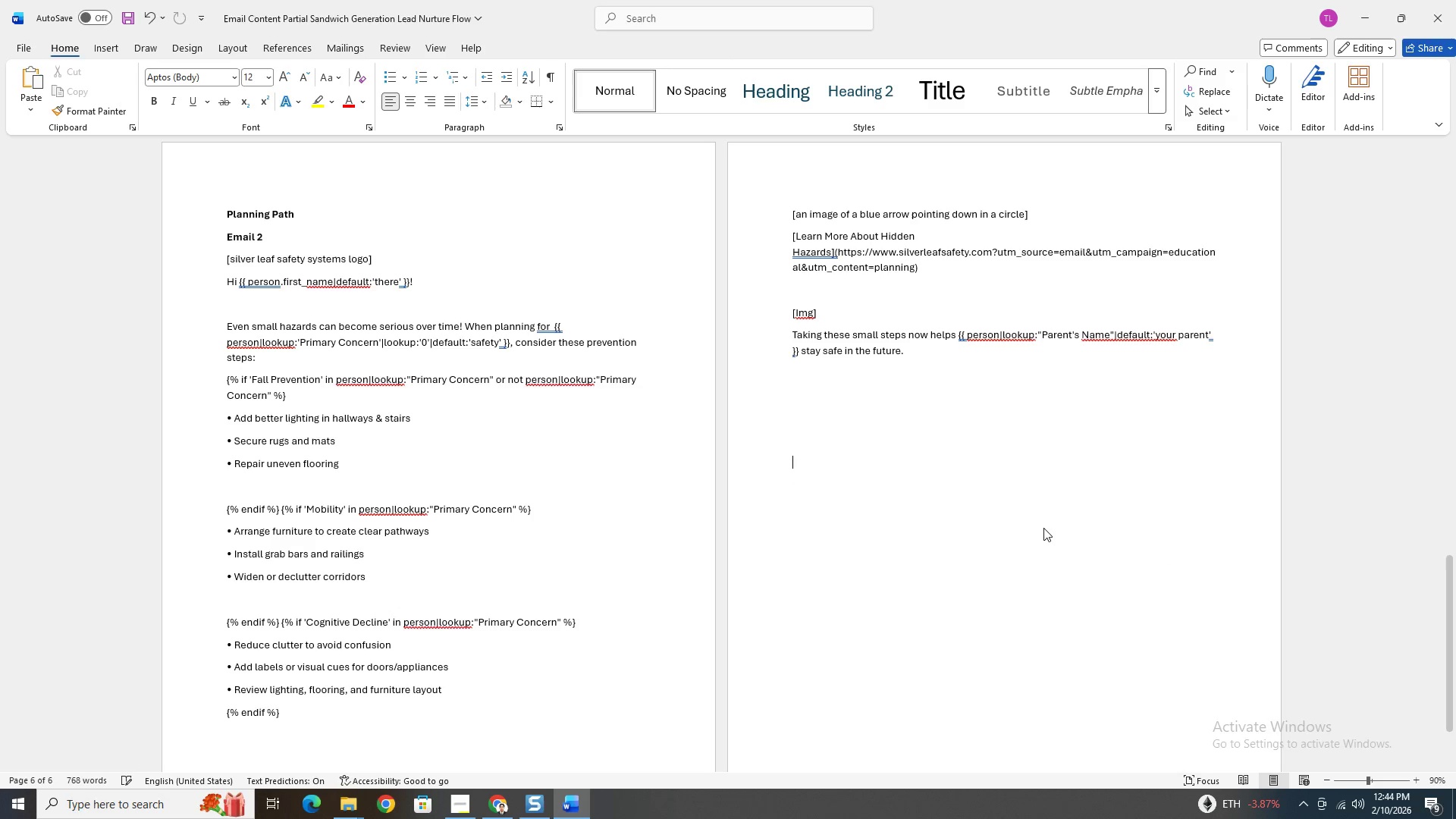 
key(Backspace)
 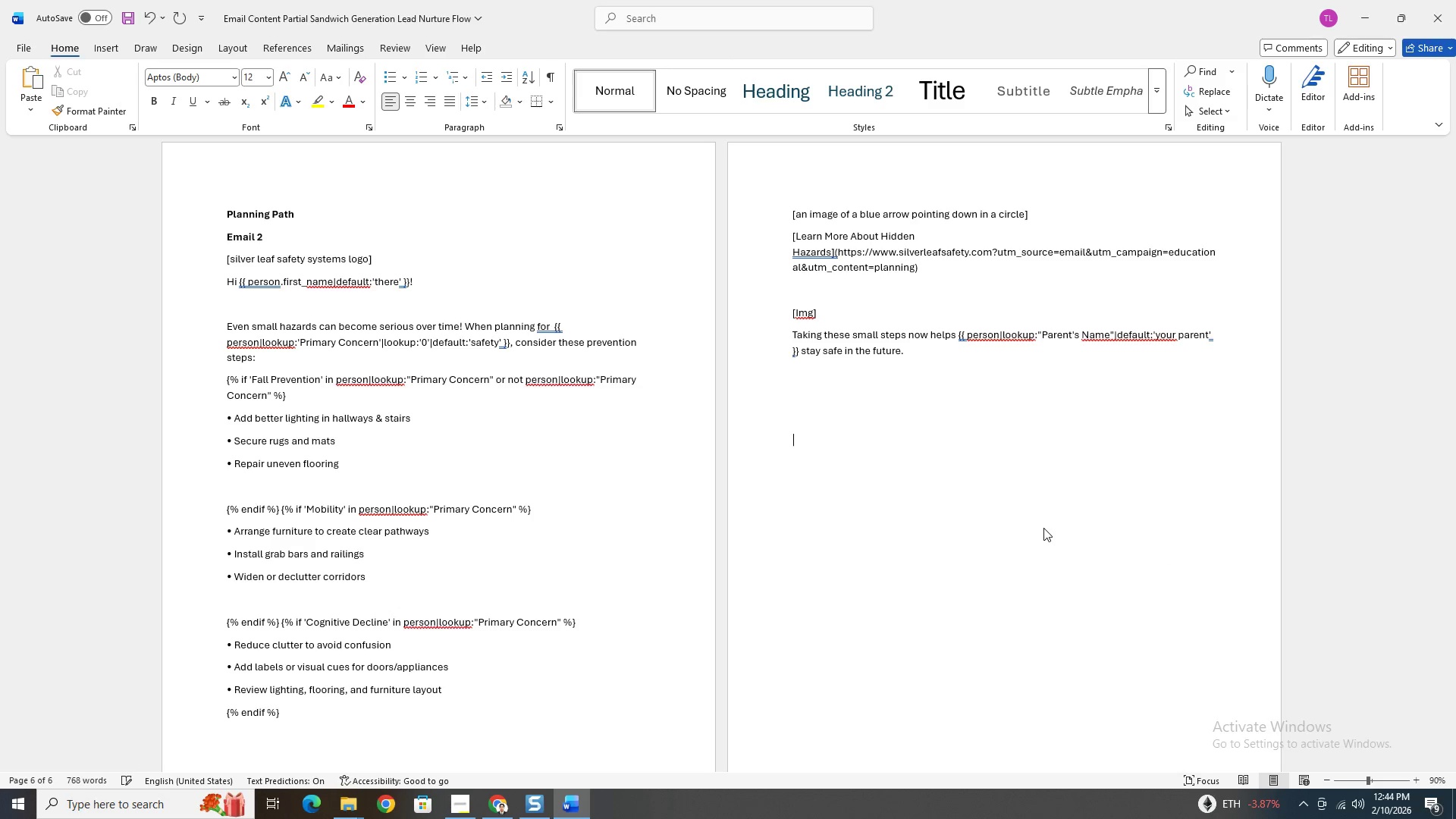 
key(Backspace)
 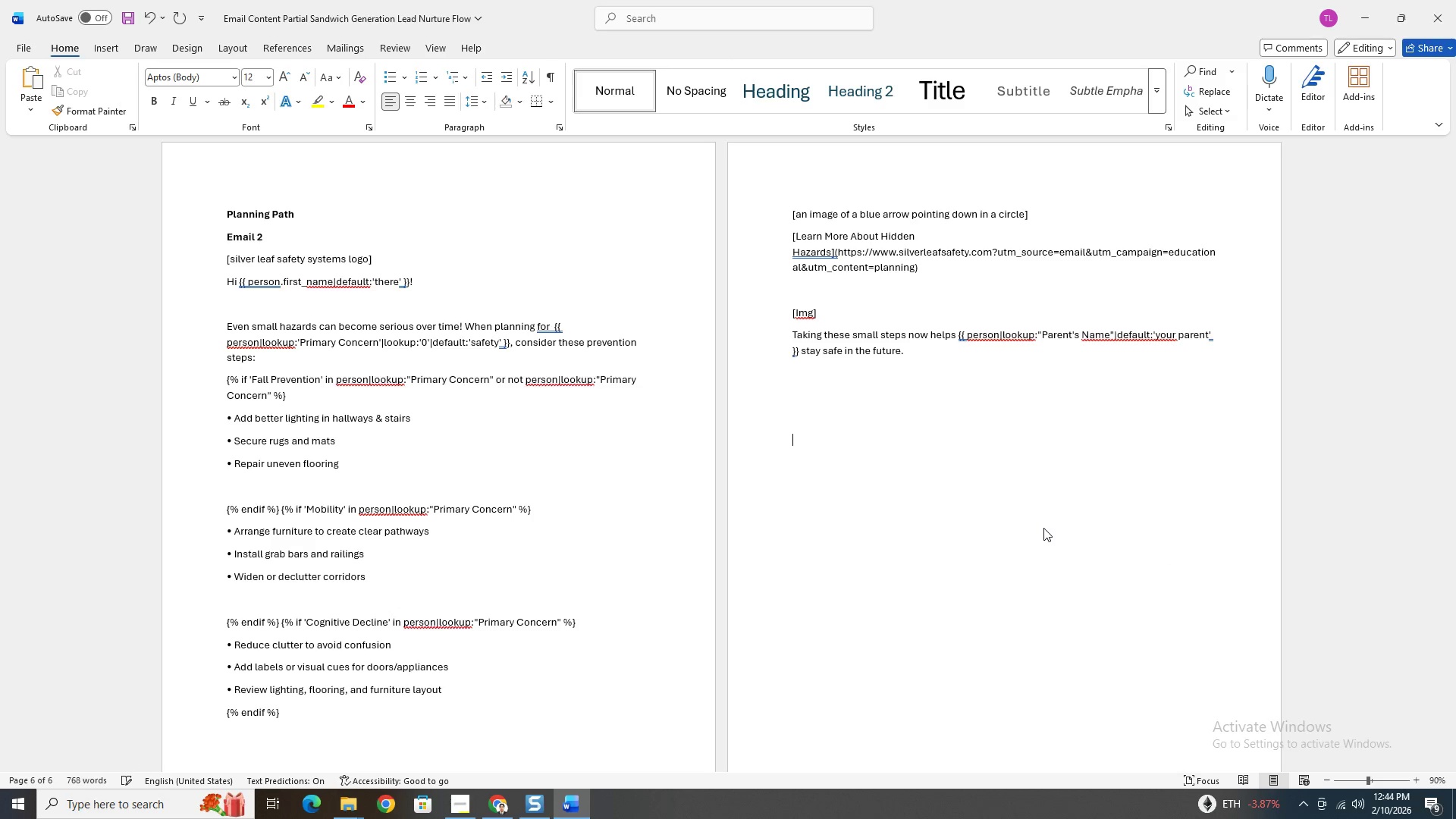 
key(Backspace)
 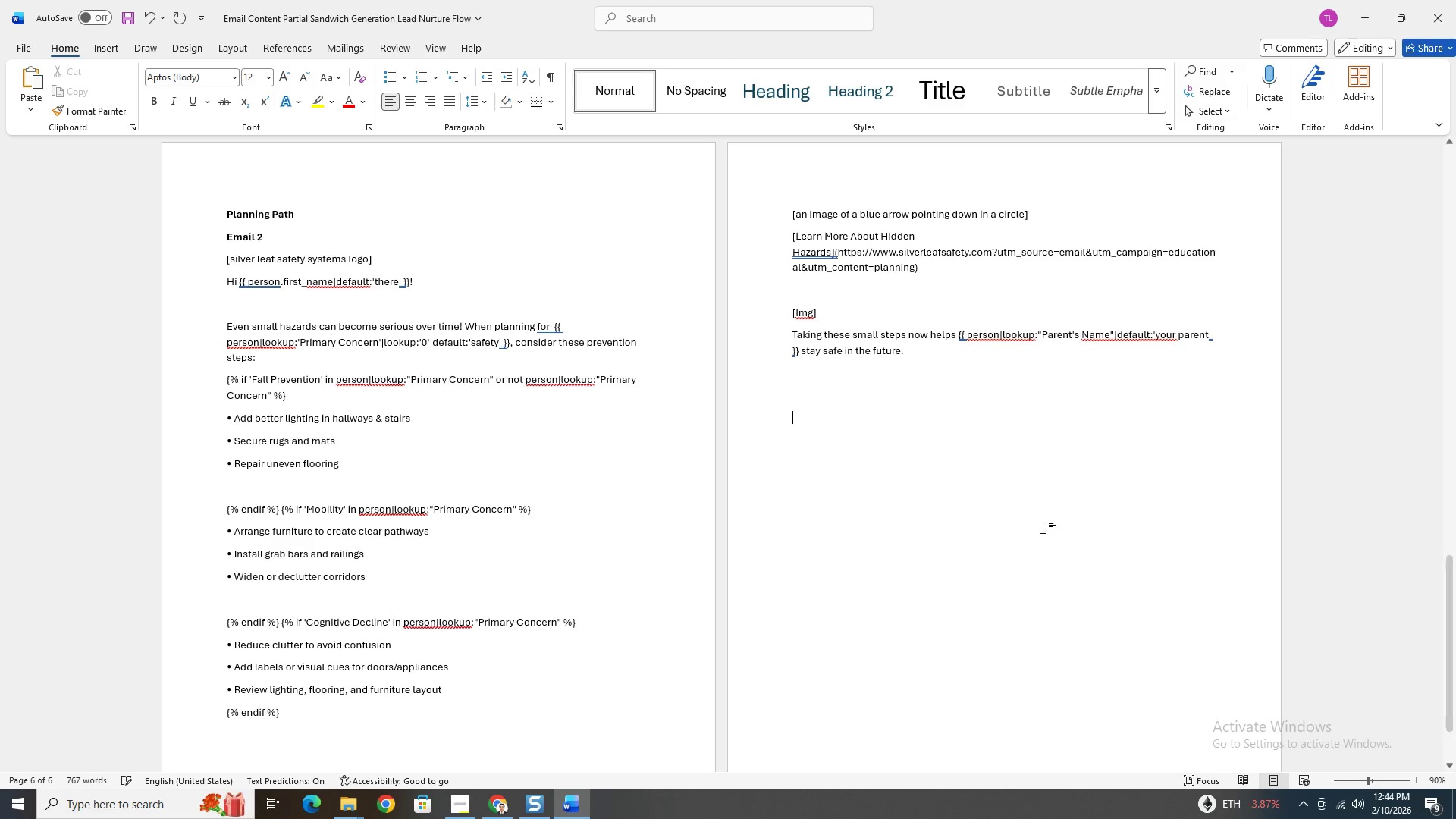 
scroll: coordinate [1043, 526], scroll_direction: down, amount: 6.0
 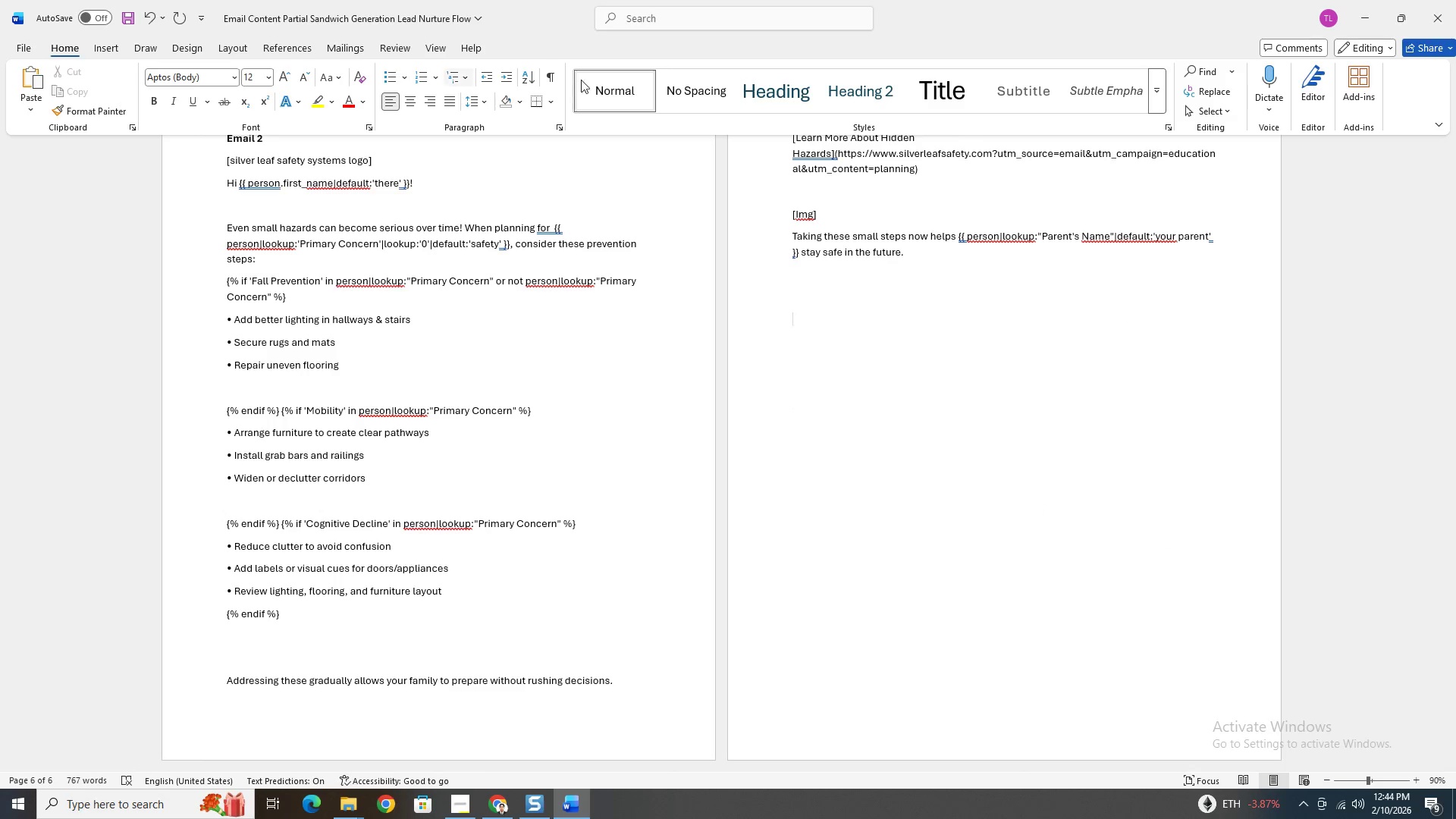 
key(Alt+AltLeft)
 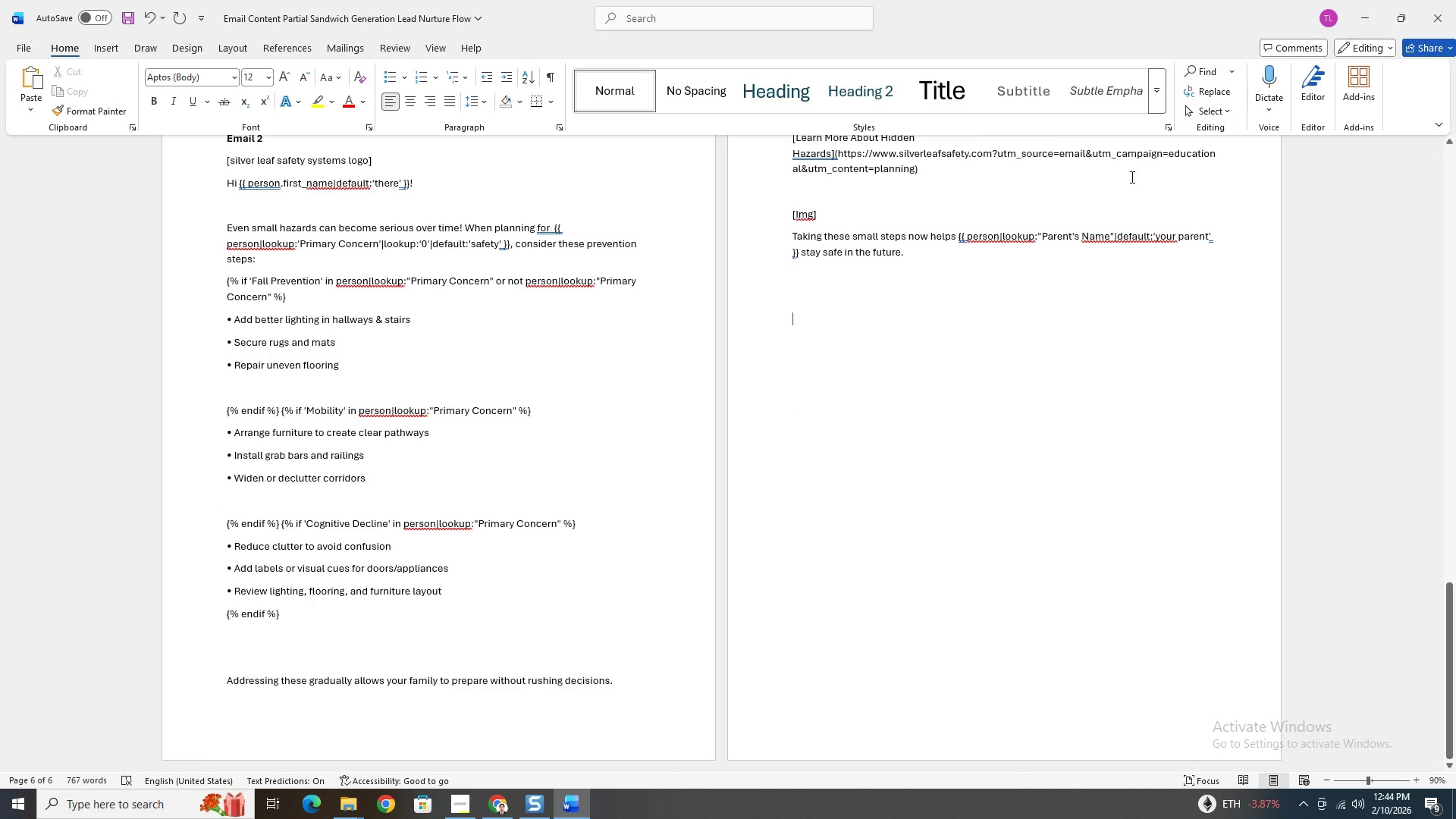 
key(Alt+Tab)
 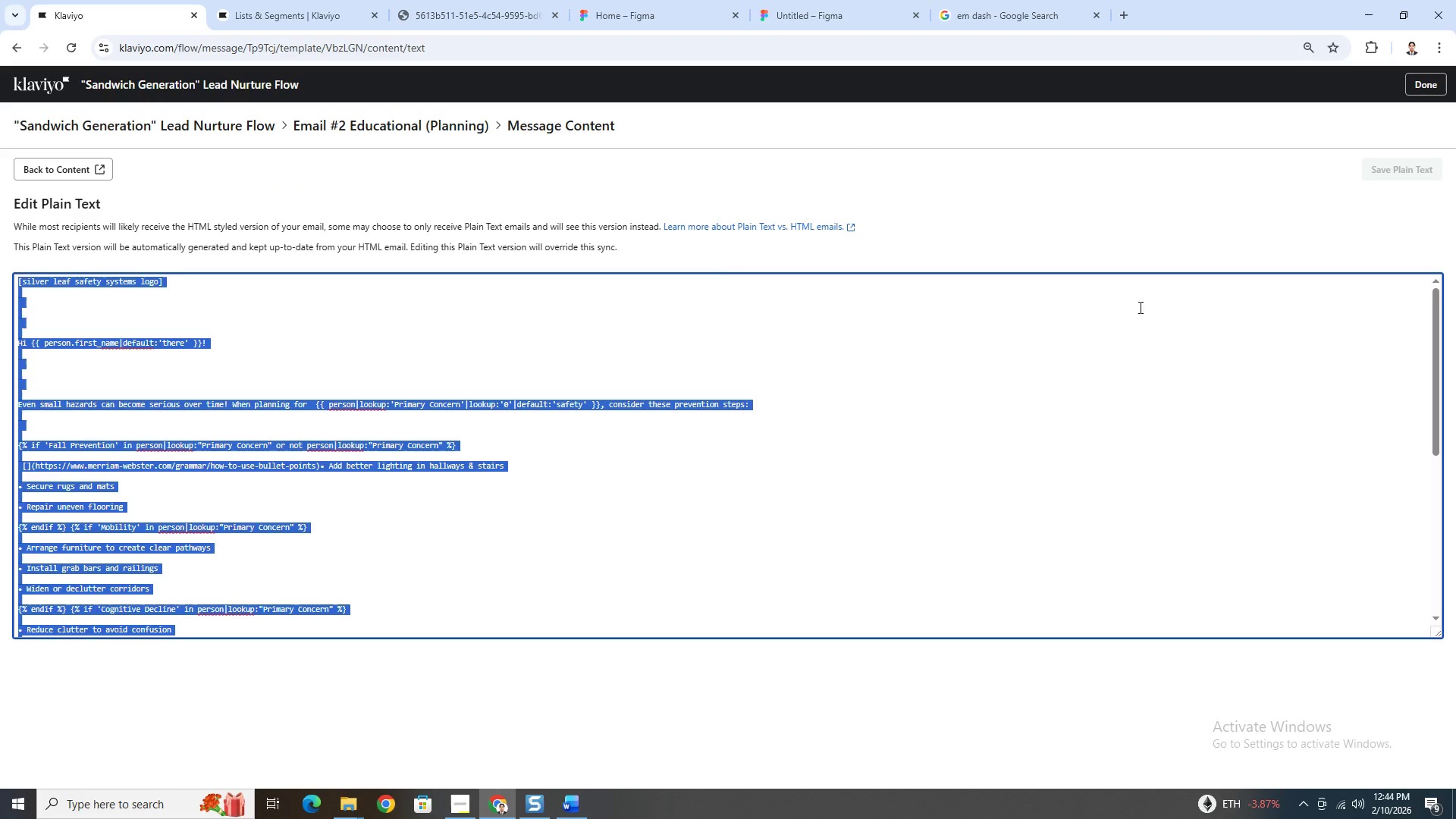 
key(Alt+AltLeft)
 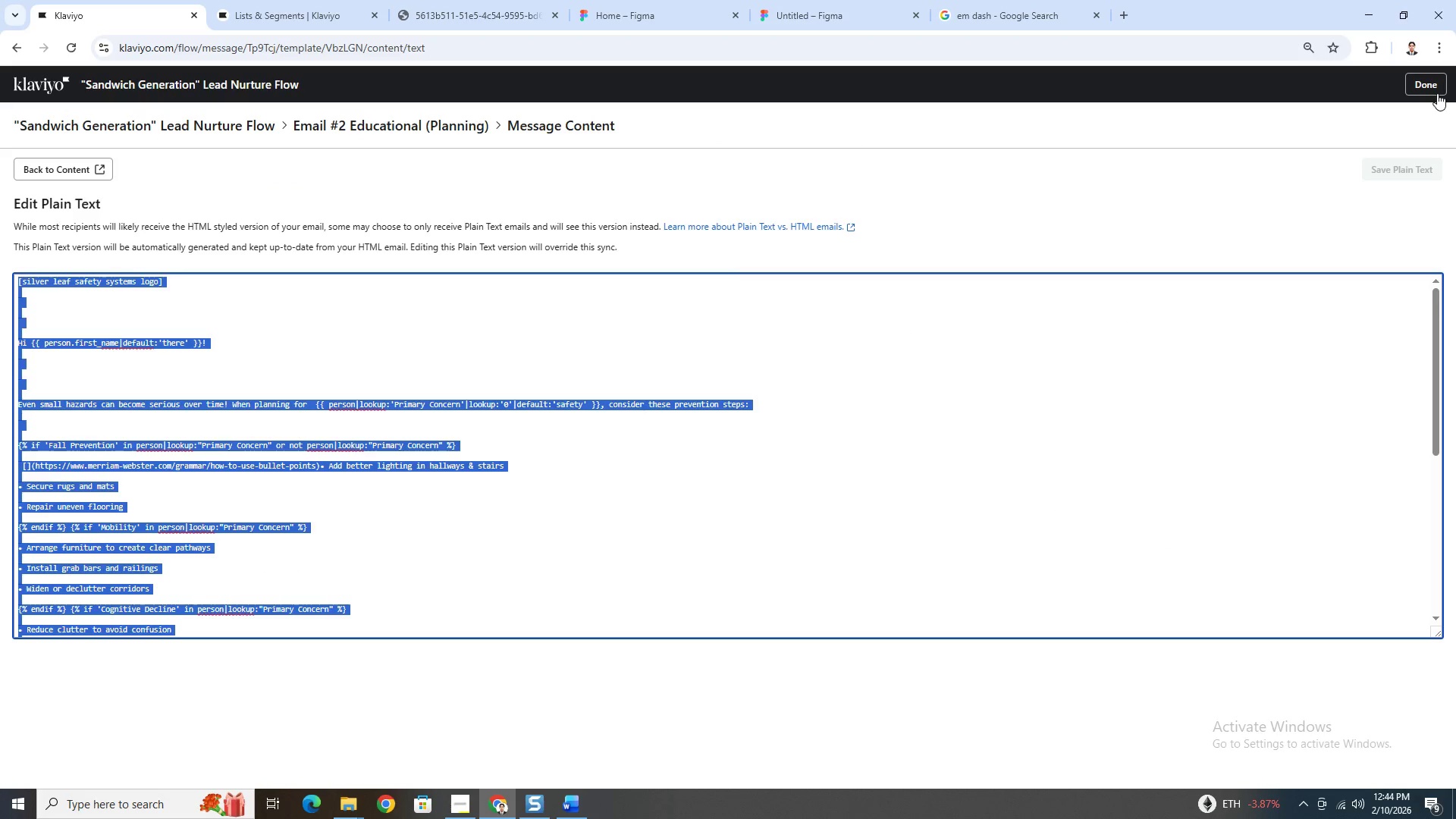 
left_click([1437, 93])
 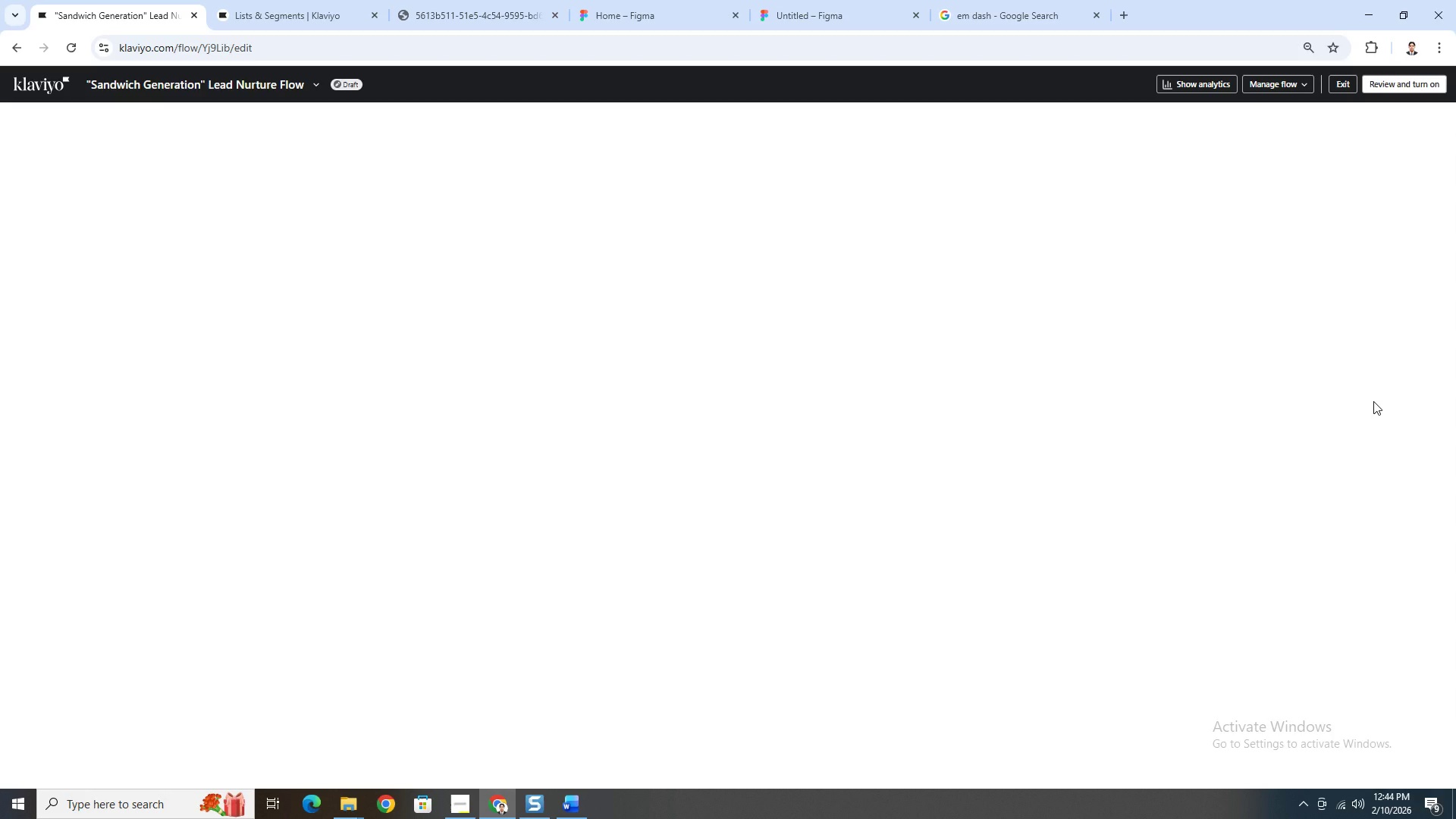 
wait(8.89)
 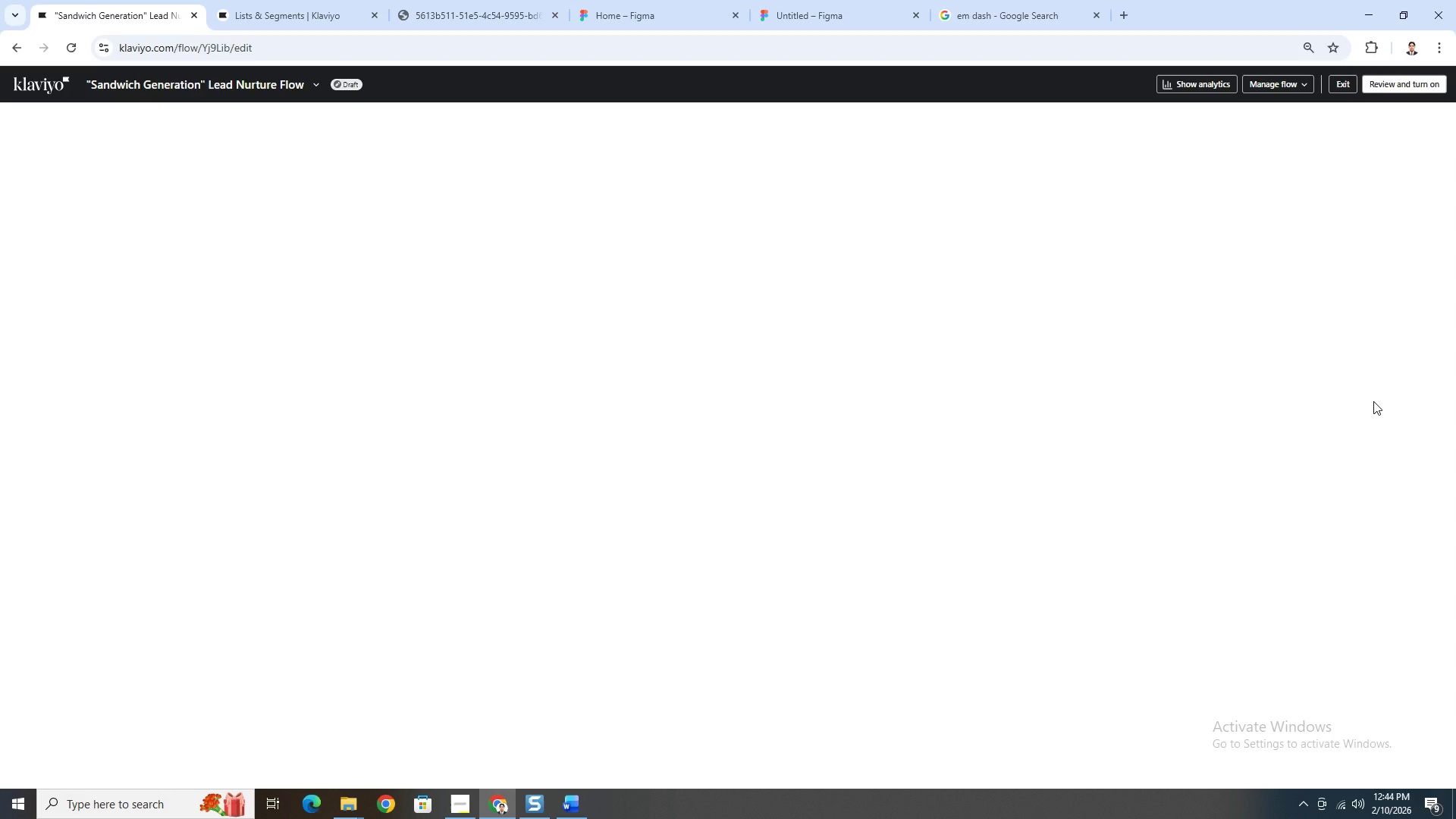 
left_click([1399, 563])
 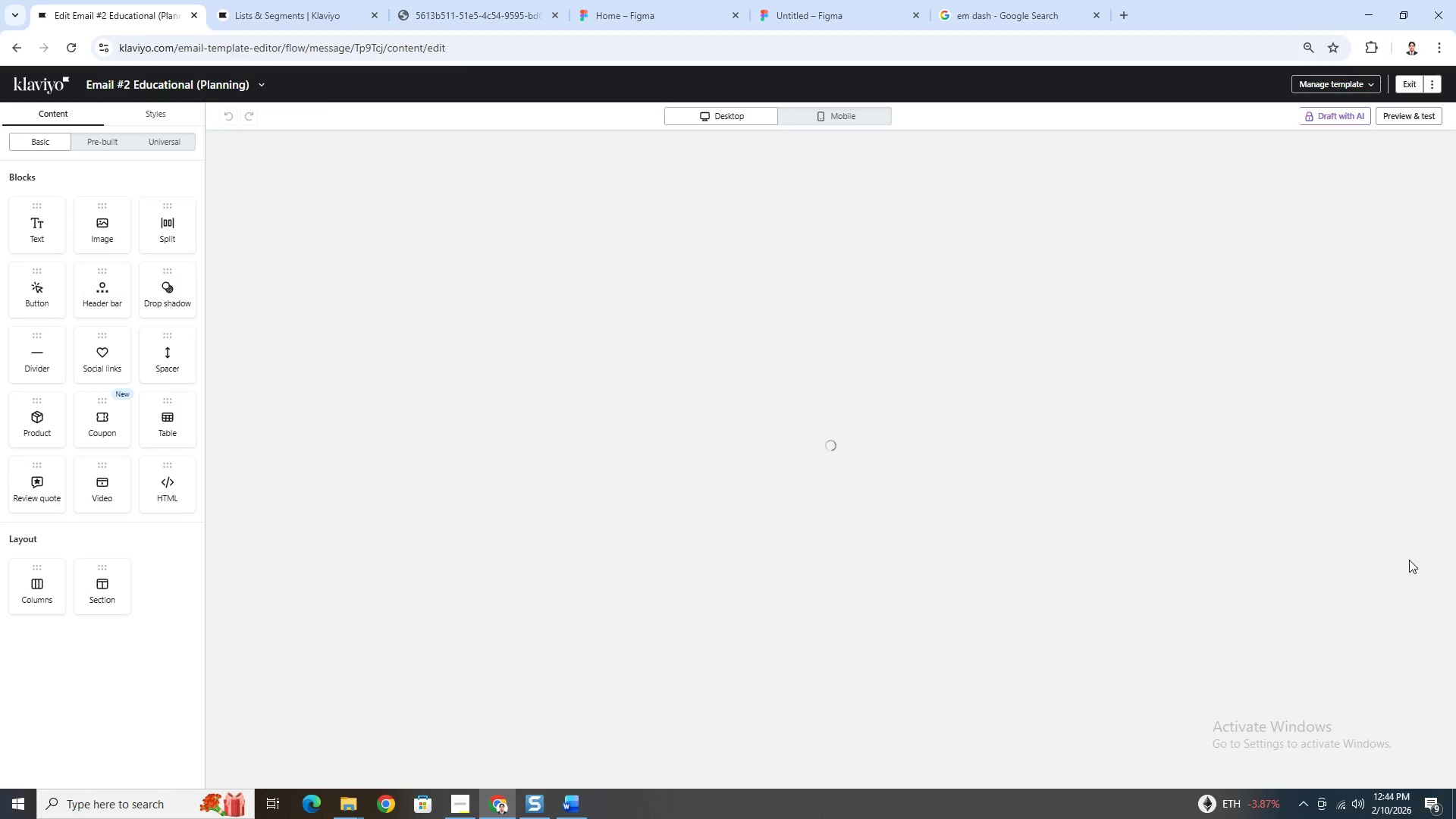 
wait(5.99)
 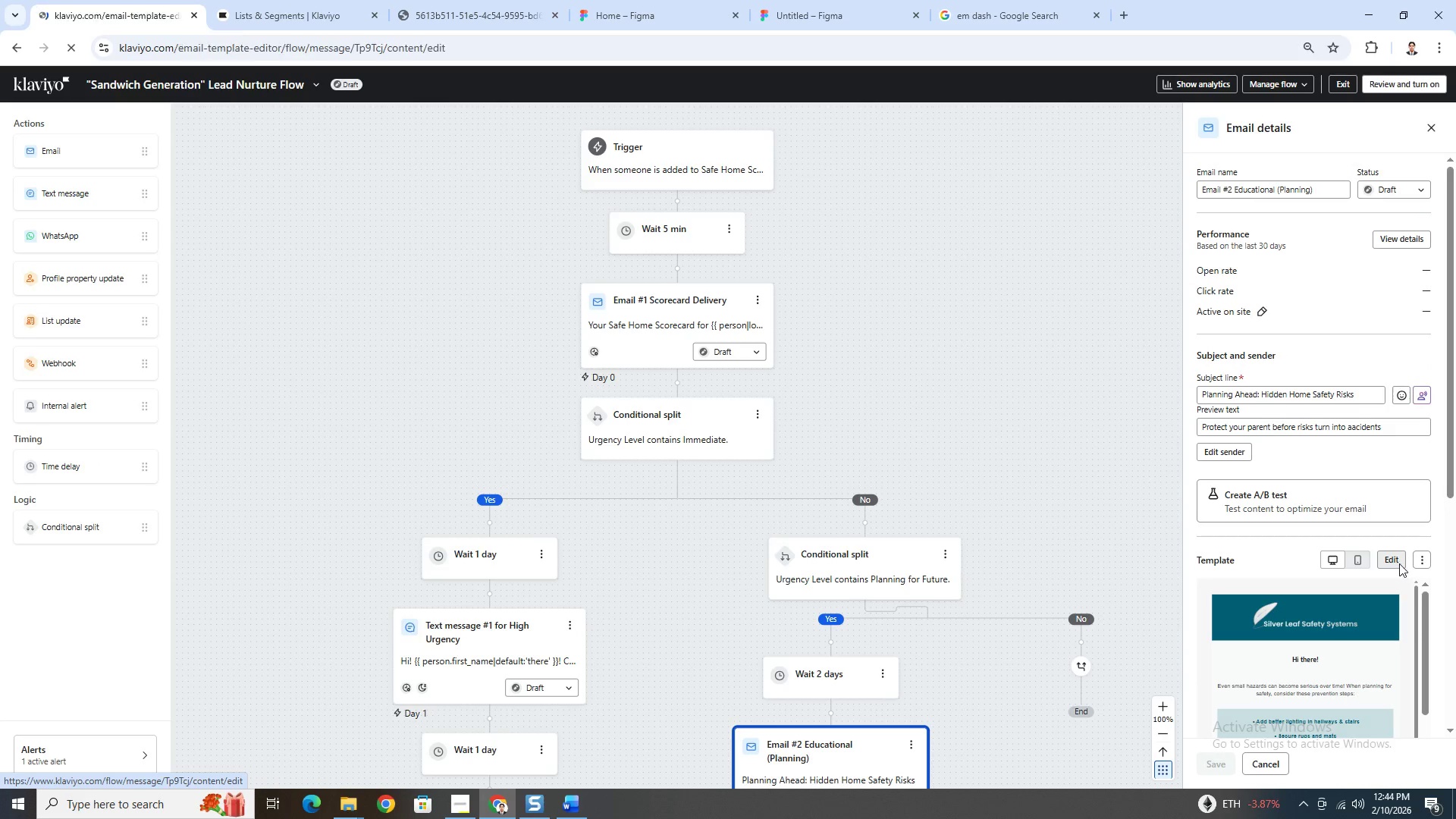 
double_click([760, 425])
 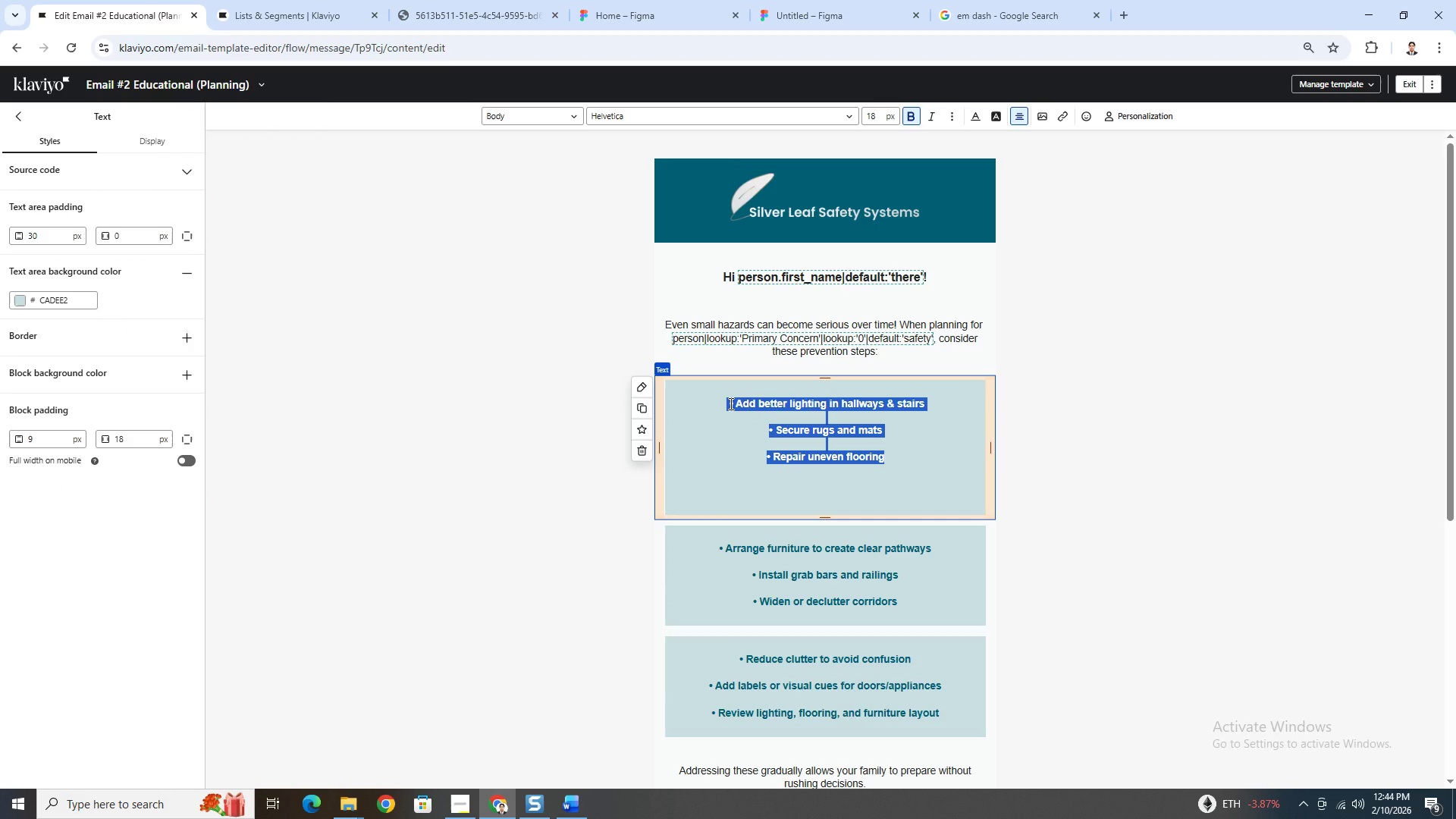 
left_click([730, 403])
 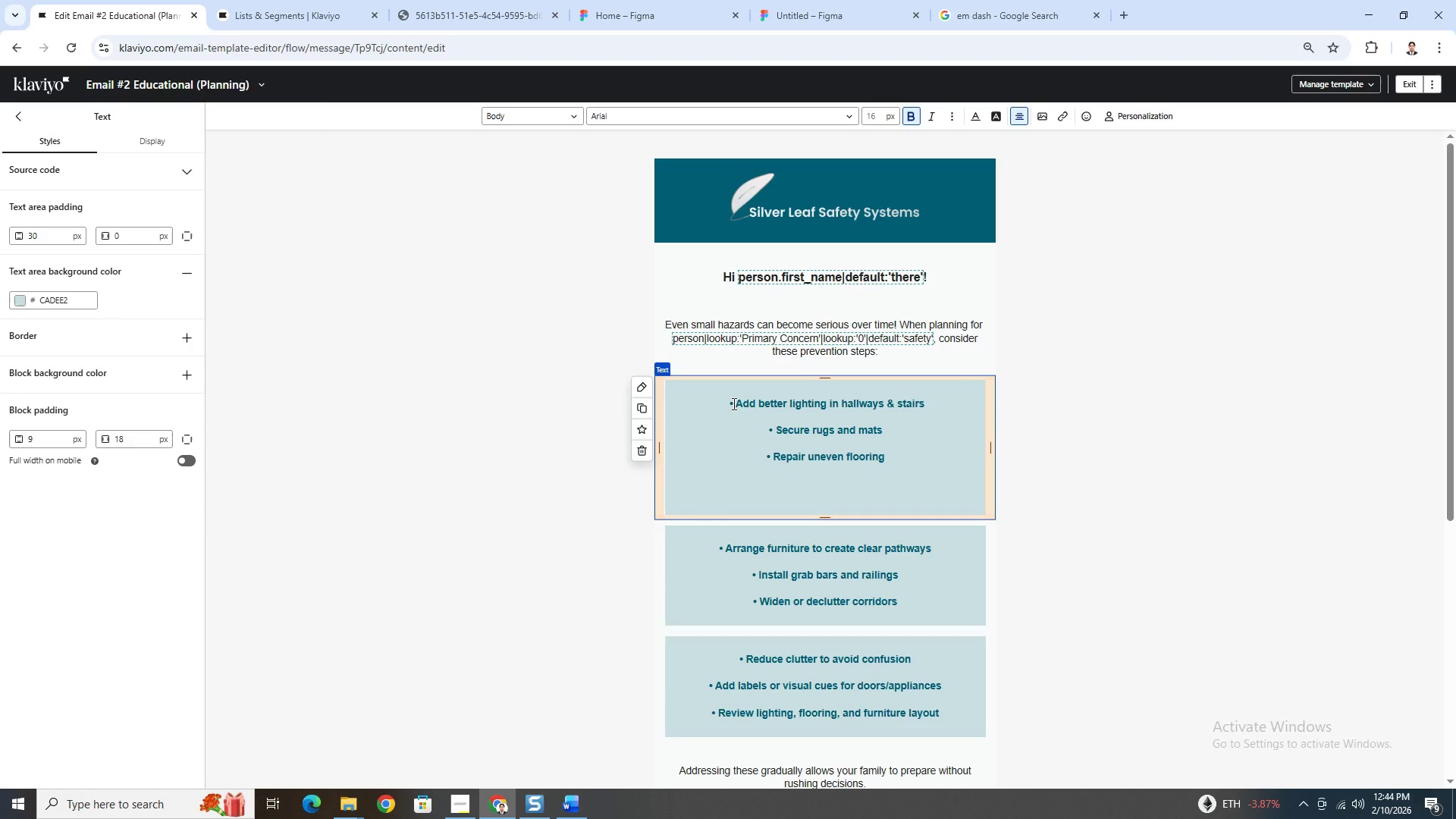 
key(Backspace)
 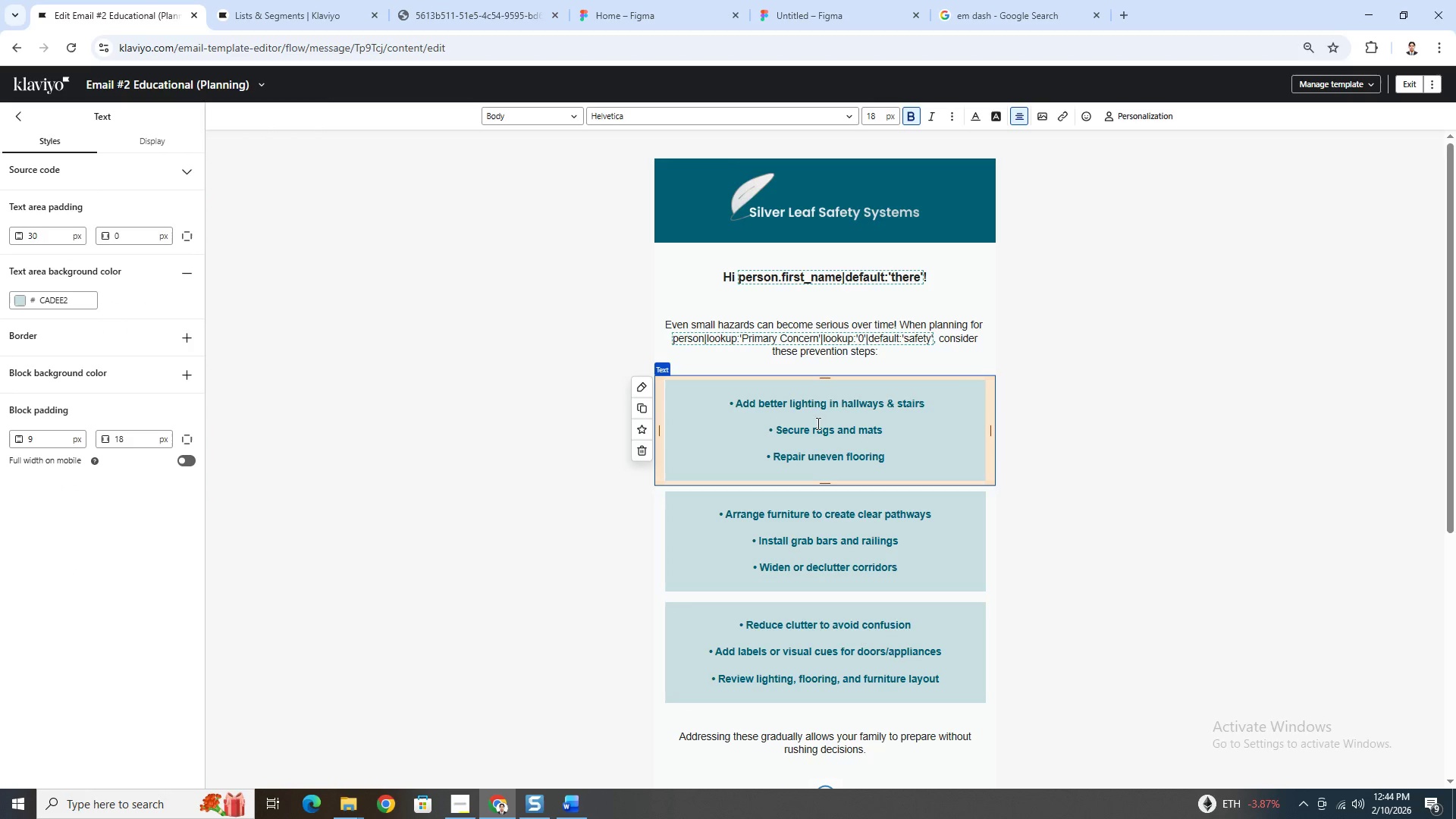 
key(Backspace)
 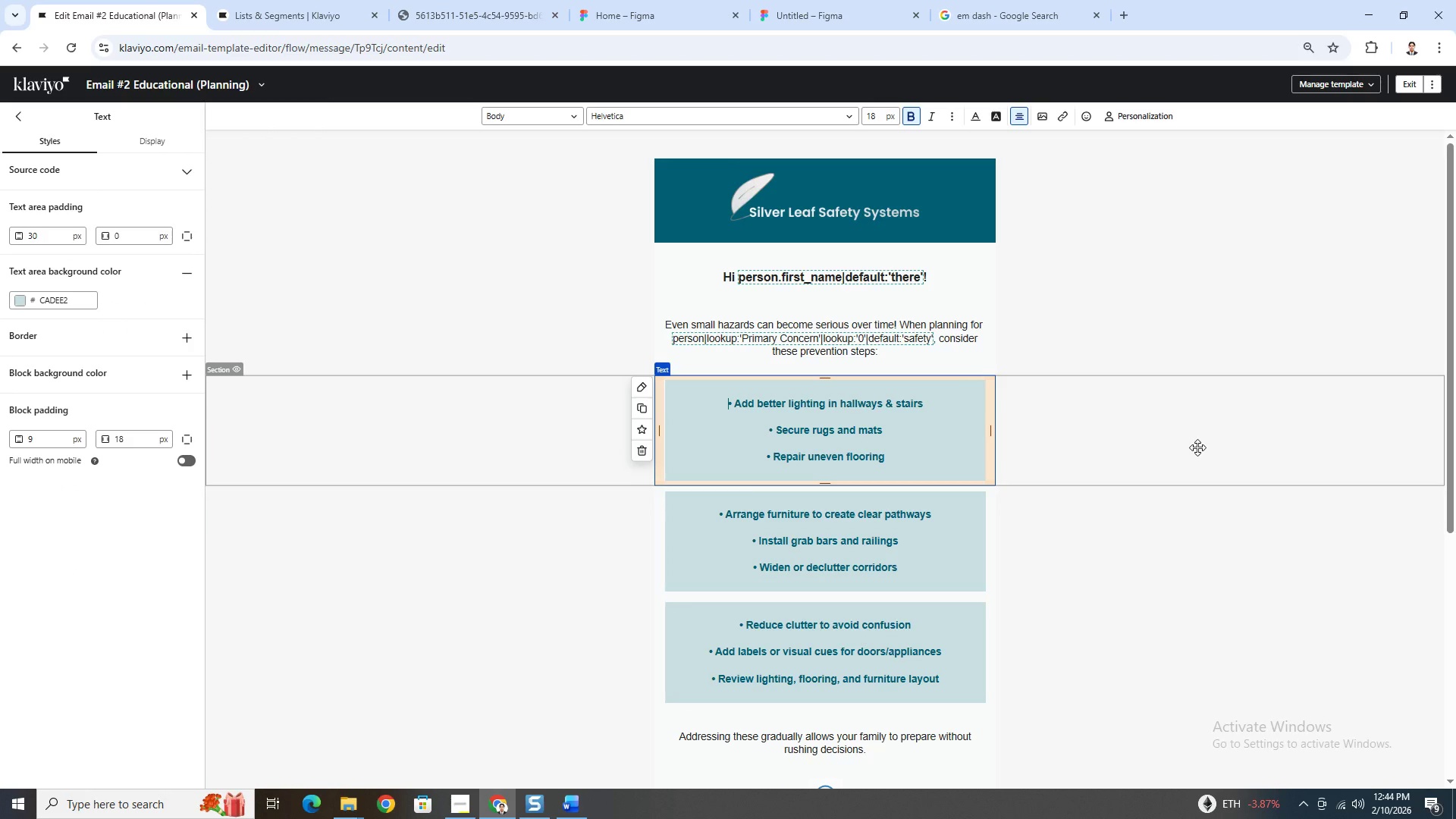 
key(Backspace)
 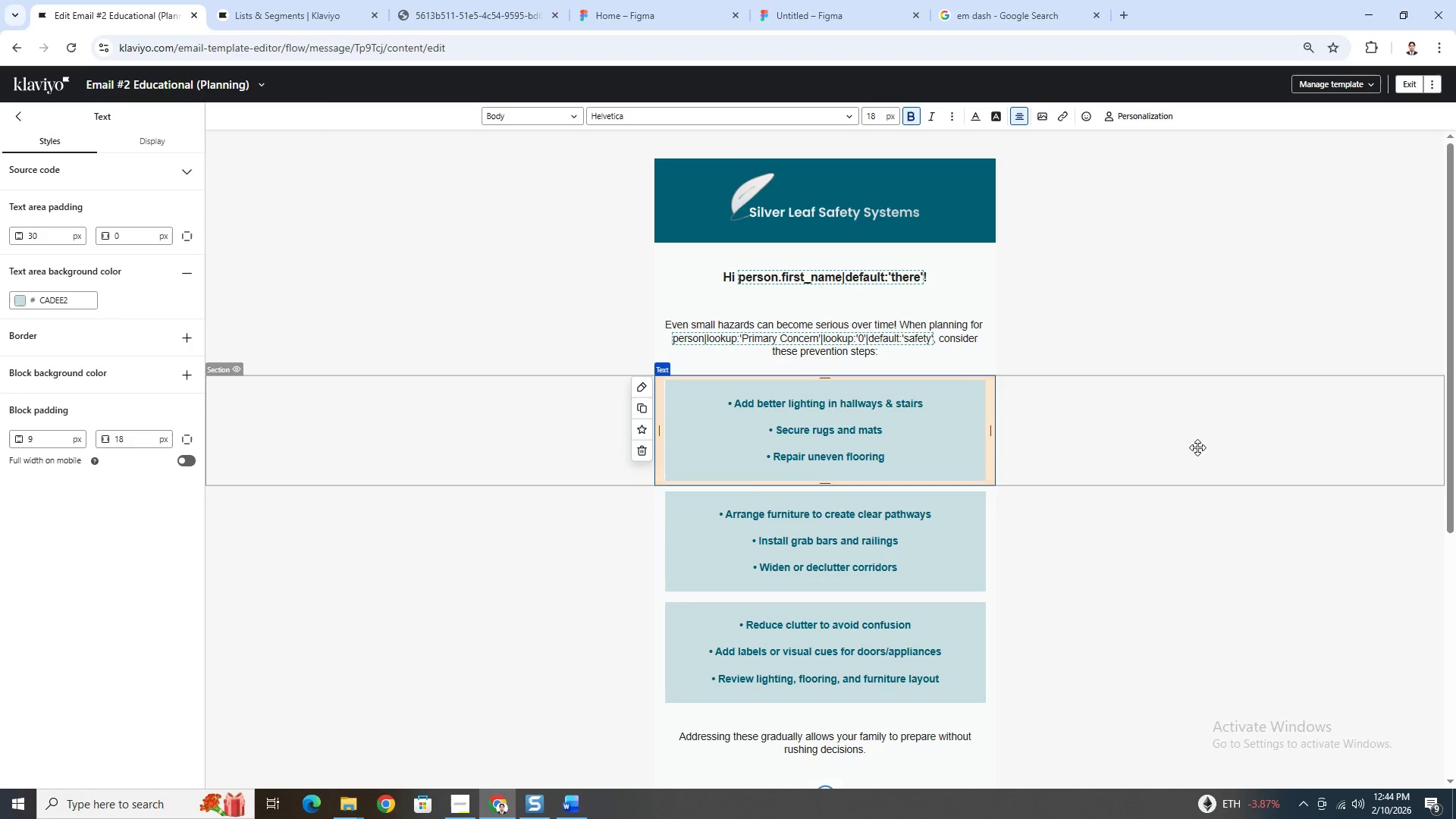 
left_click([1197, 447])
 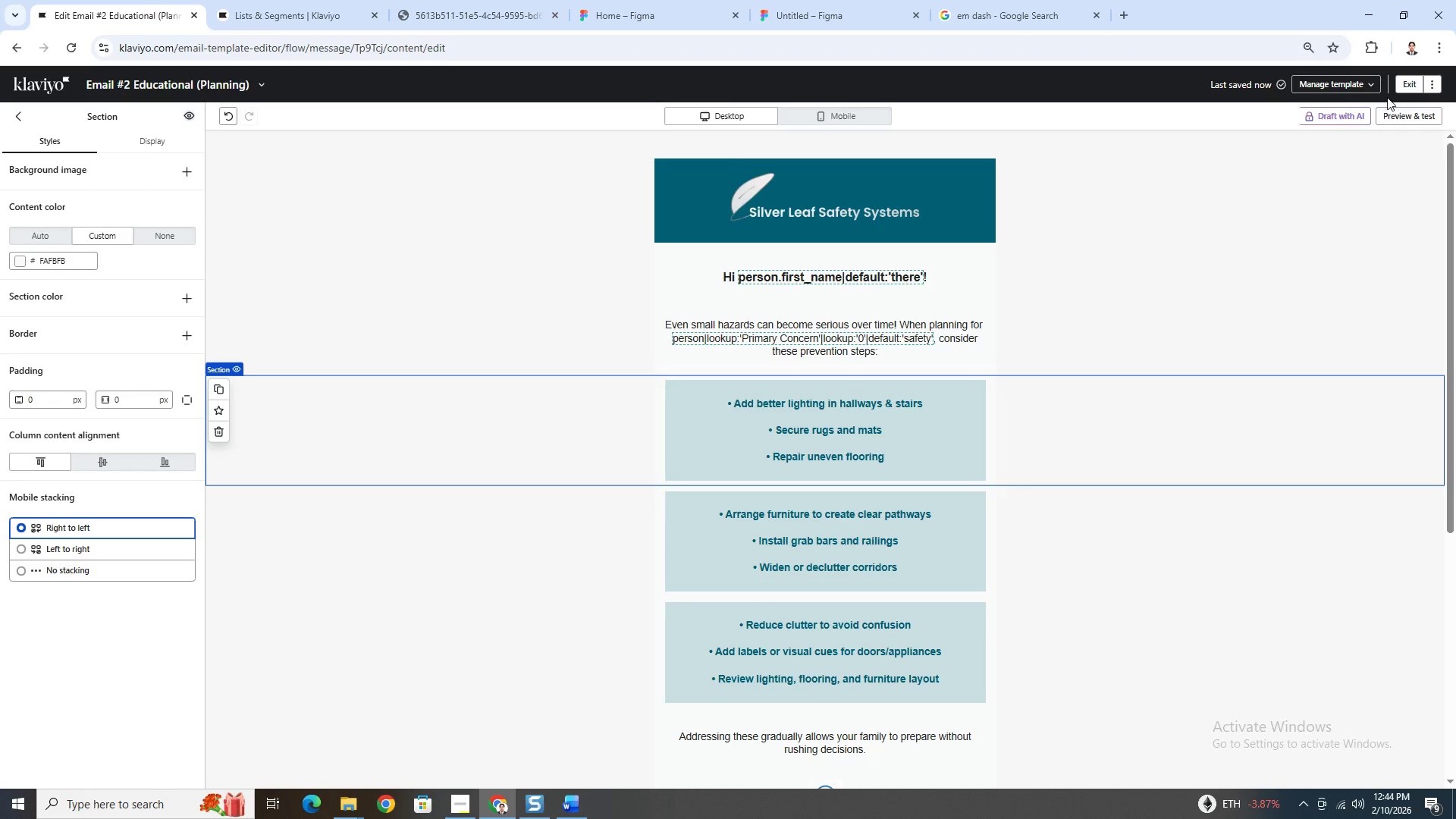 
left_click([1402, 86])
 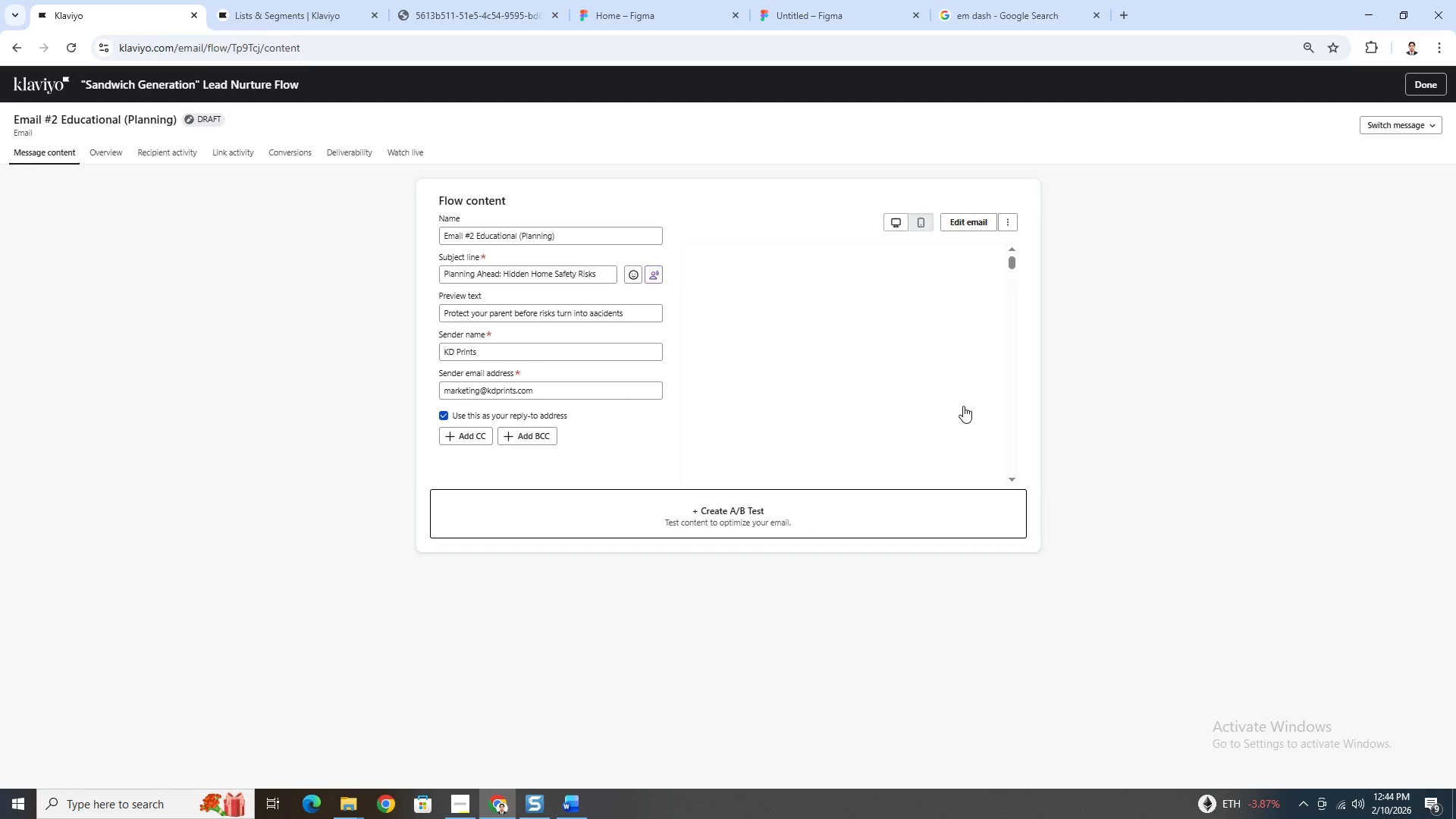 
left_click([1010, 221])
 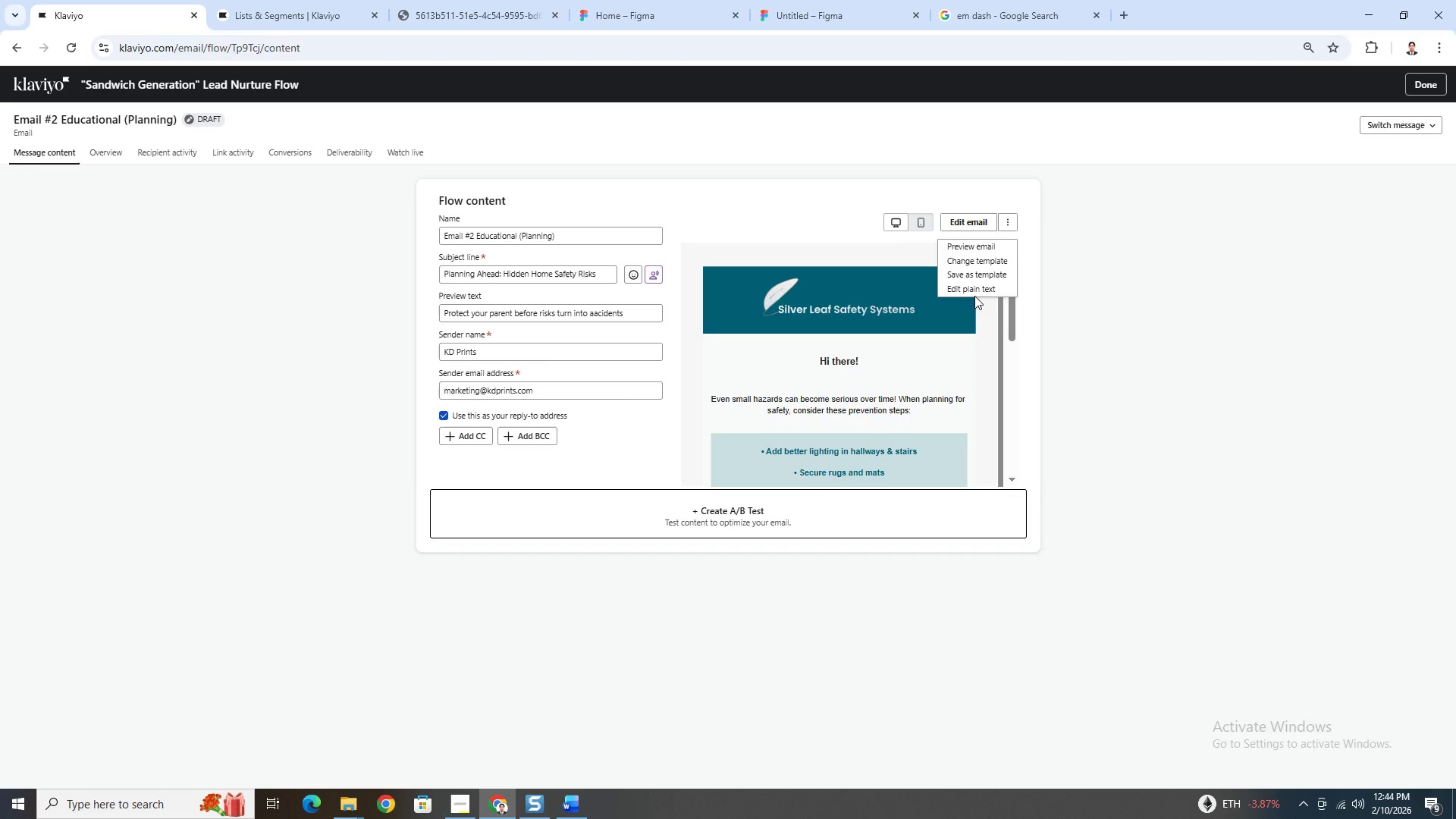 
left_click([977, 291])
 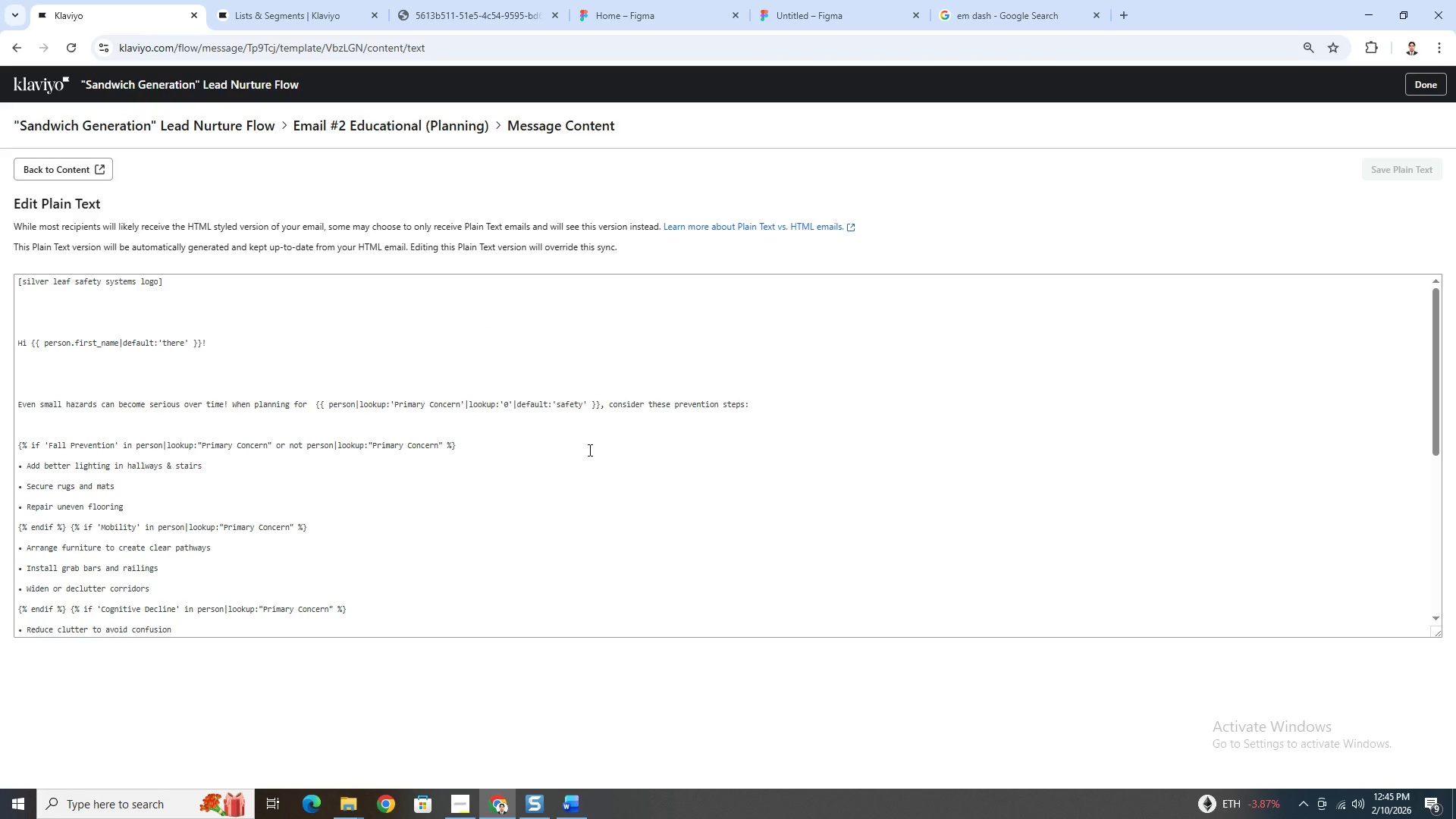 
scroll: coordinate [592, 450], scroll_direction: down, amount: 1.0
 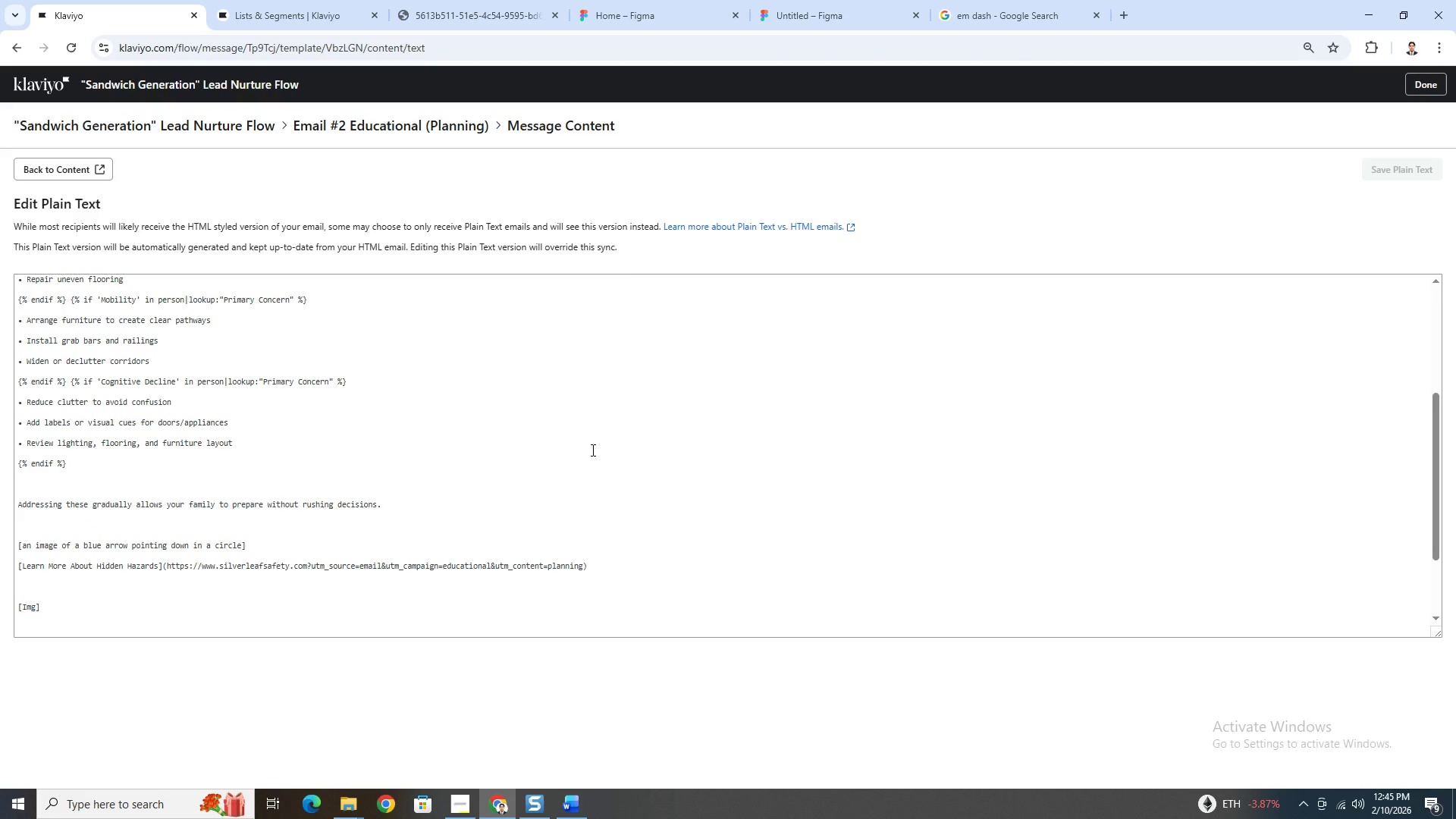 
scroll: coordinate [592, 450], scroll_direction: up, amount: 4.0
 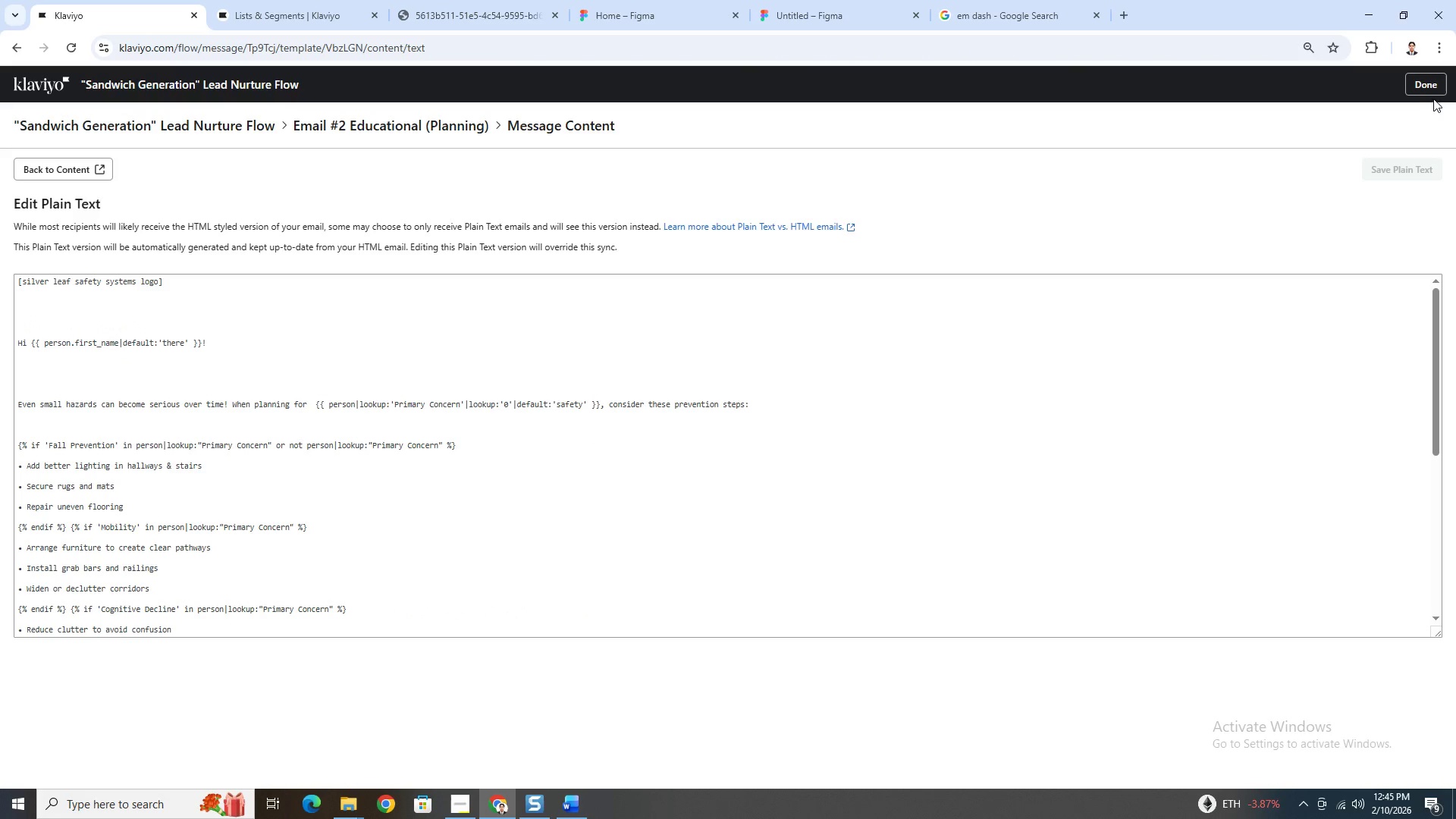 
left_click([1432, 85])
 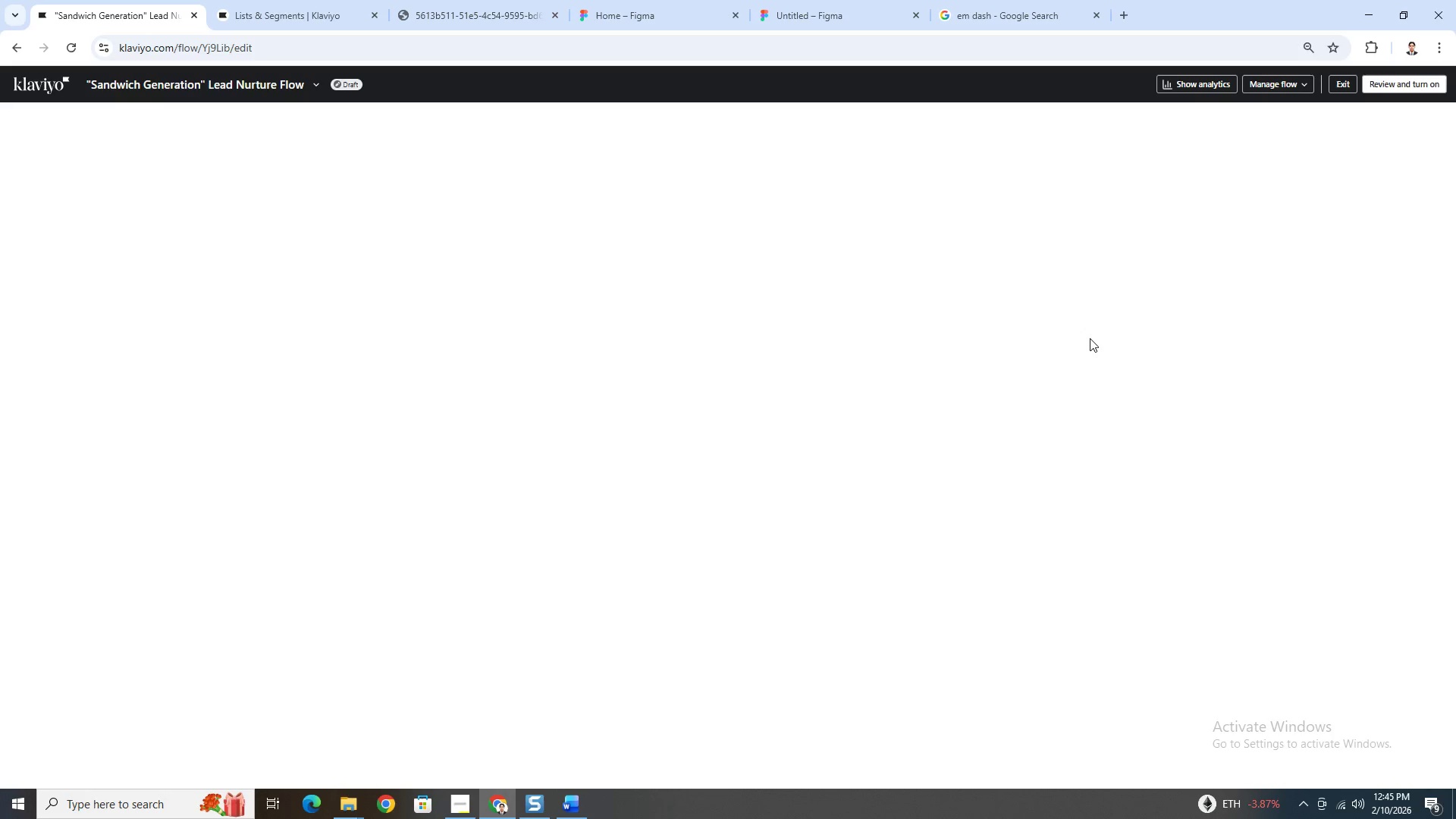 
wait(5.08)
 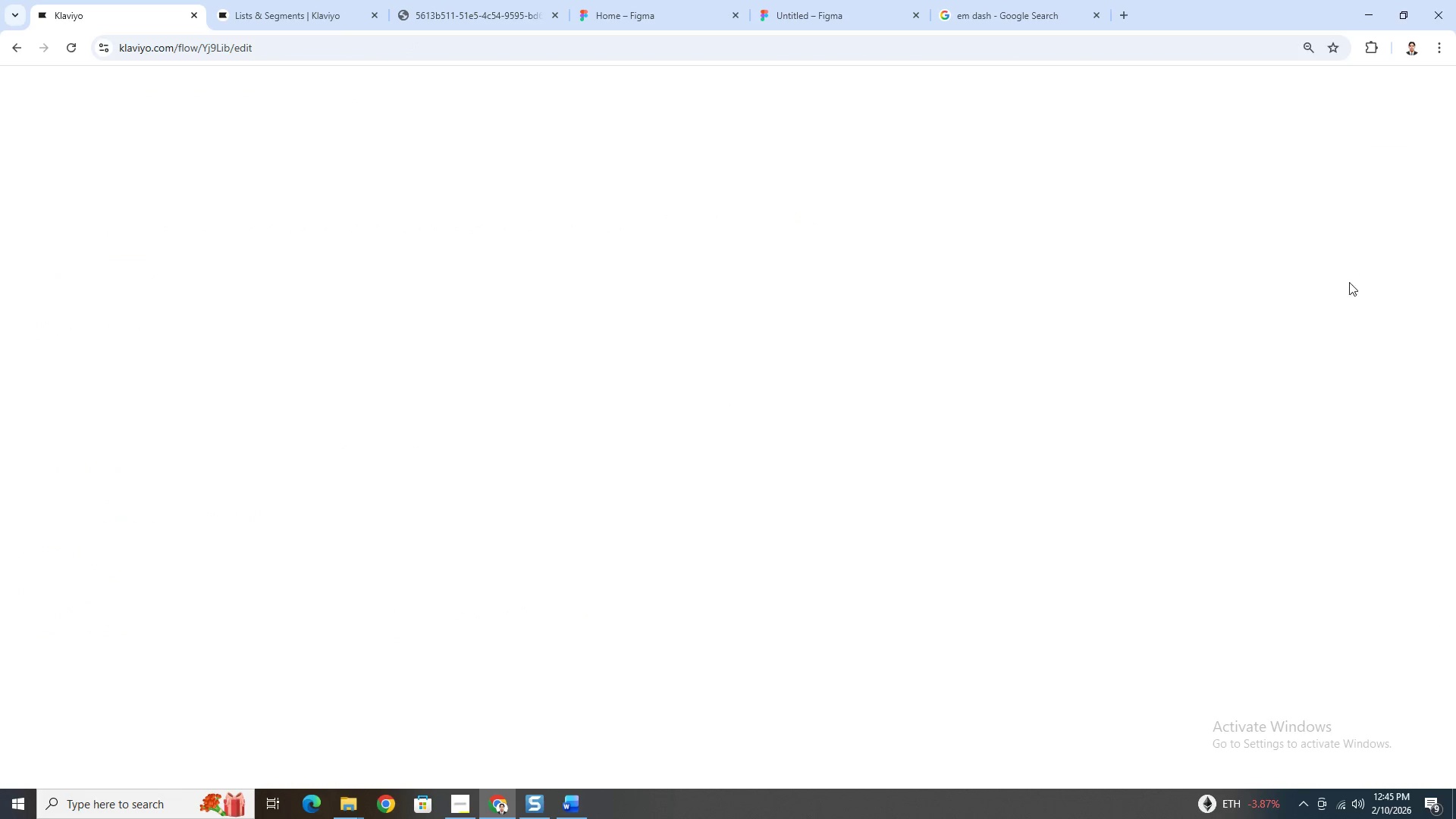 
scroll: coordinate [1006, 579], scroll_direction: down, amount: 13.0
 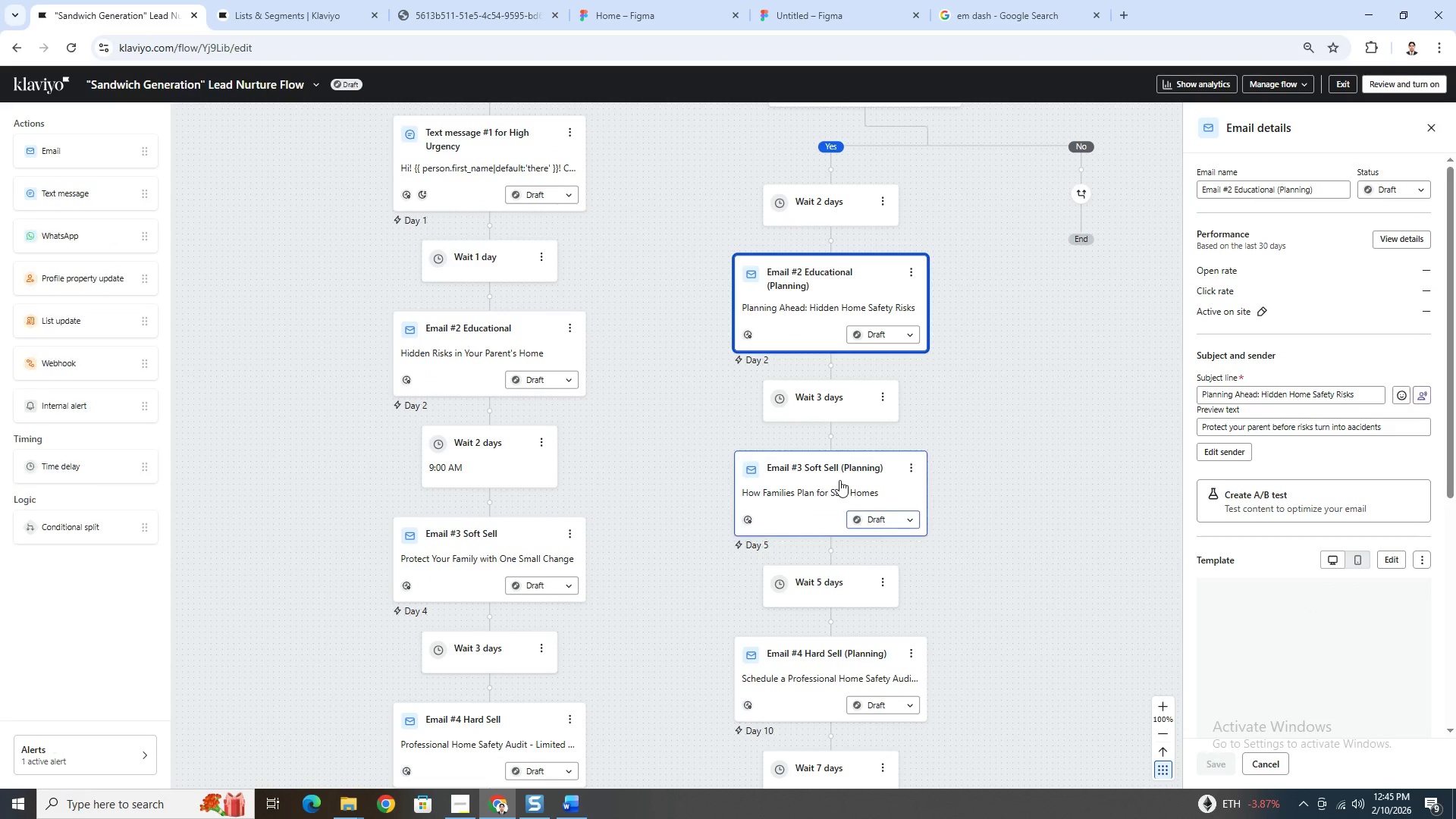 
left_click([839, 480])
 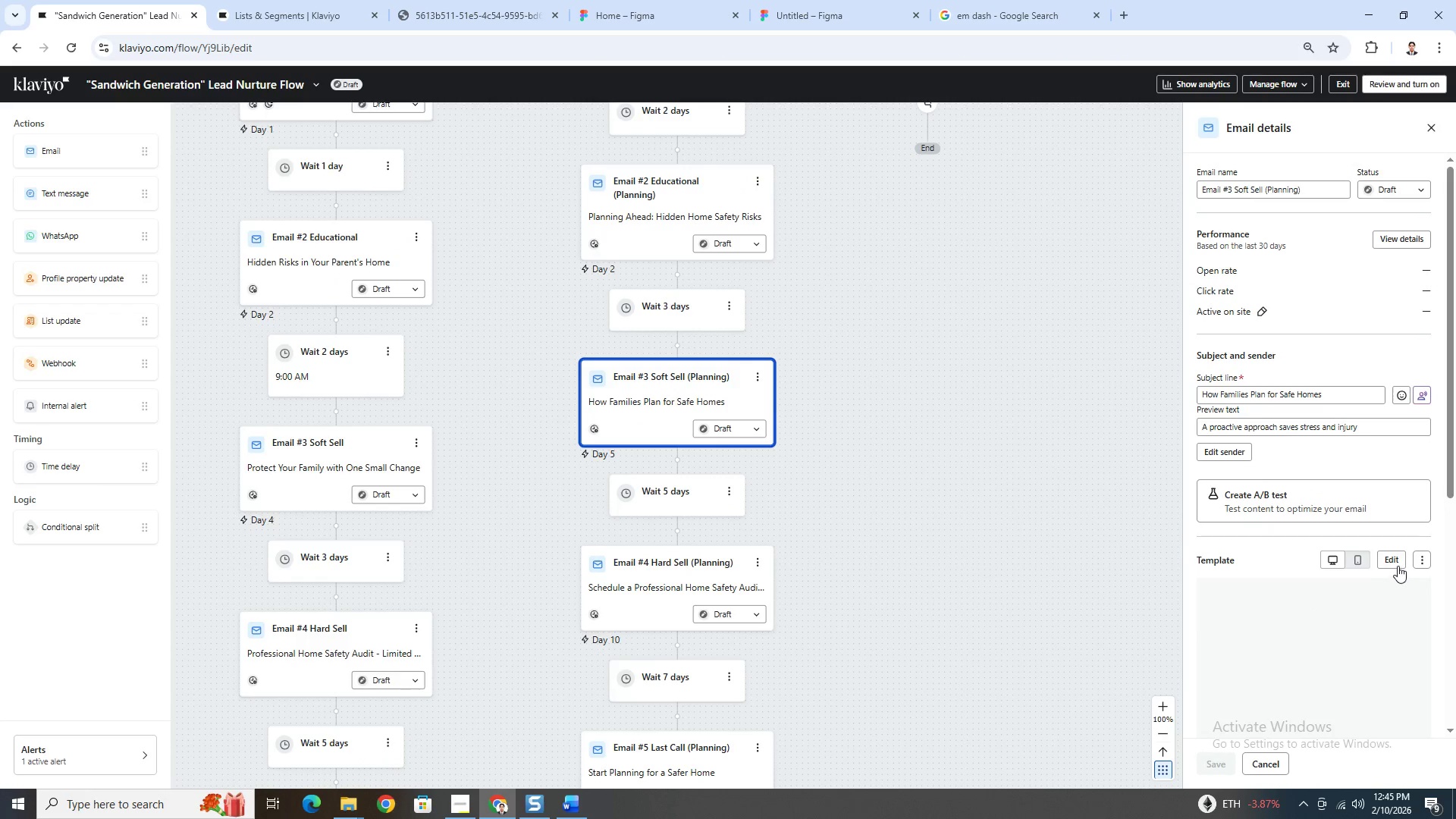 
left_click([1423, 553])
 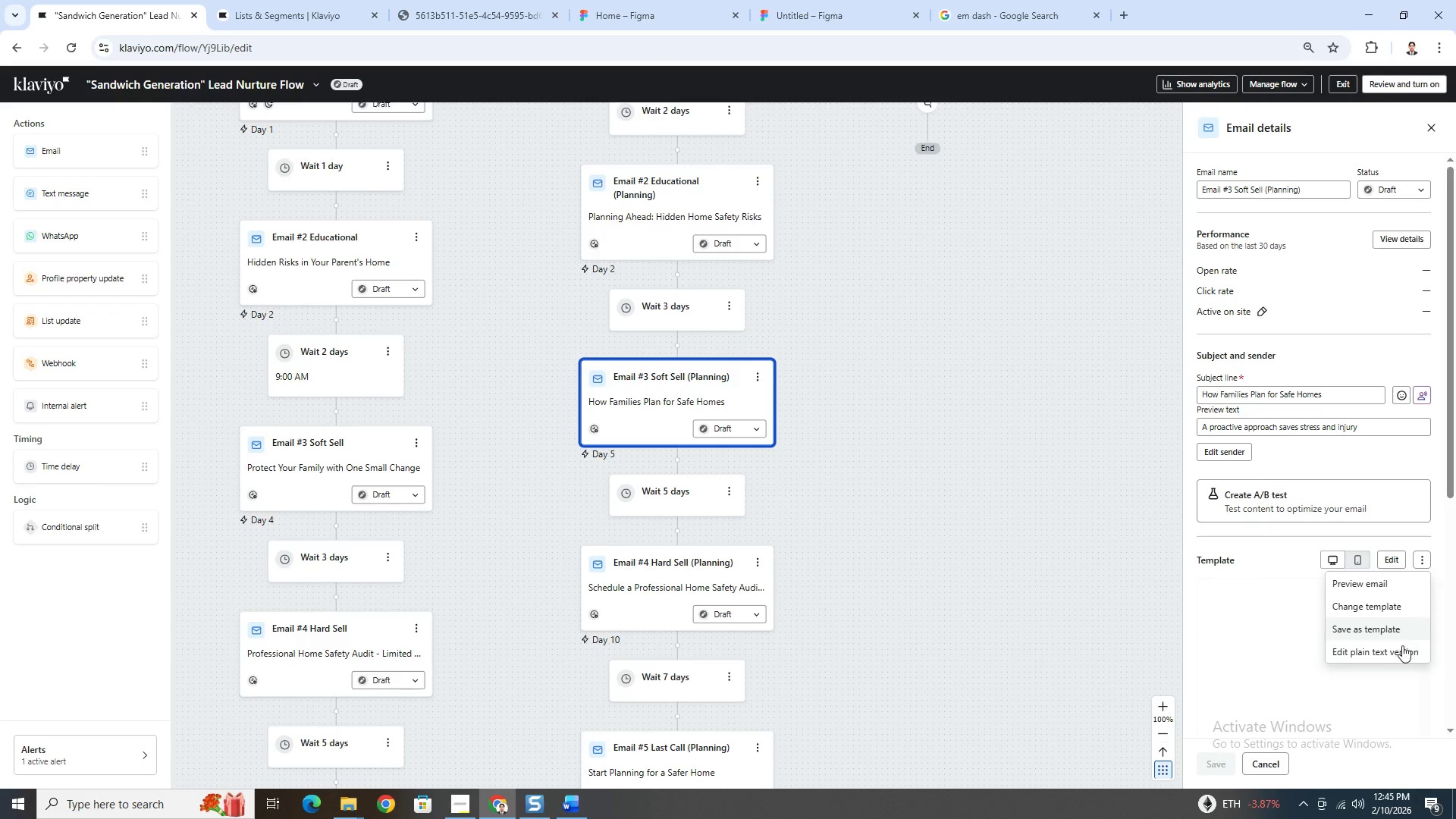 
left_click([1399, 649])
 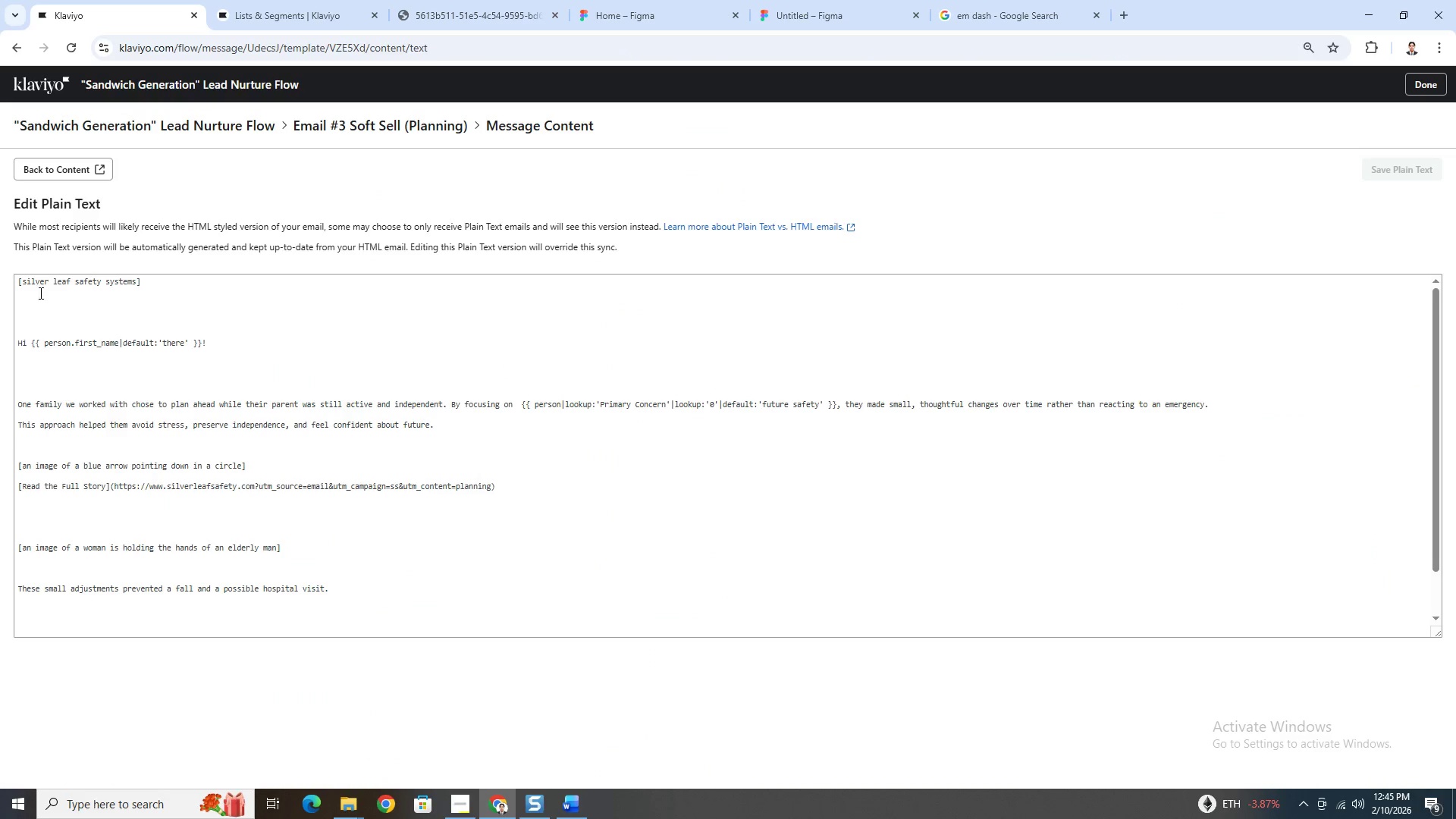 
left_click_drag(start_coordinate=[20, 283], to_coordinate=[389, 604])
 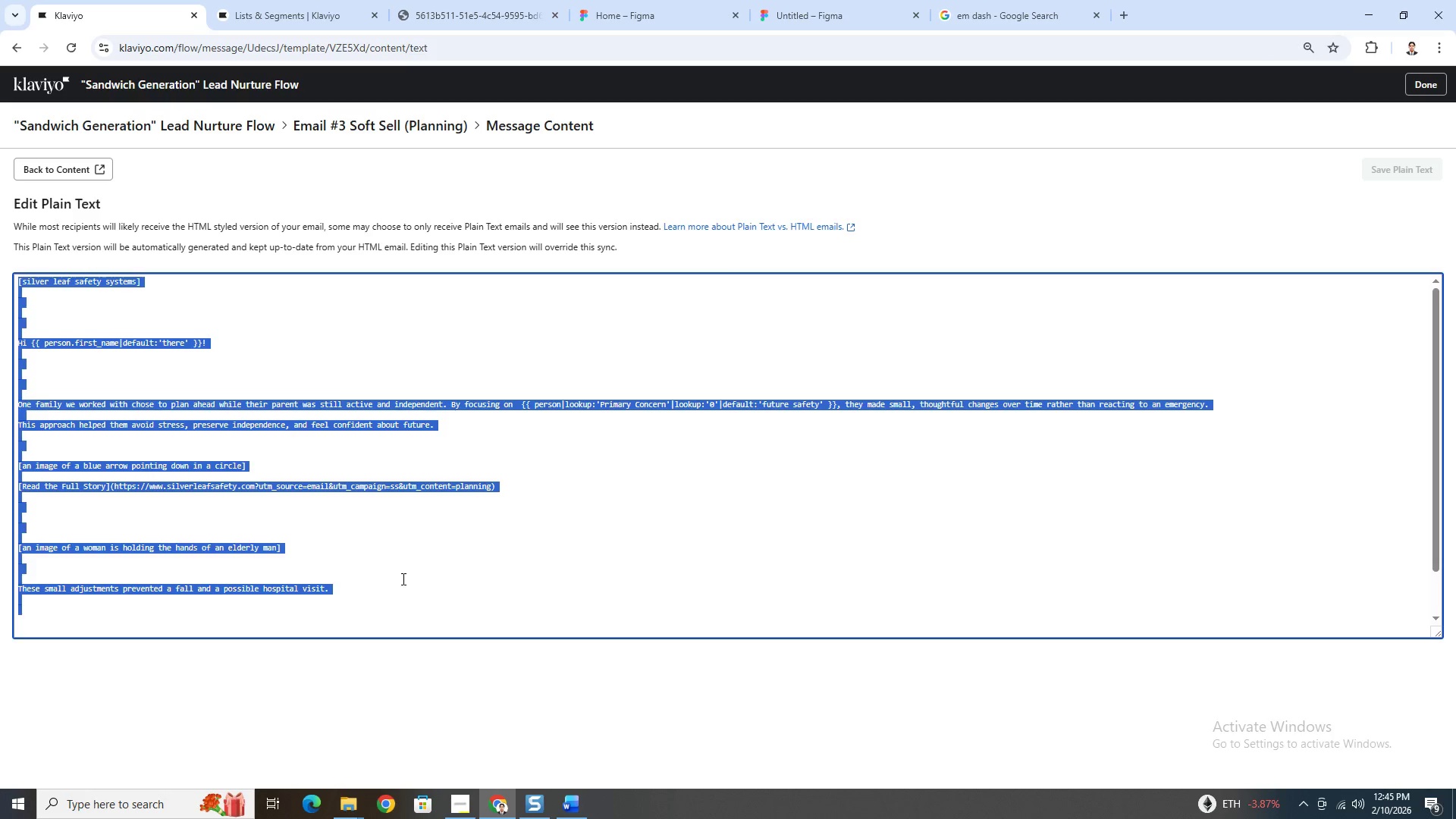 
scroll: coordinate [391, 573], scroll_direction: down, amount: 6.0
 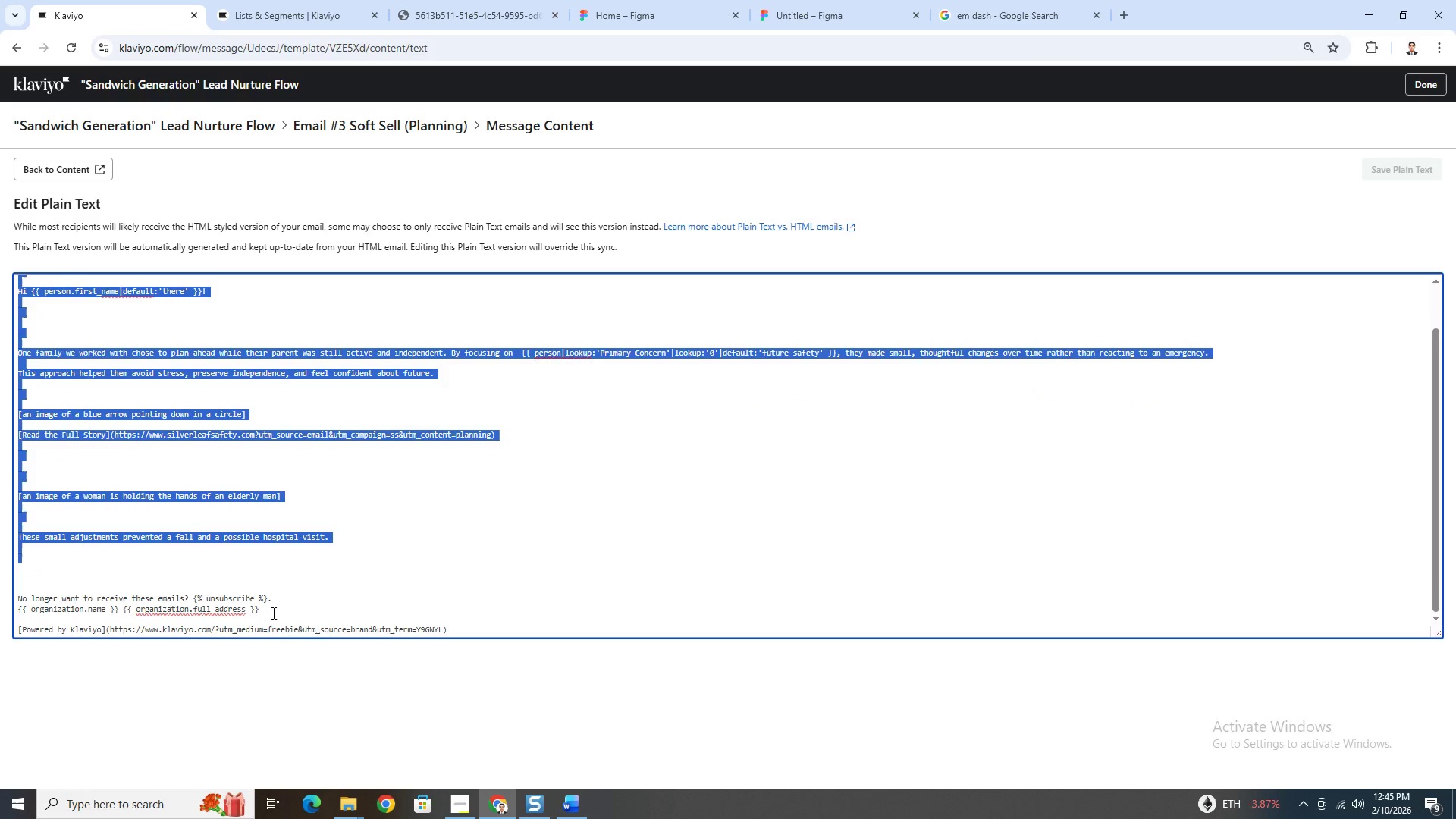 
hold_key(key=ShiftLeft, duration=1.51)
 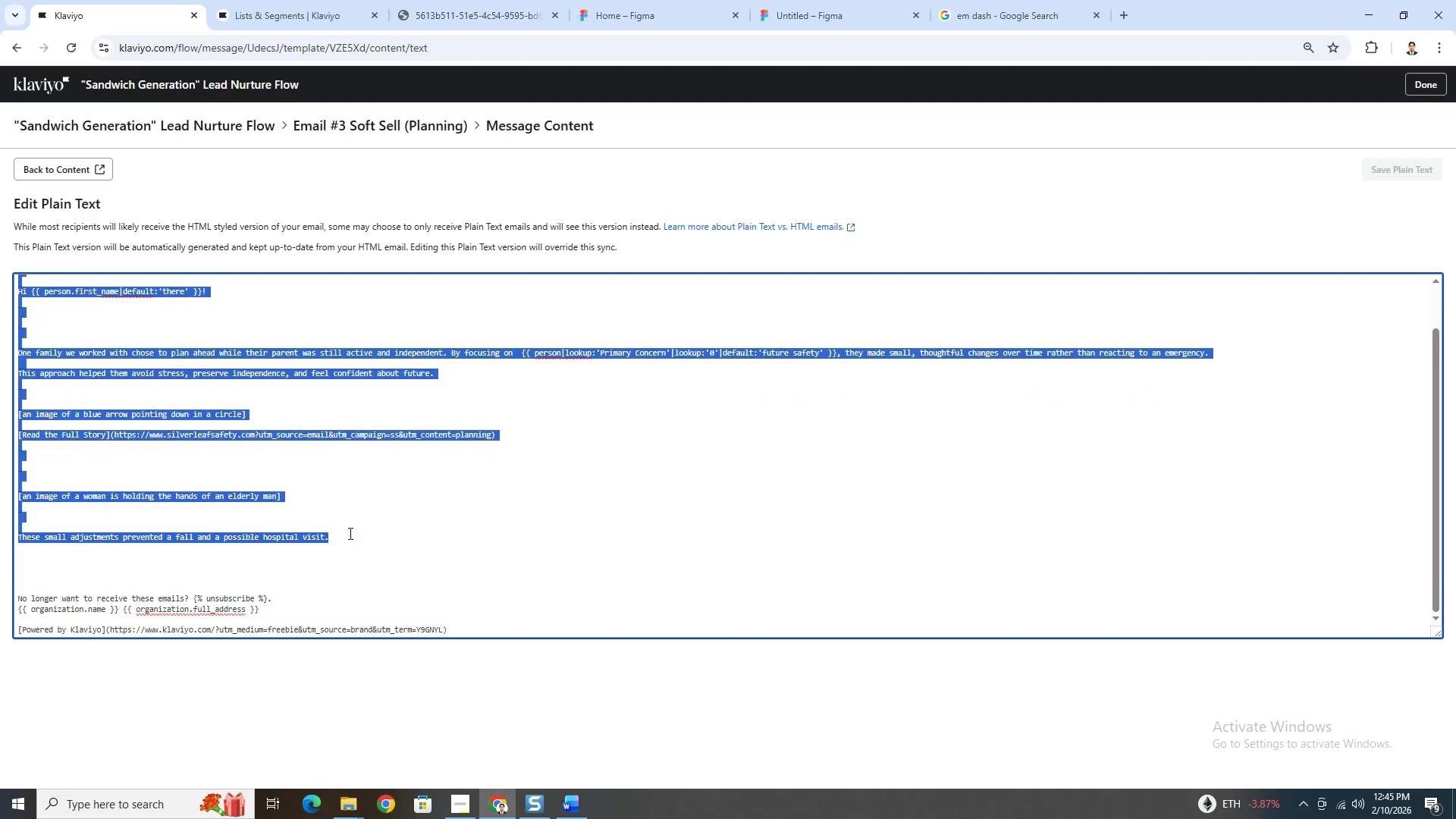 
hold_key(key=ShiftLeft, duration=0.72)
left_click([349, 533])
 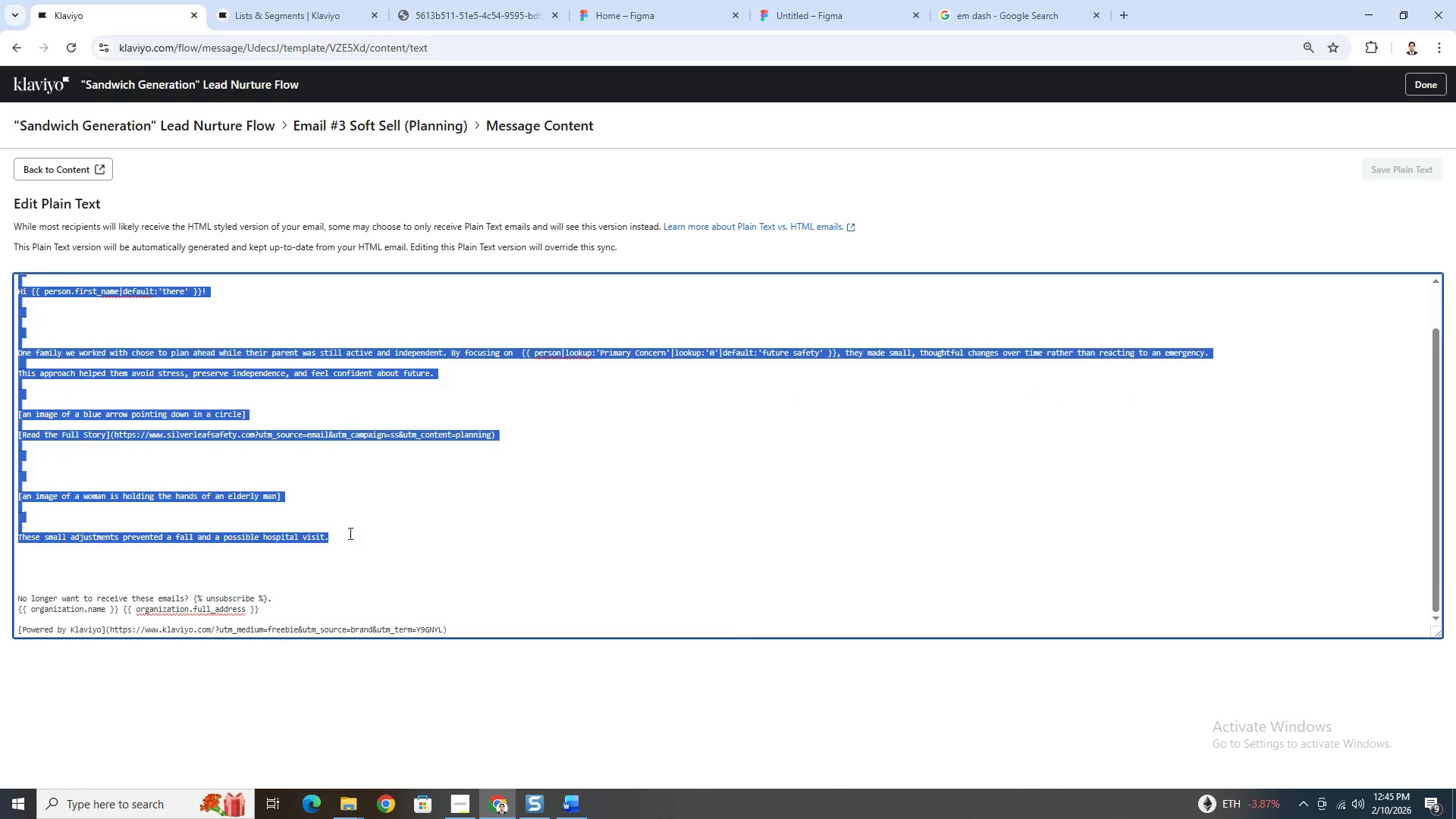 
key(Control+V)
 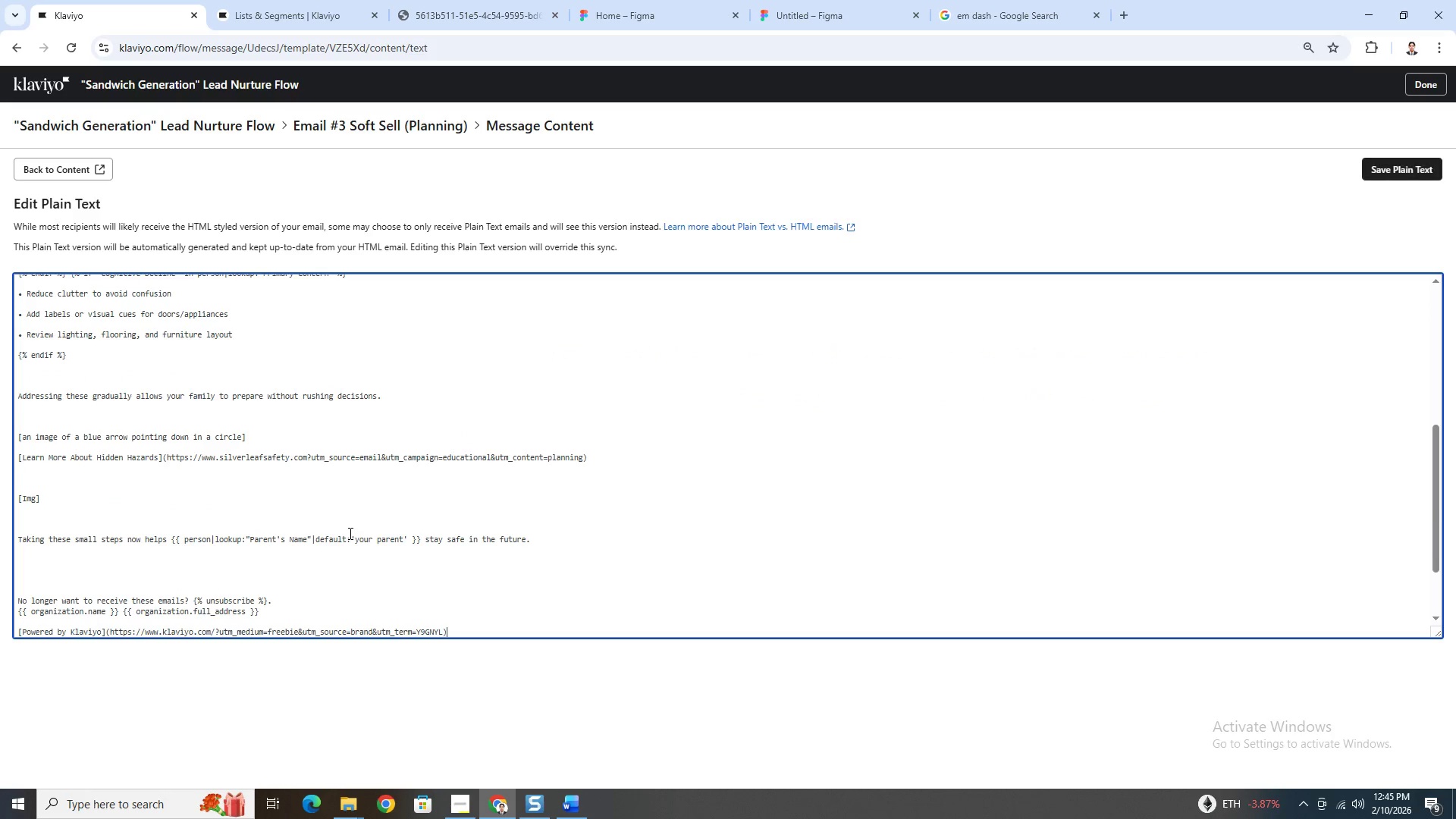 
key(Control+V)
 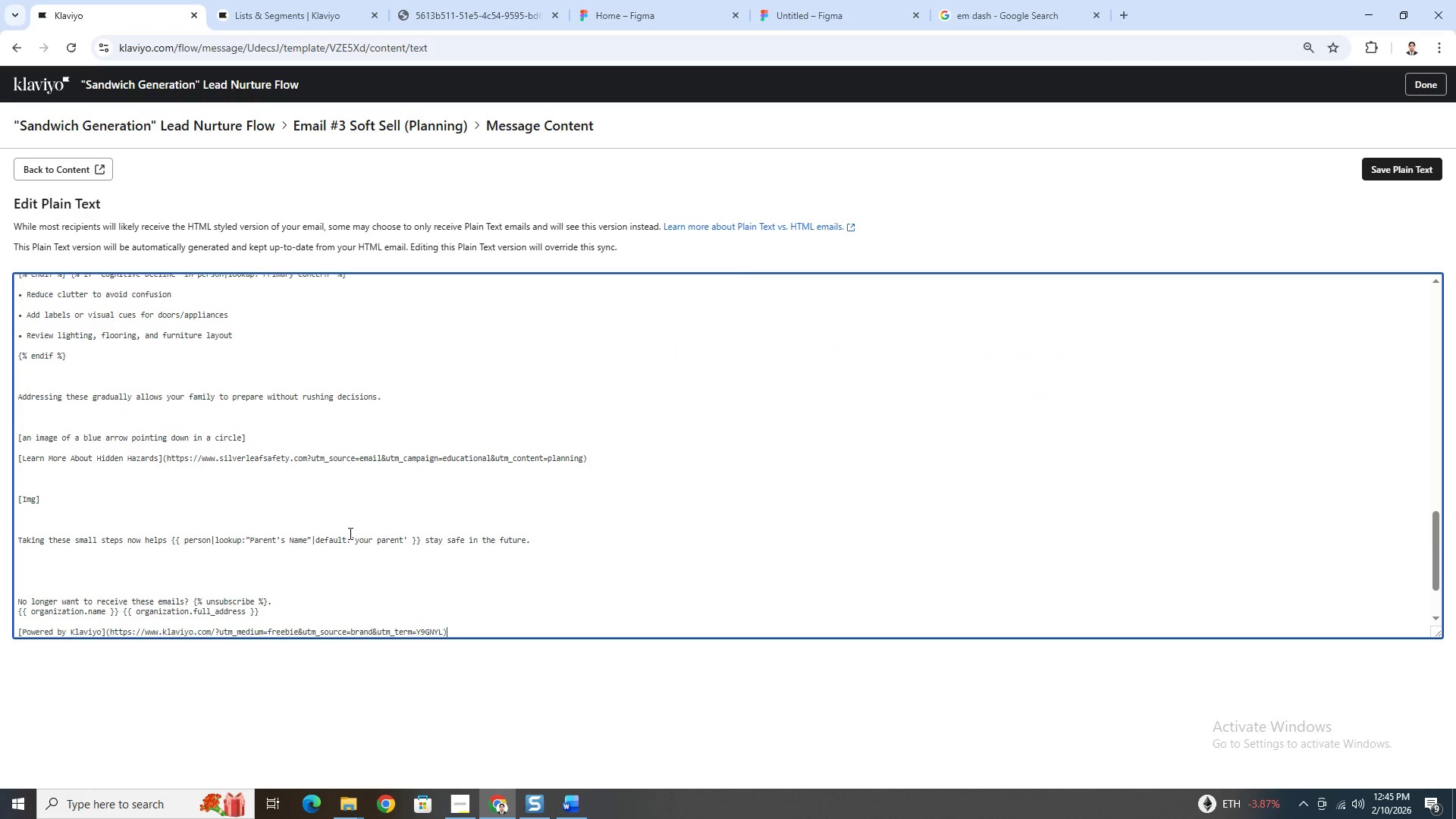 
key(Control+V)
 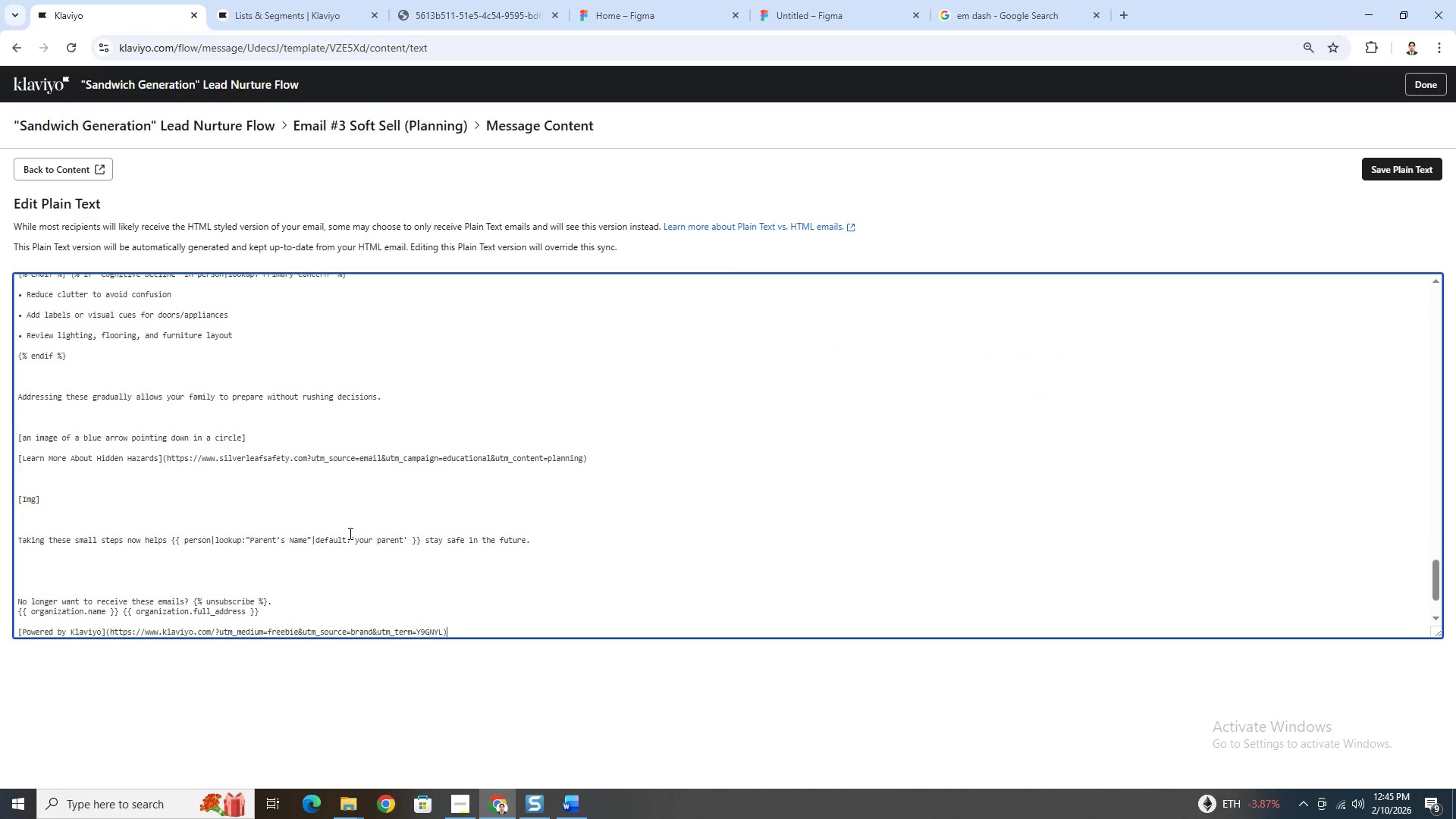 
key(Control+V)
 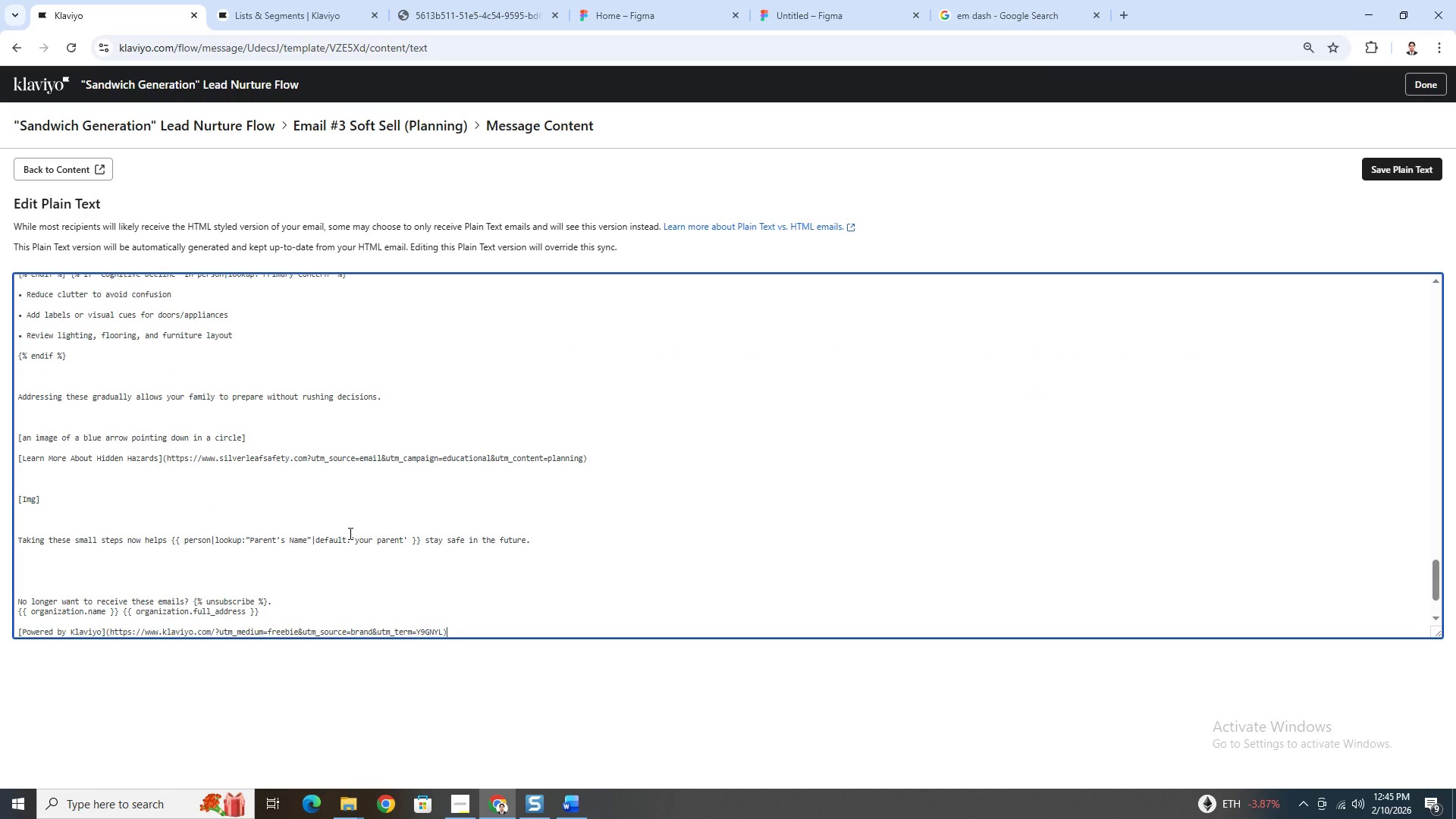 
key(Control+Z)
 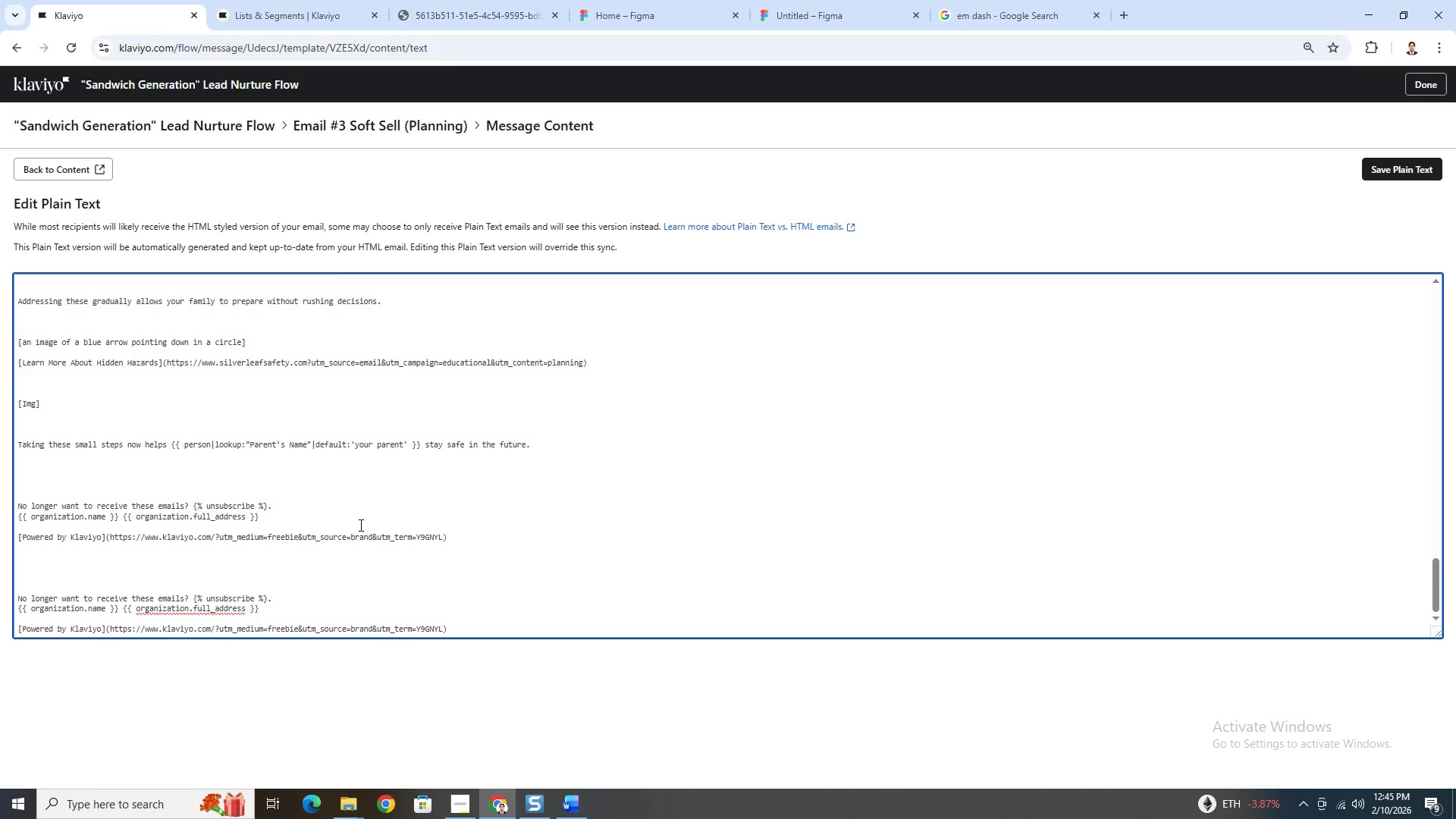 
key(Control+Z)
 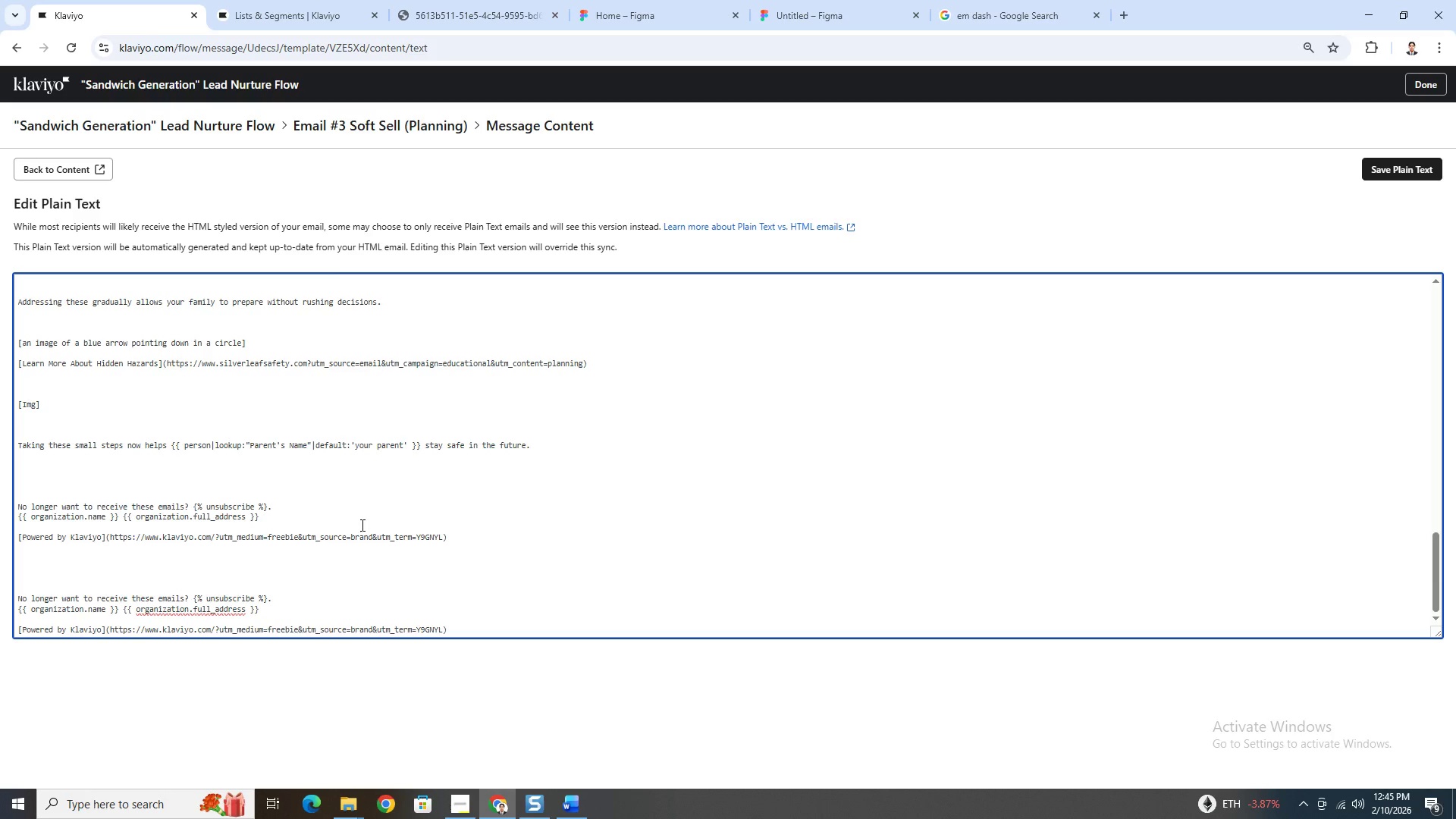 
hold_key(key=ControlLeft, duration=0.44)
 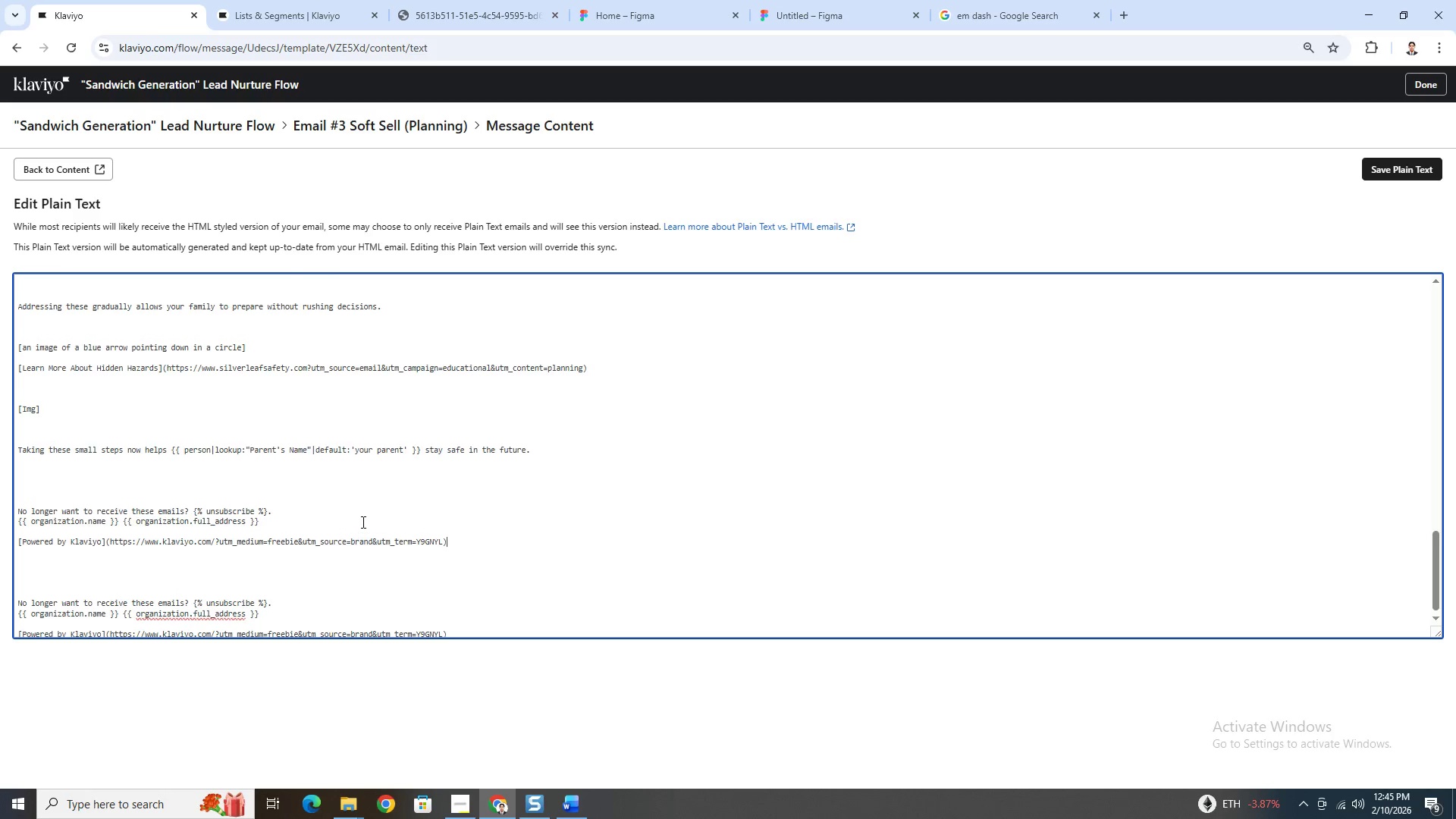 
scroll: coordinate [362, 522], scroll_direction: up, amount: 5.0
 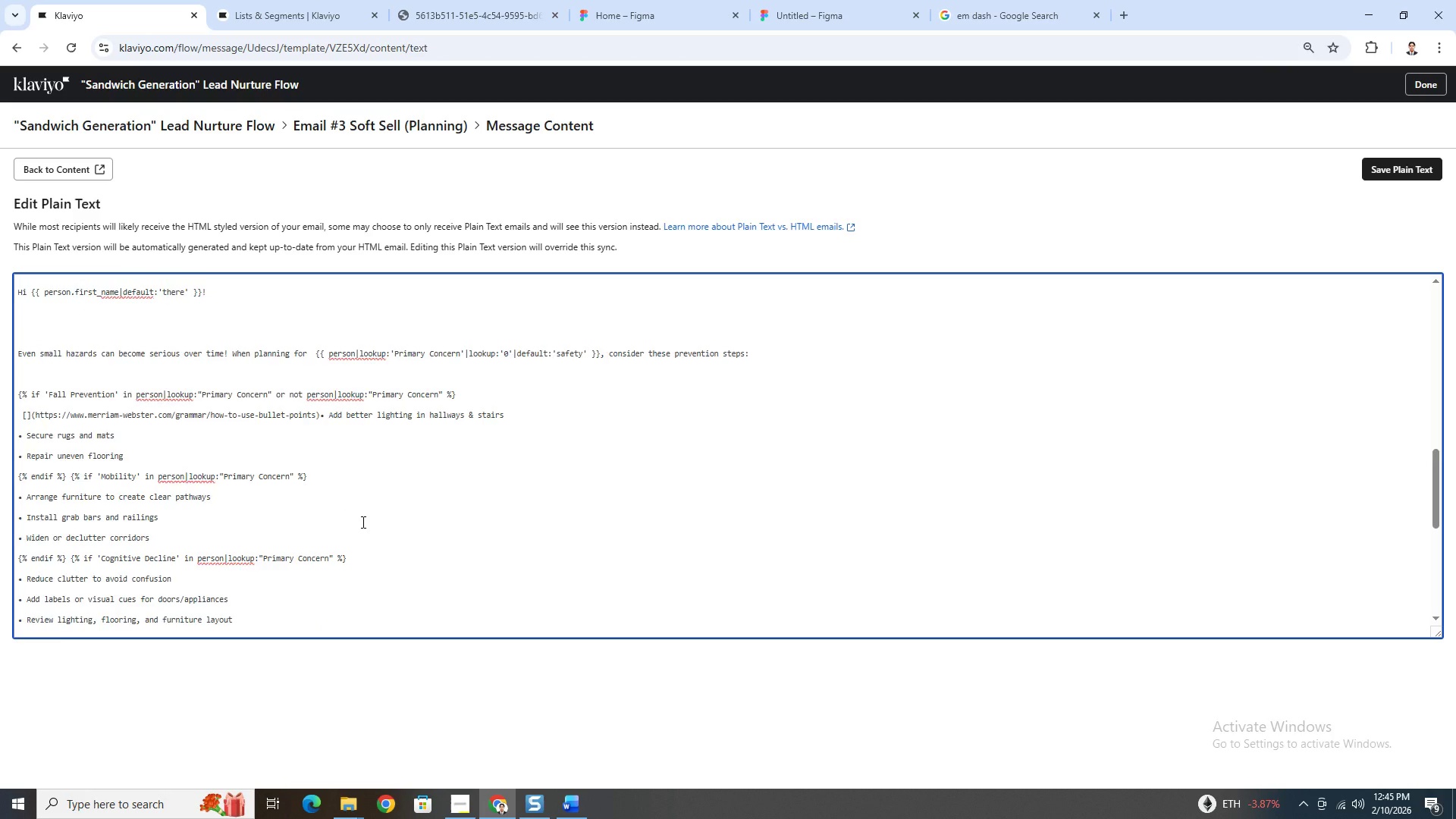 
key(Control+Z)
 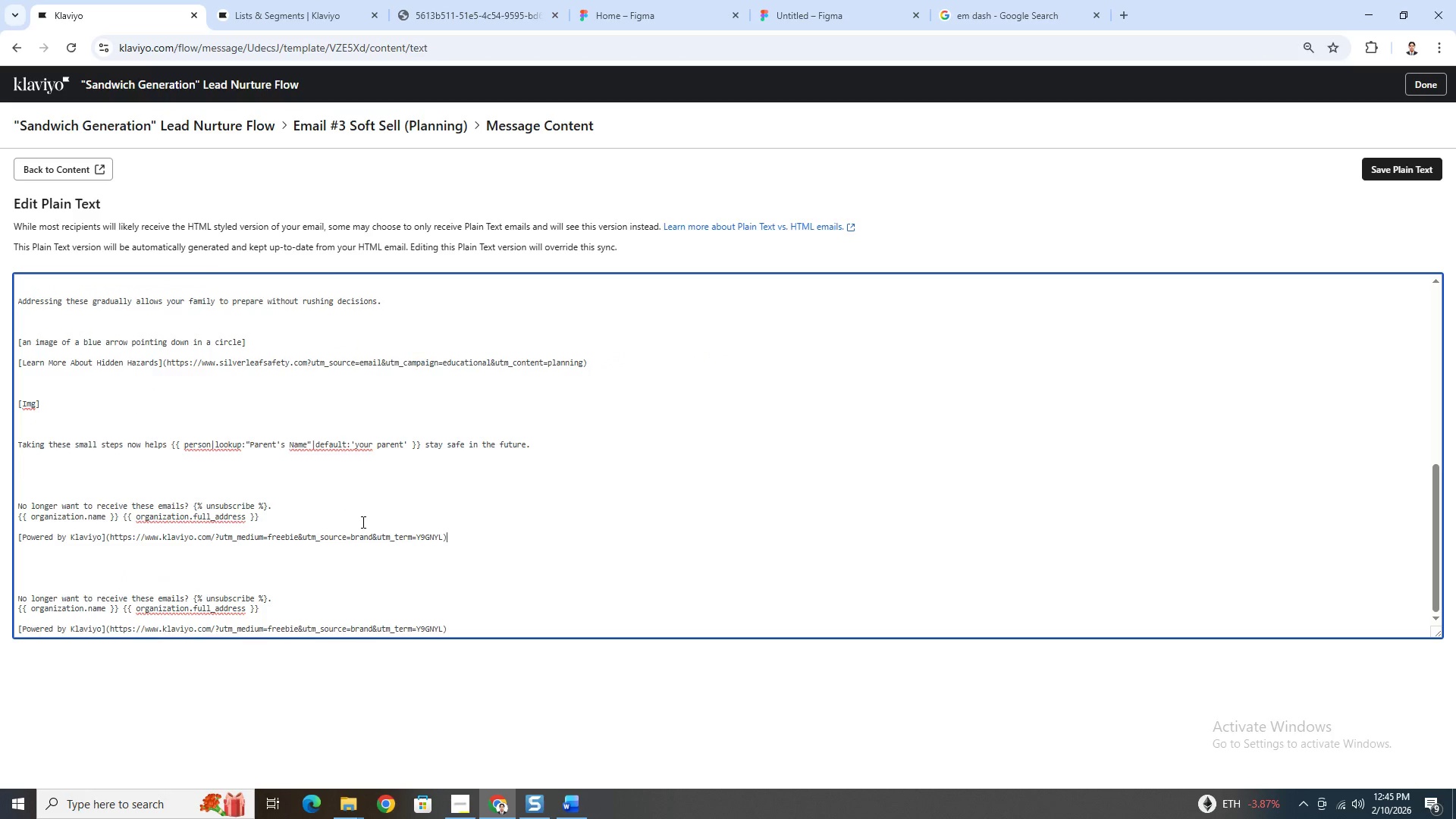 
key(Control+Z)
 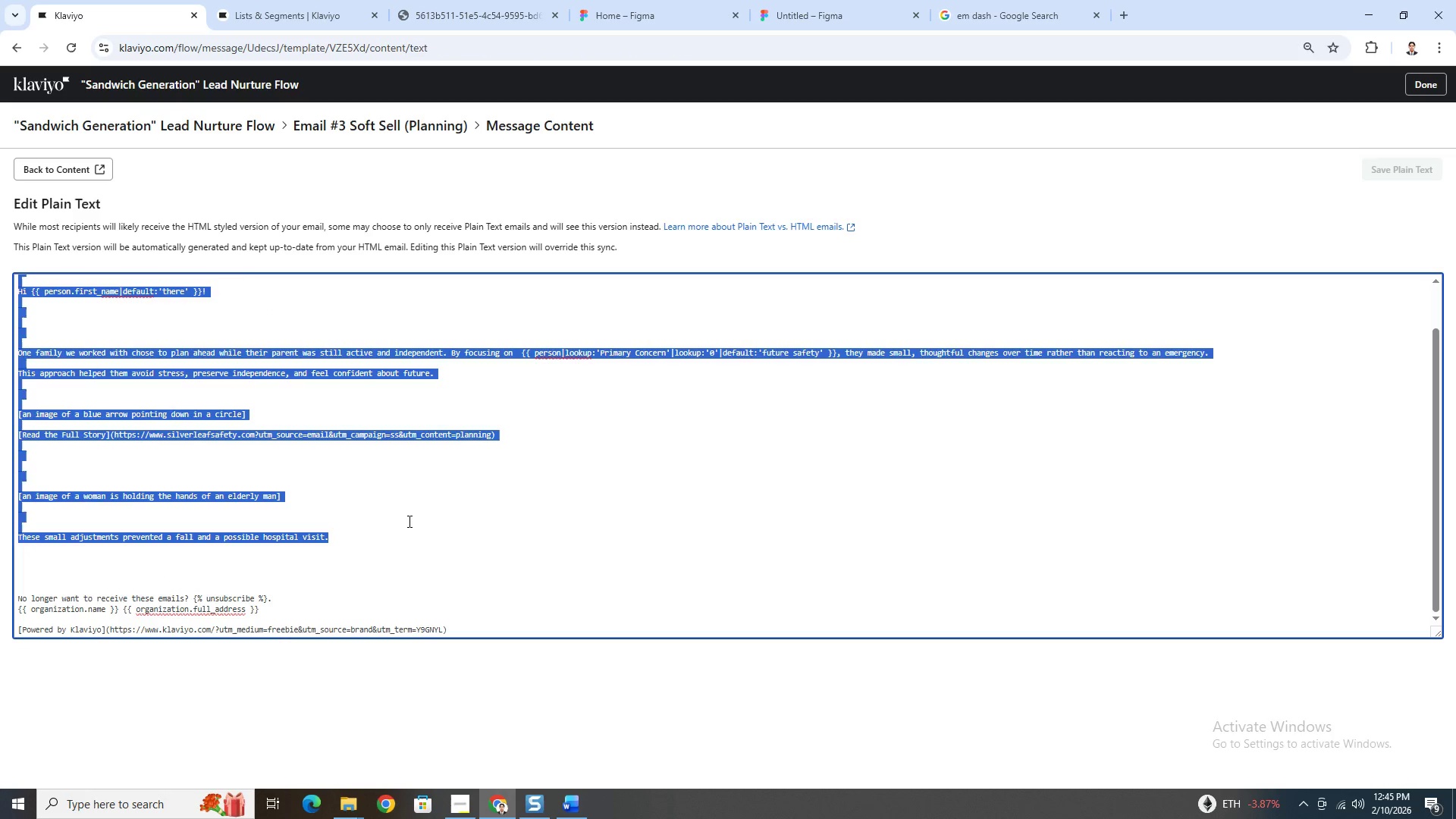 
scroll: coordinate [410, 522], scroll_direction: up, amount: 5.0
 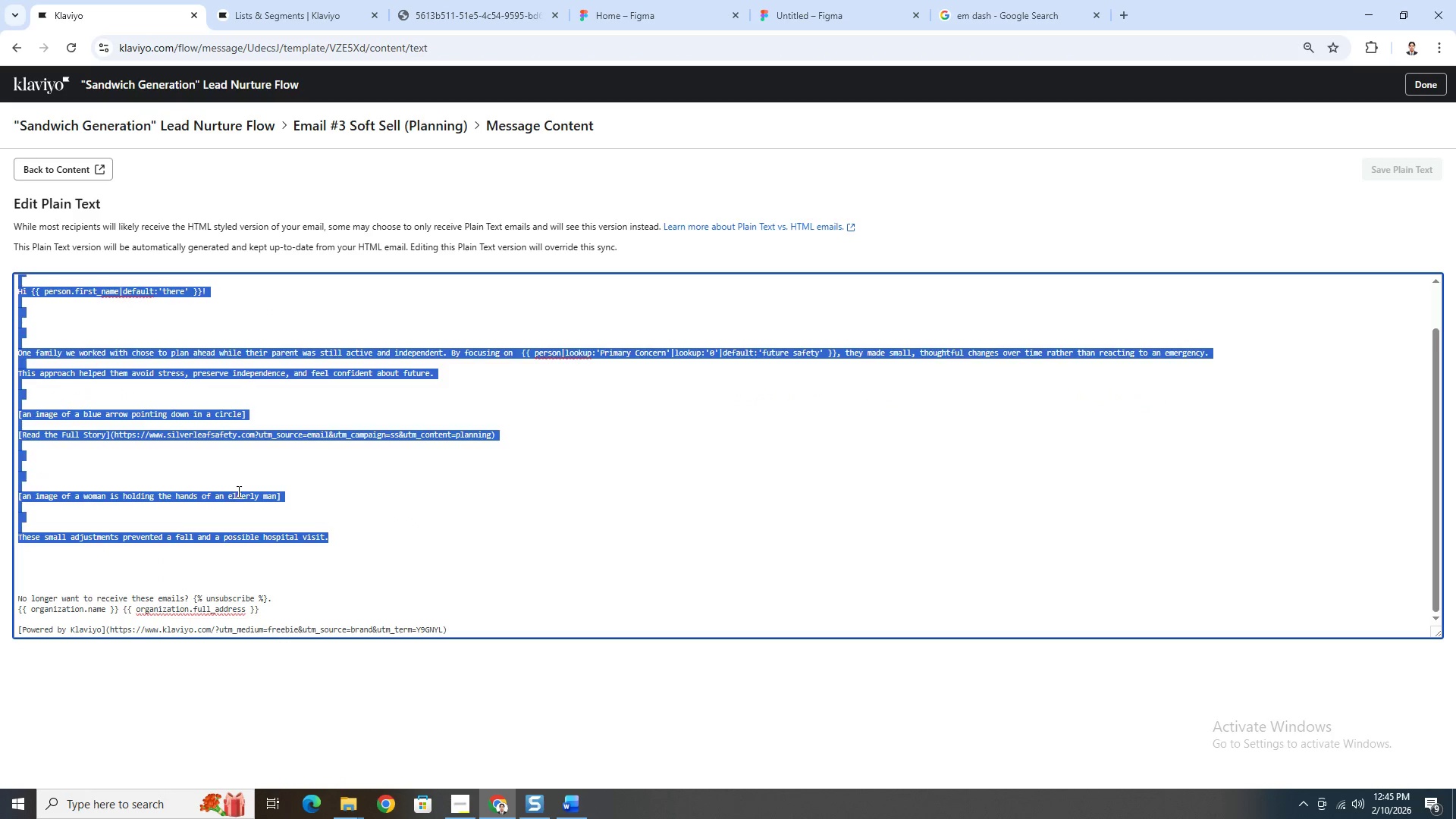 
right_click([237, 491])
 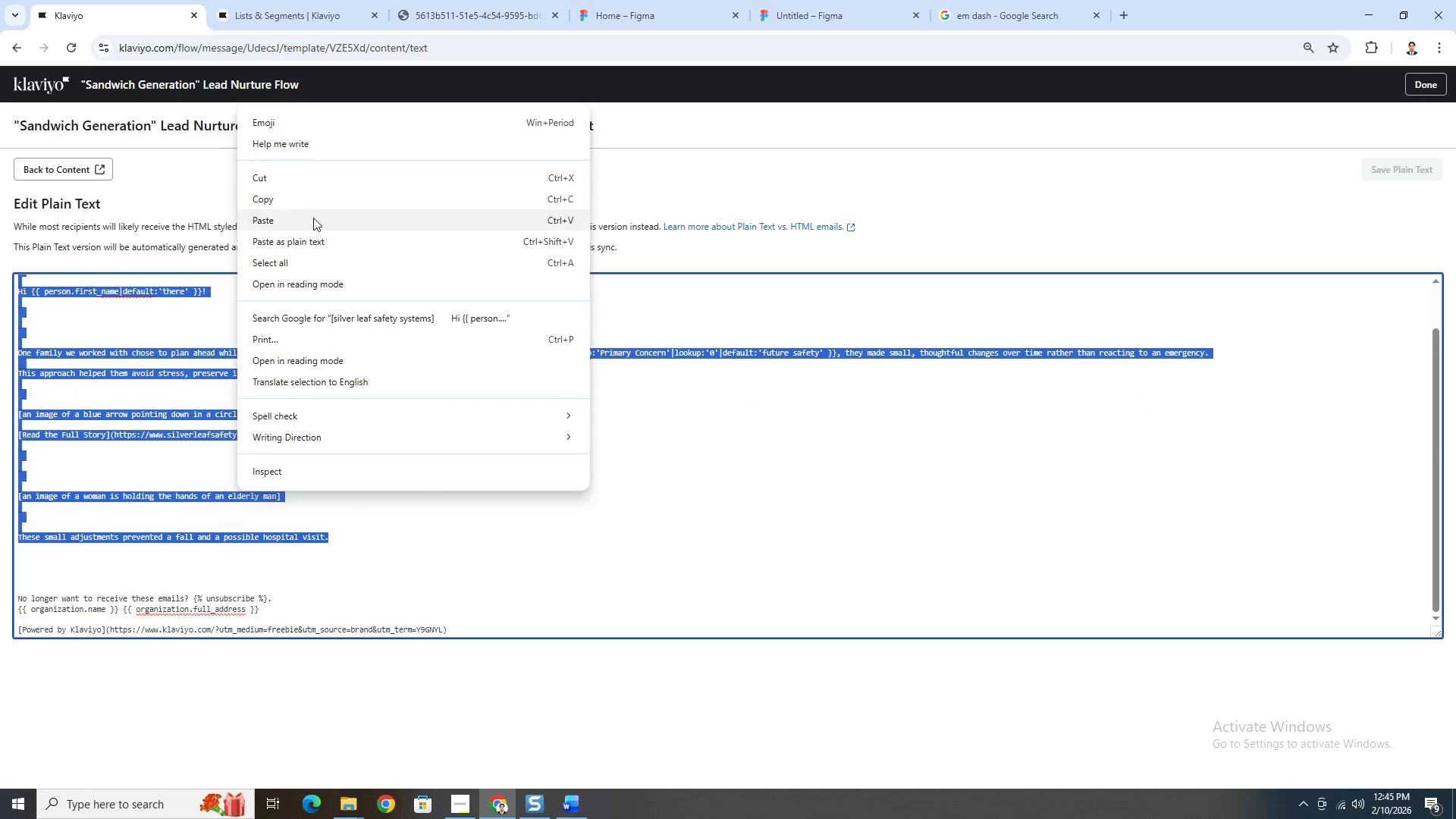 
left_click([318, 204])
 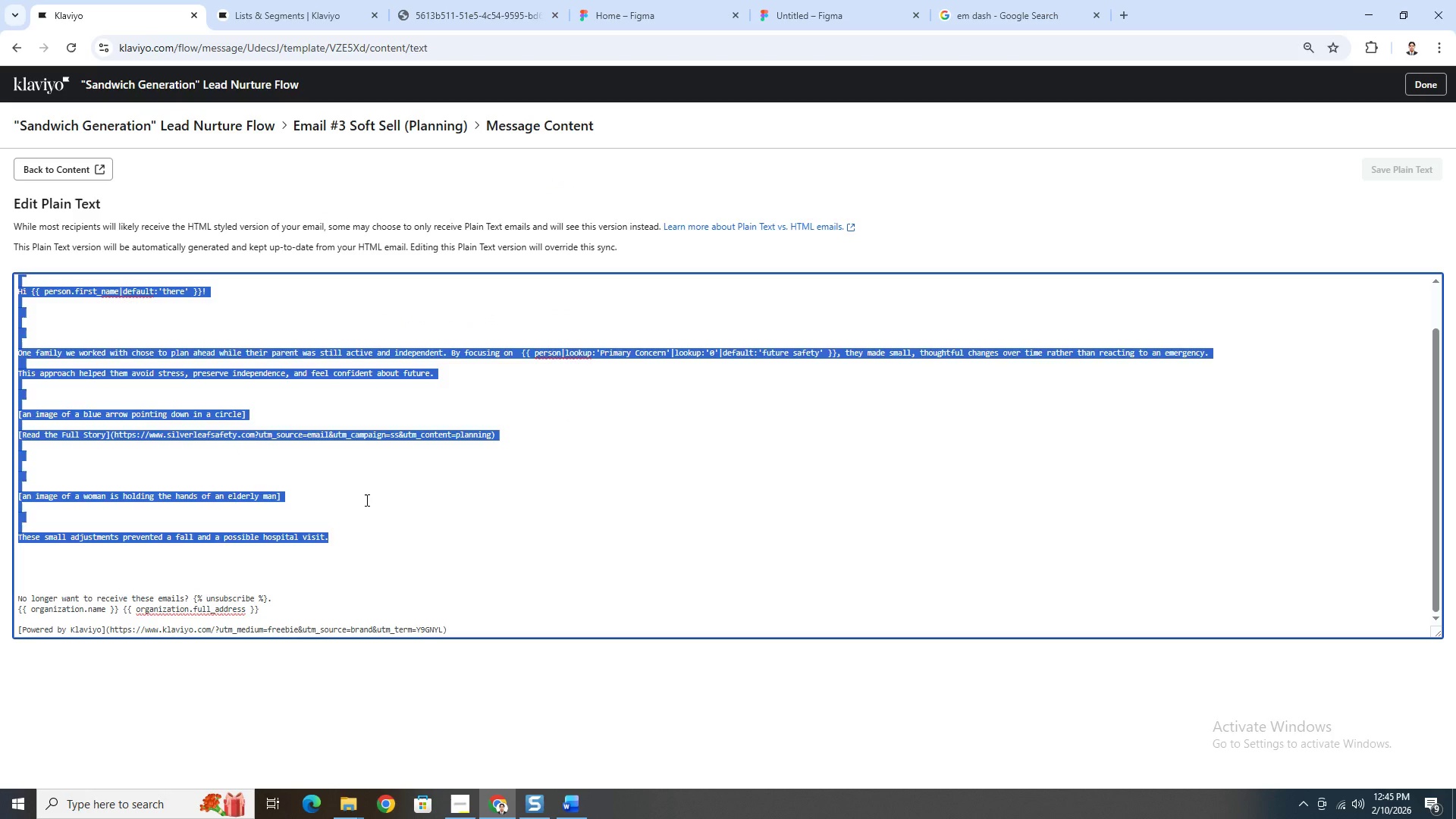 
left_click([368, 500])
 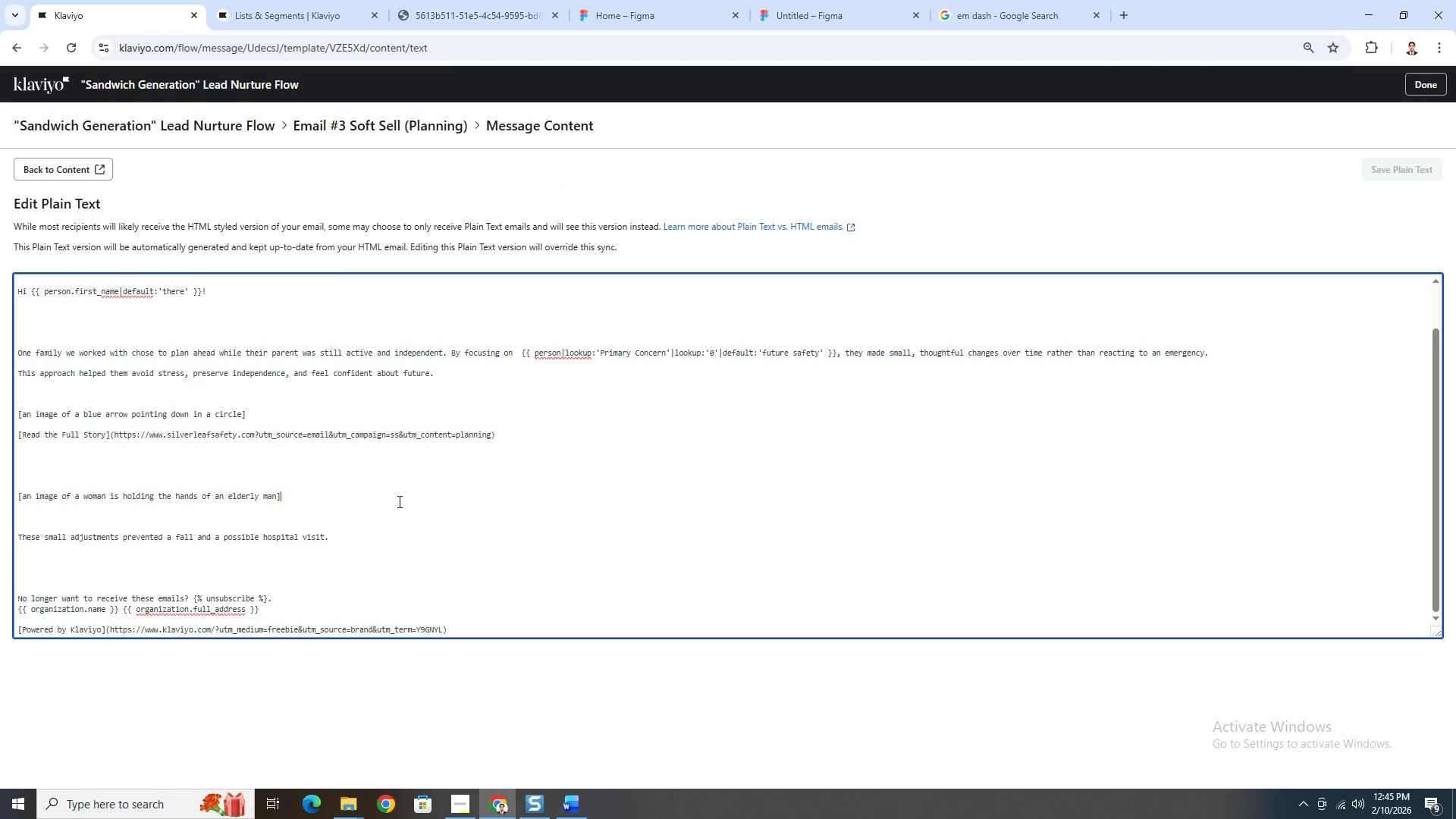 
key(Alt+AltLeft)
 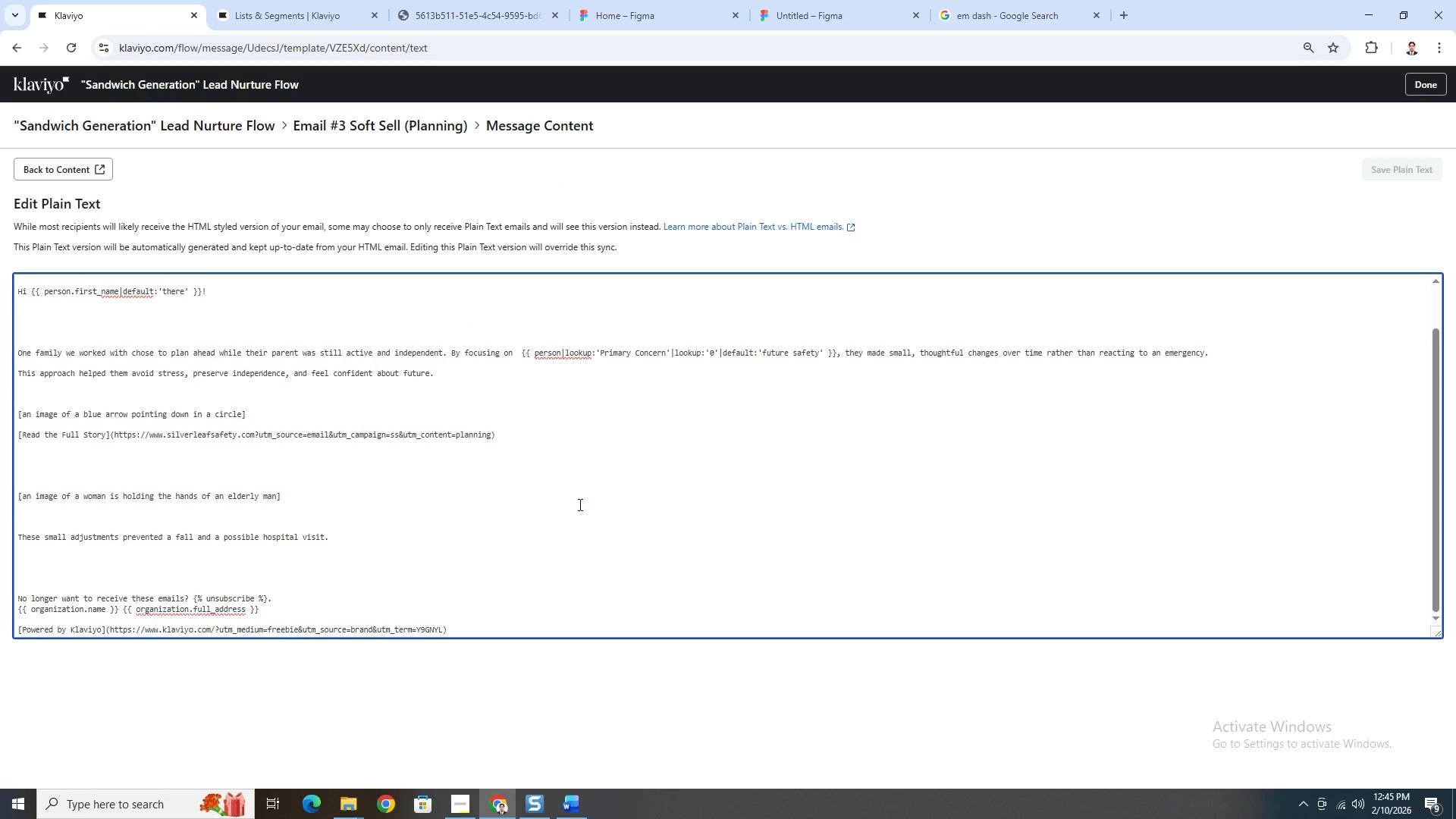 
key(Alt+Tab)
 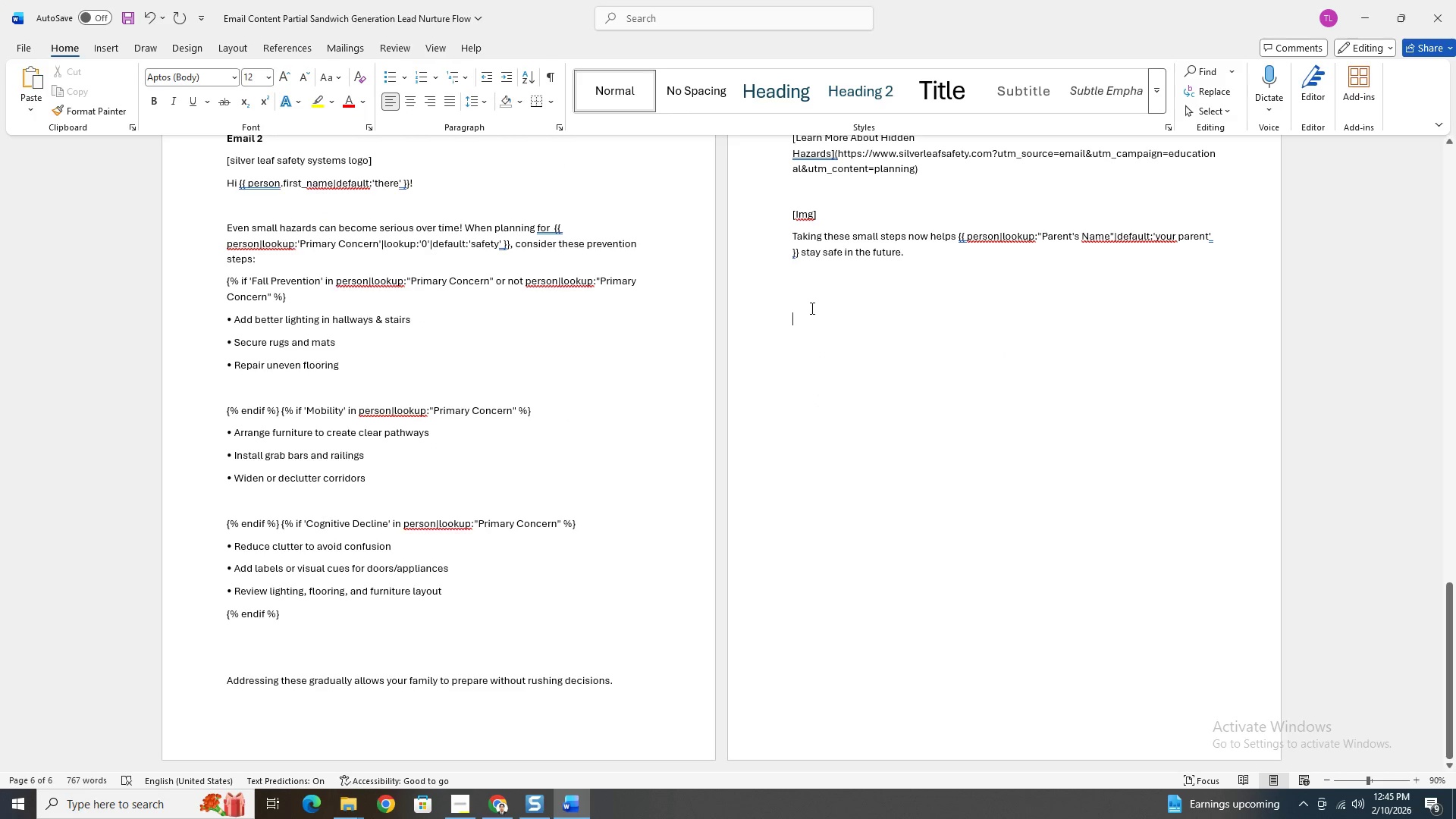 
scroll: coordinate [833, 436], scroll_direction: up, amount: 7.0
 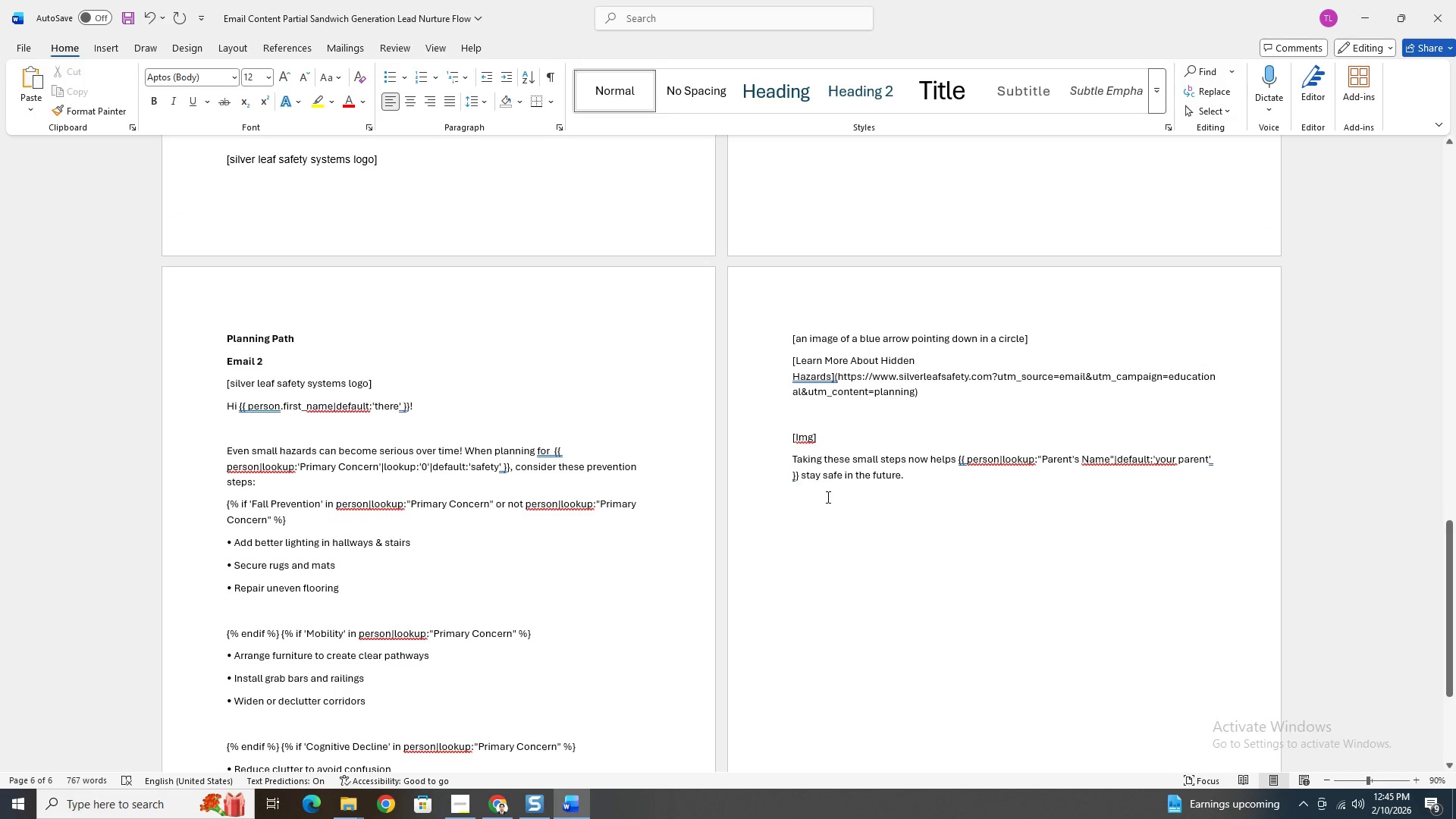 
scroll: coordinate [826, 500], scroll_direction: down, amount: 4.0
 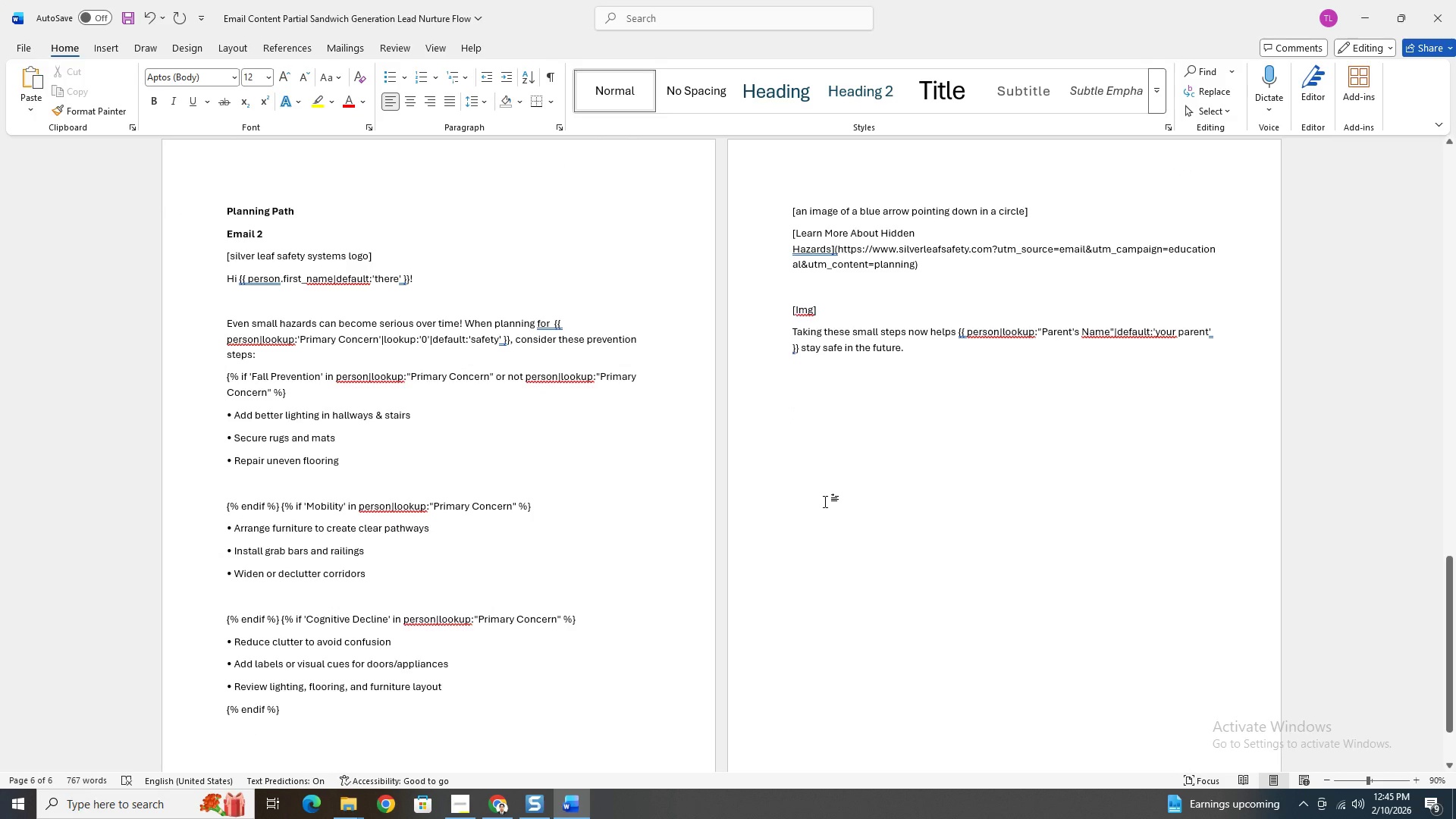 
type(Email 3)
 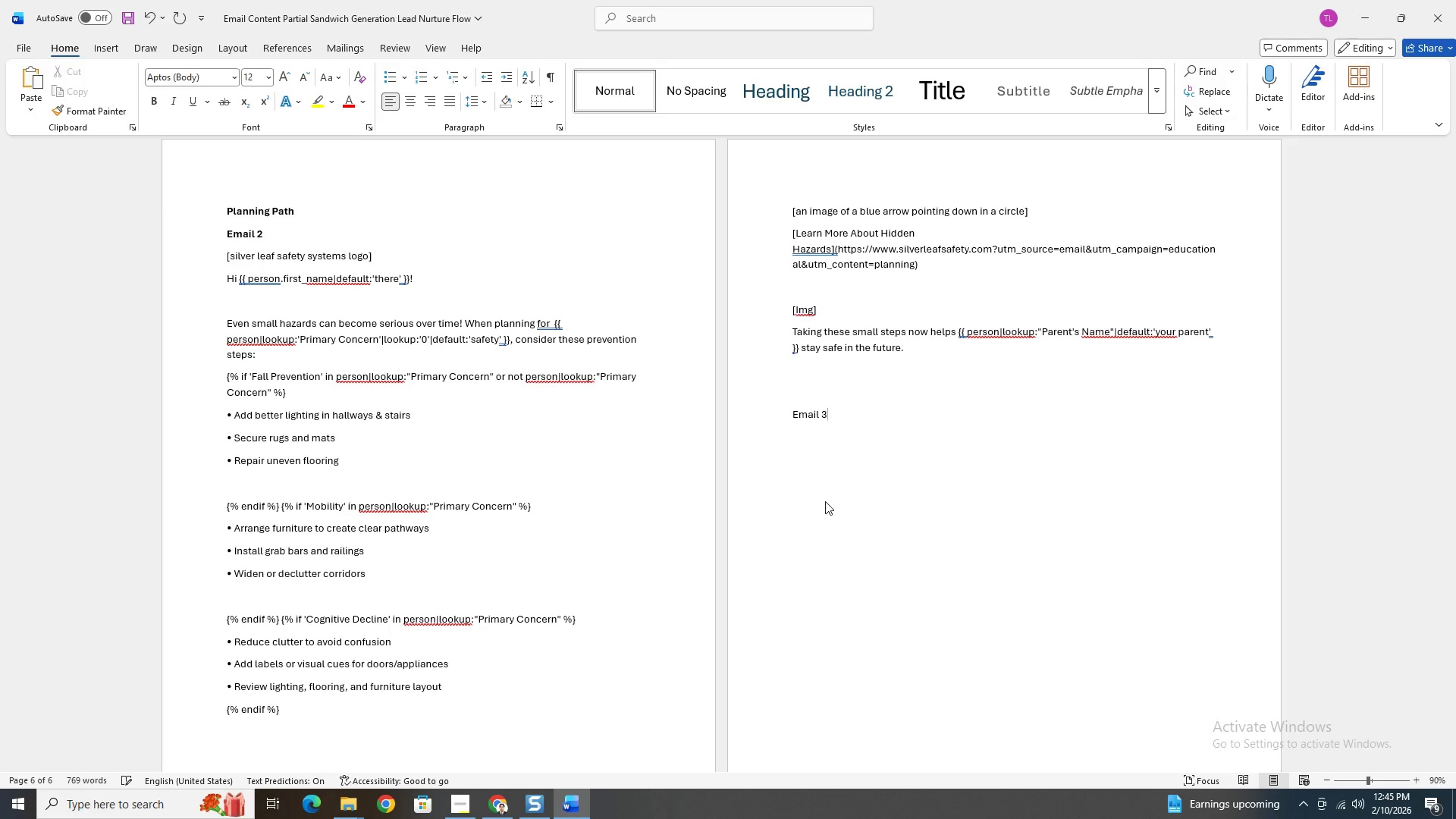 
key(Enter)
 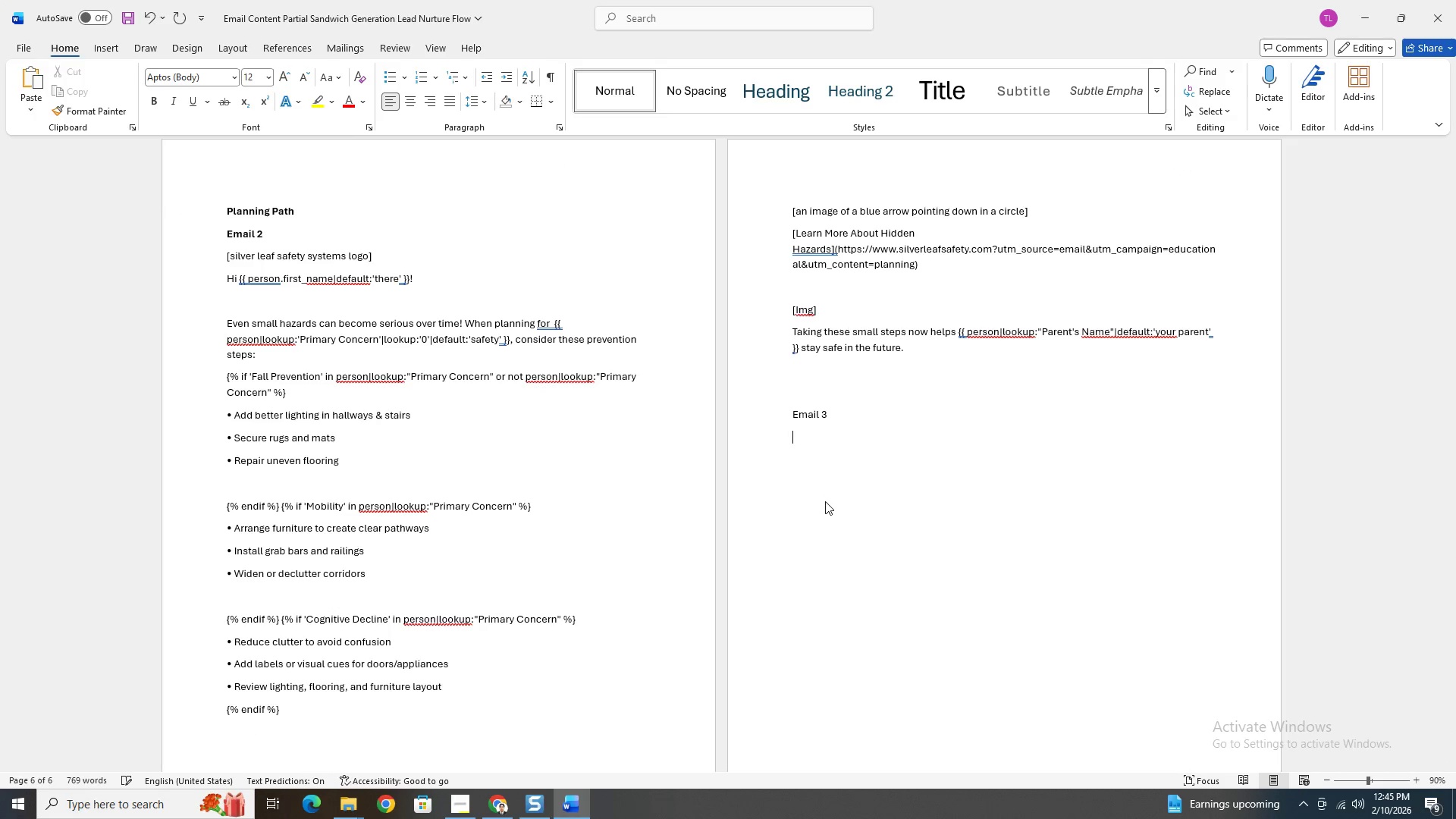 
key(Enter)
 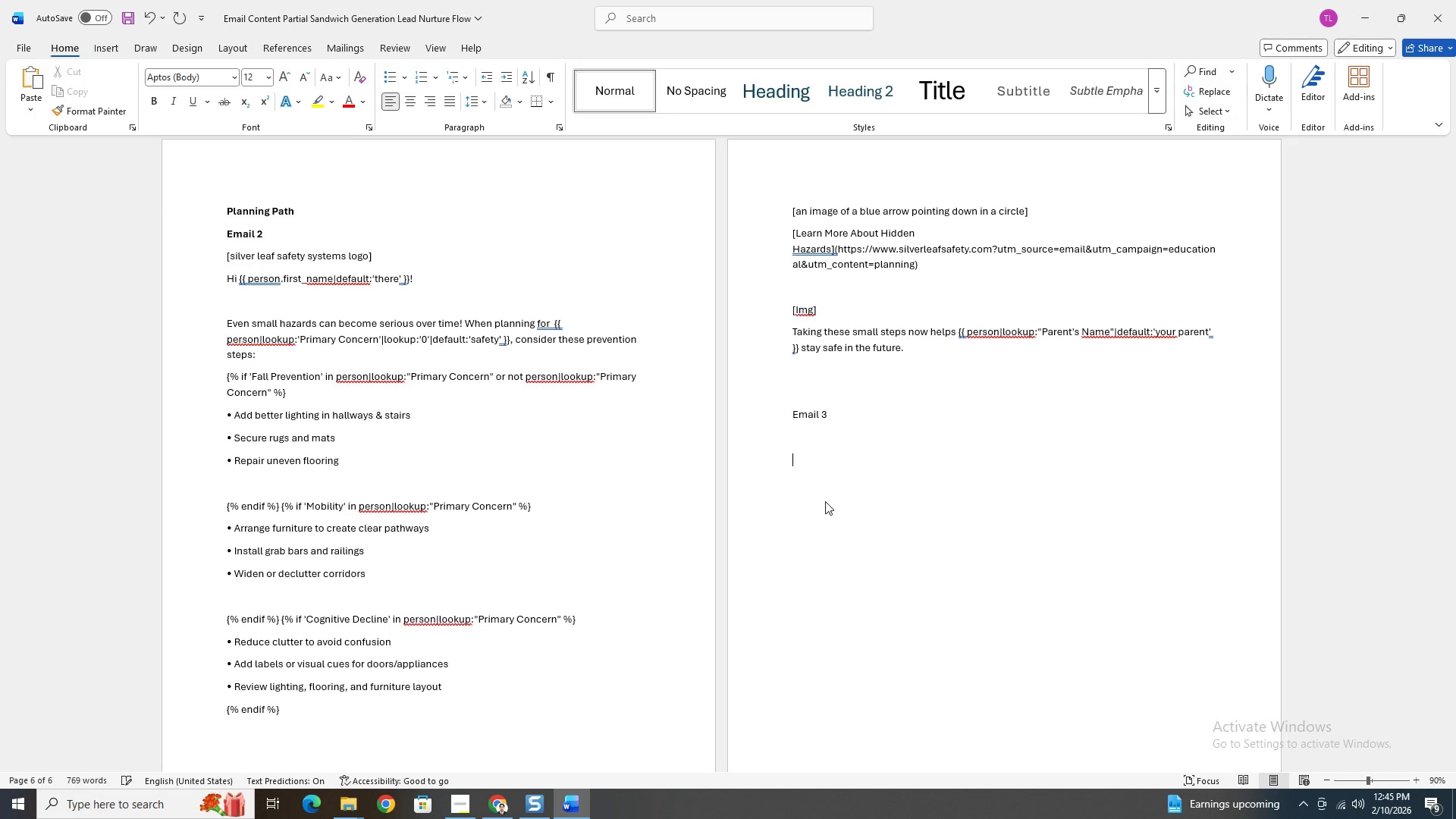 
key(Control+V)
 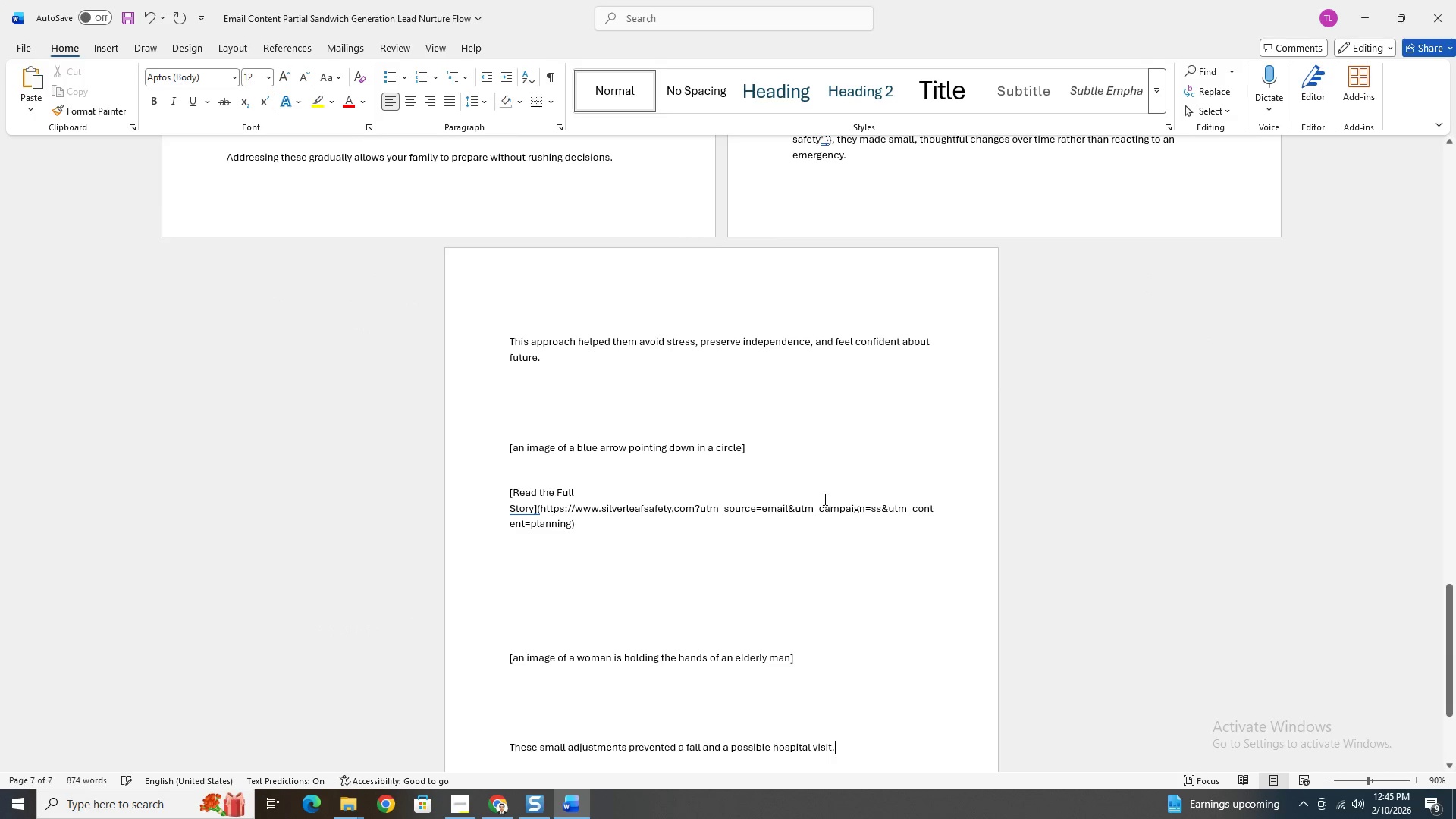 
scroll: coordinate [884, 400], scroll_direction: up, amount: 17.0
 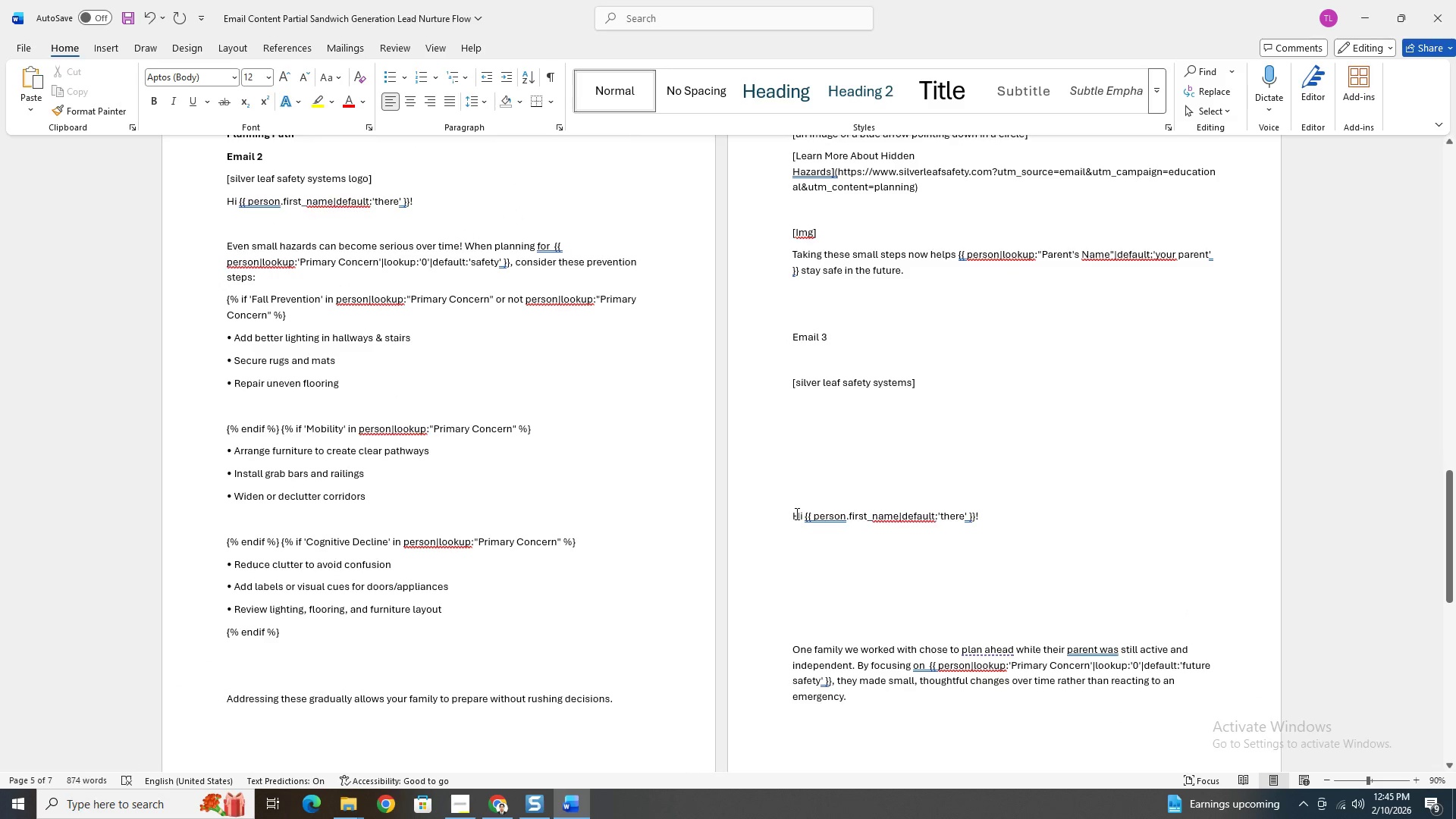 
left_click([792, 515])
 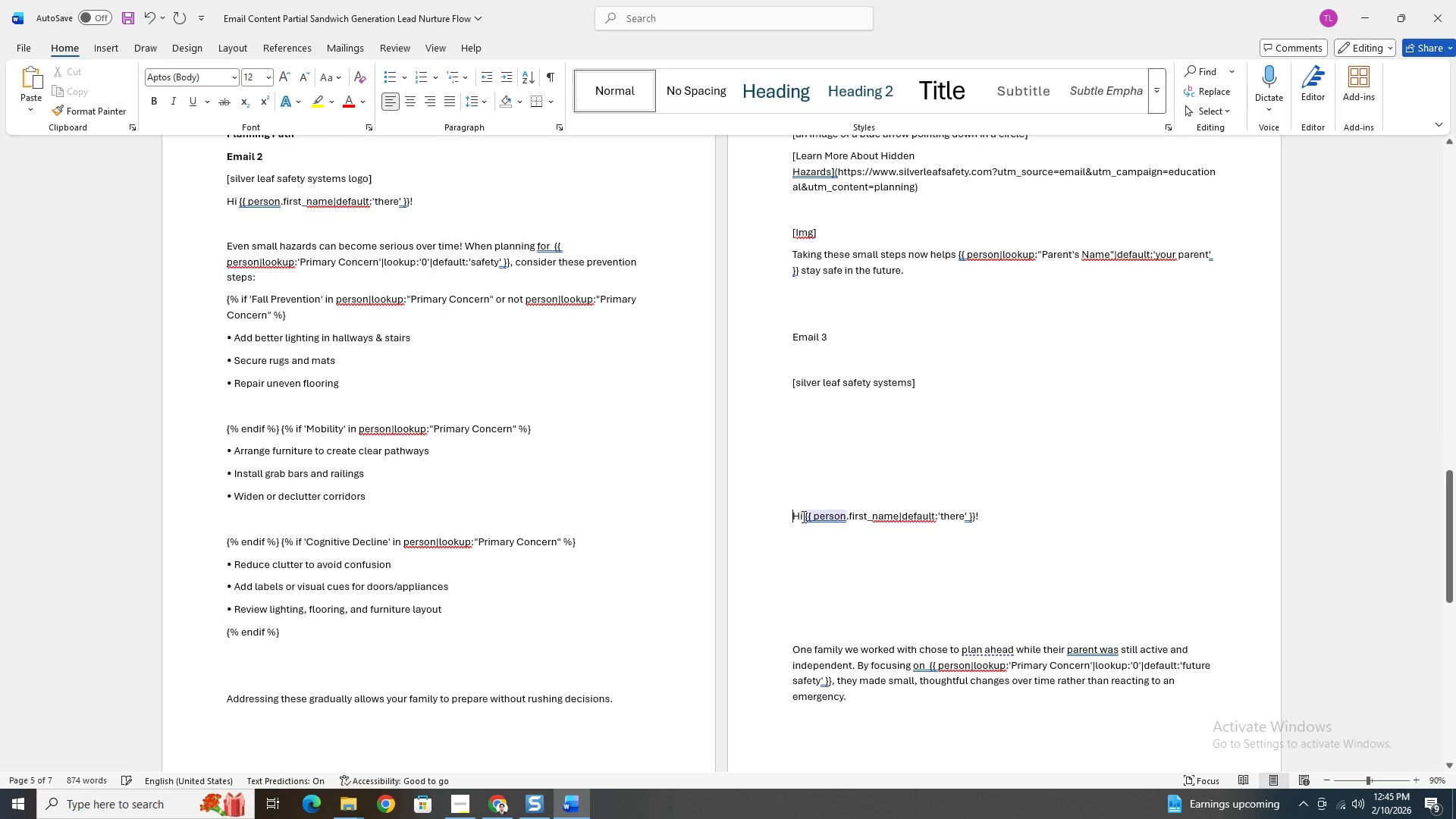 
key(Backspace)
 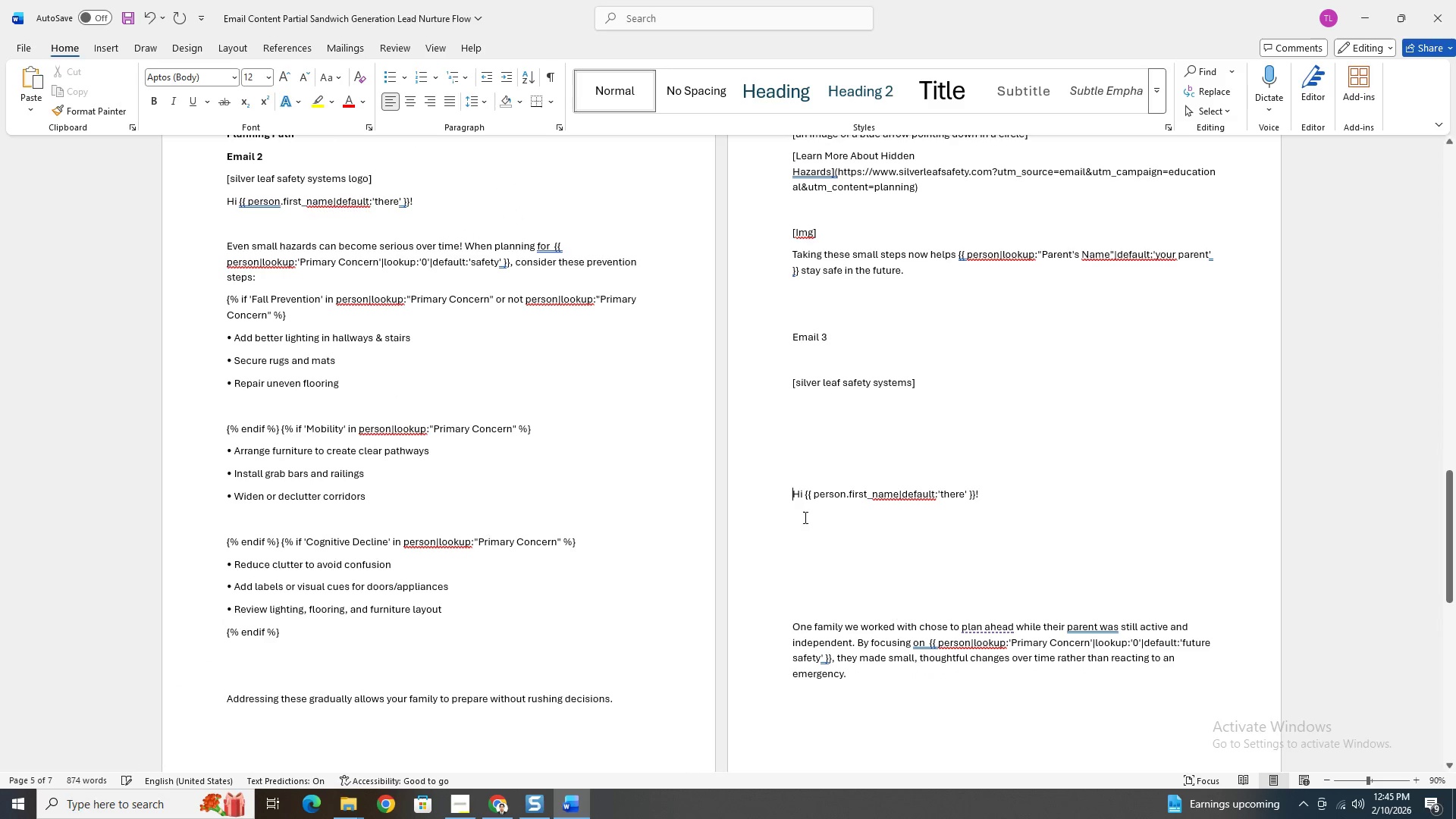 
key(Backspace)
 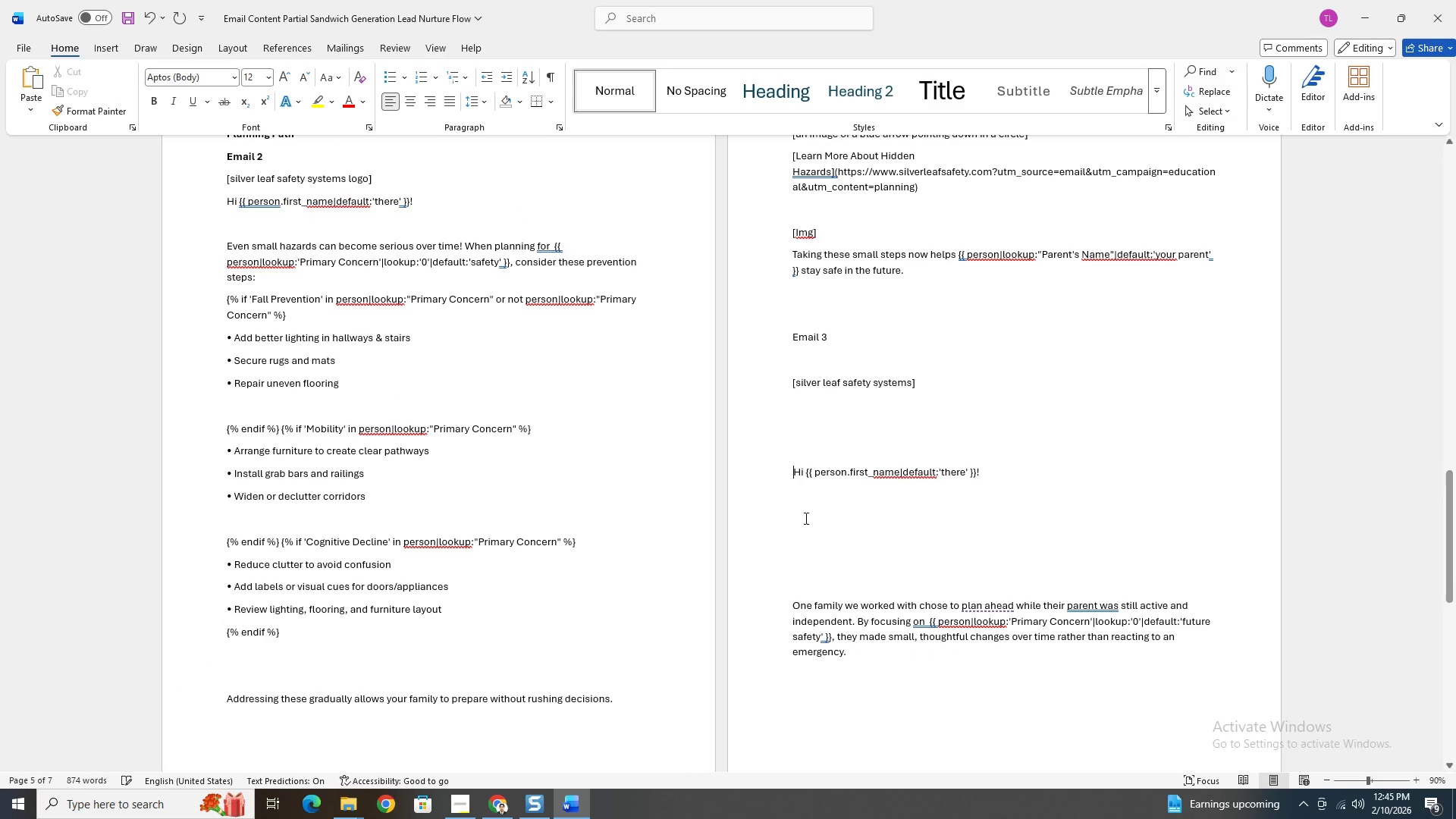 
key(Backspace)
 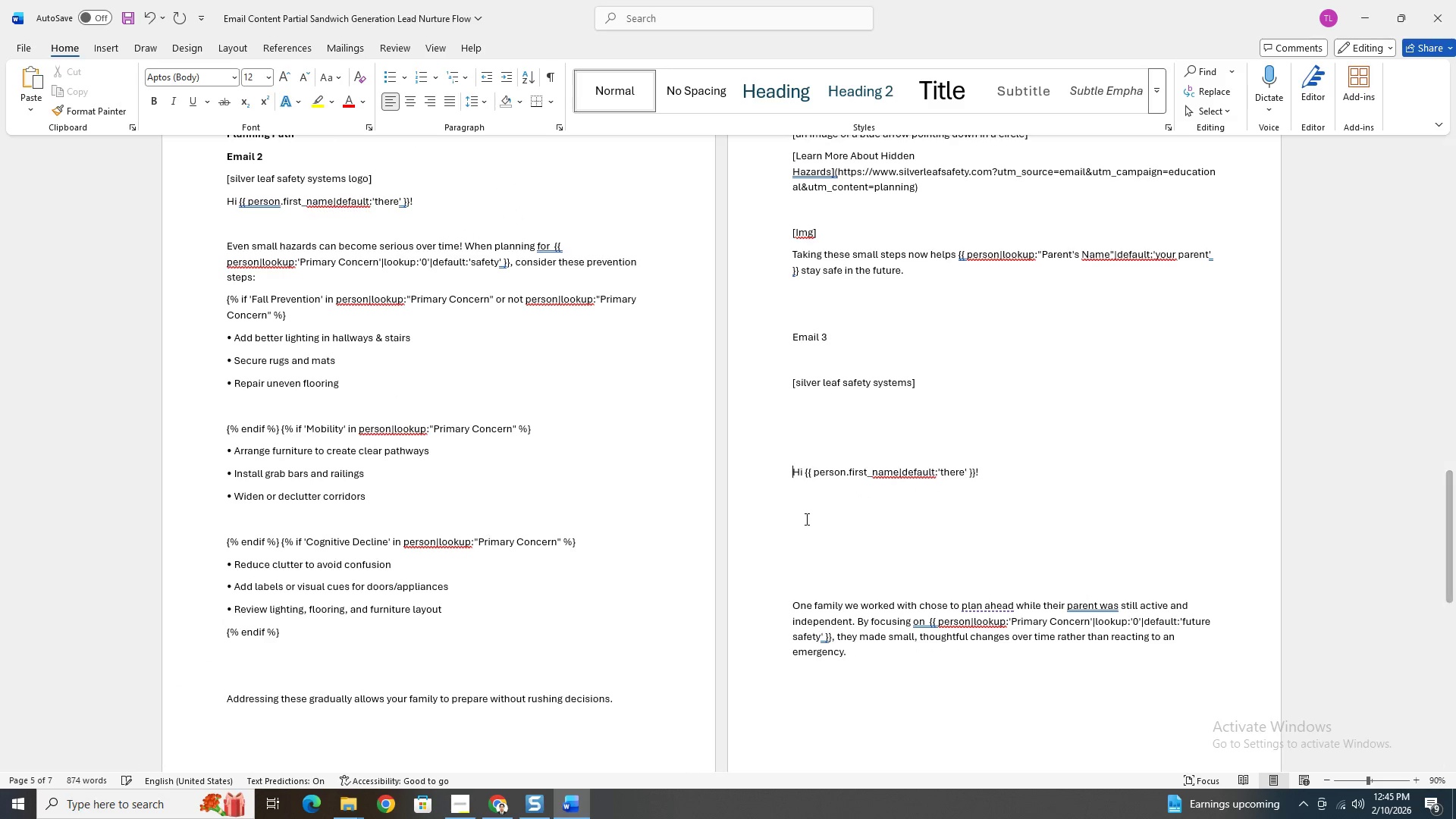 
key(Backspace)
 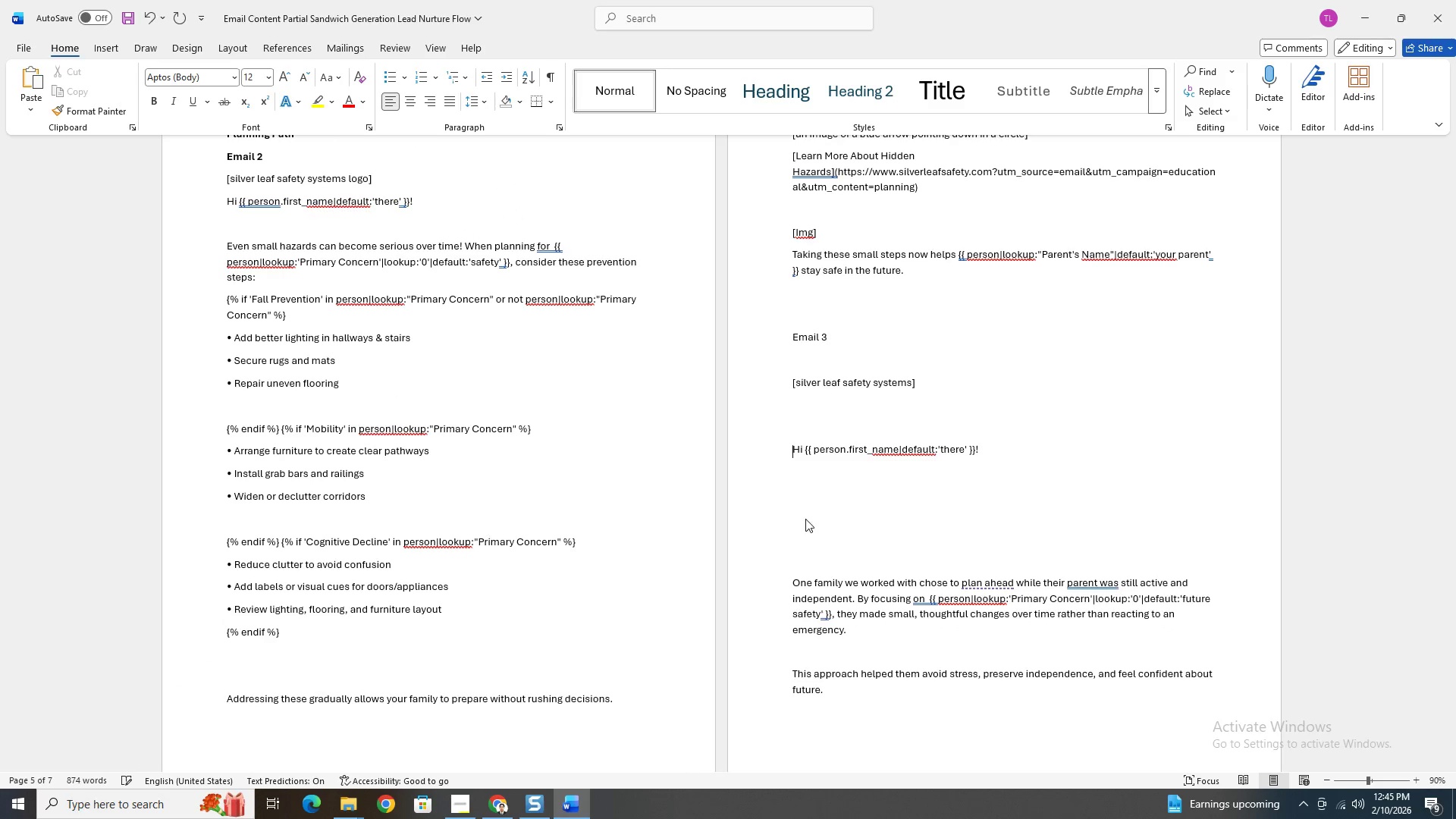 
key(Backspace)
 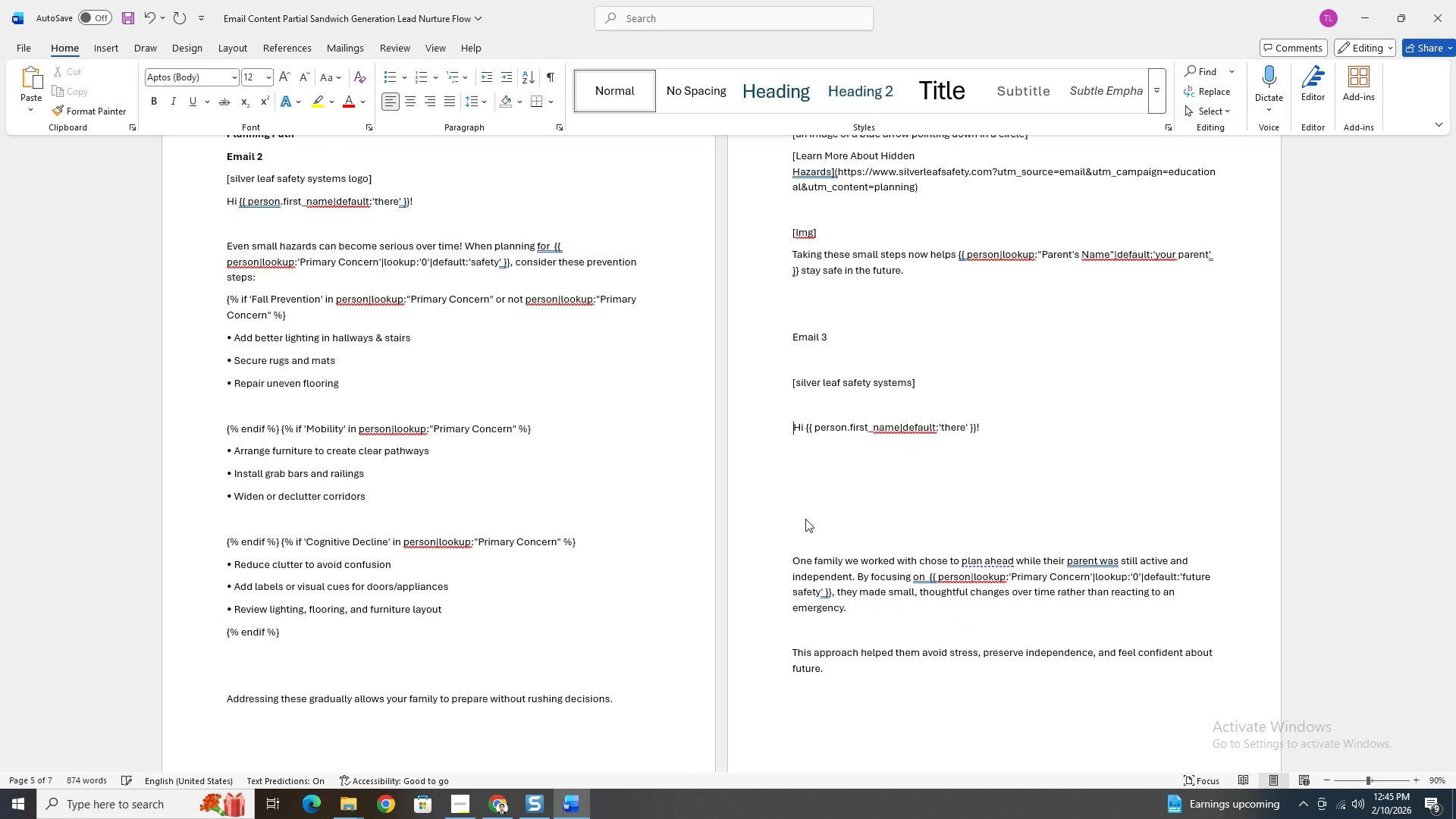 
key(Backspace)
 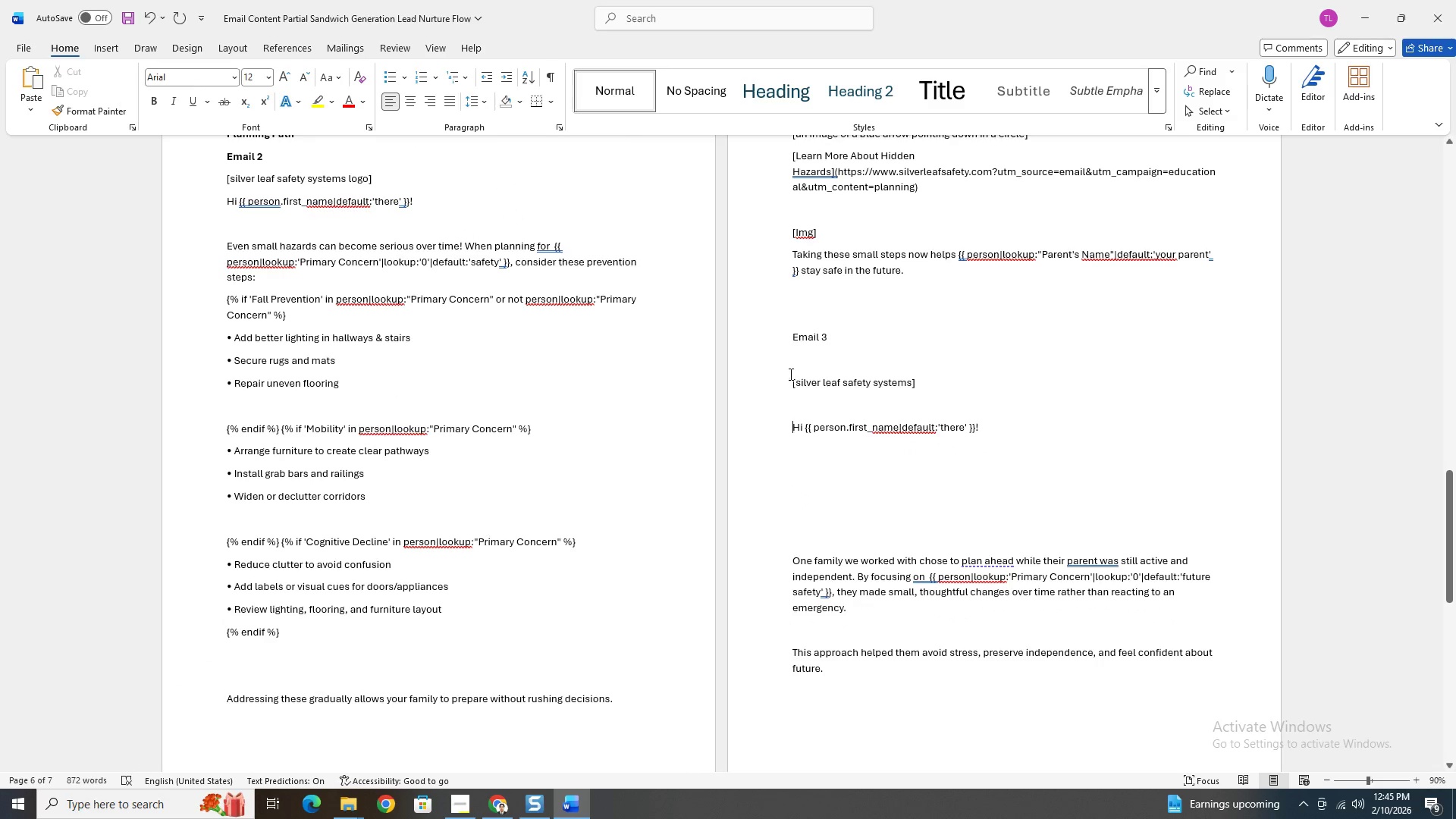 
left_click([792, 379])
 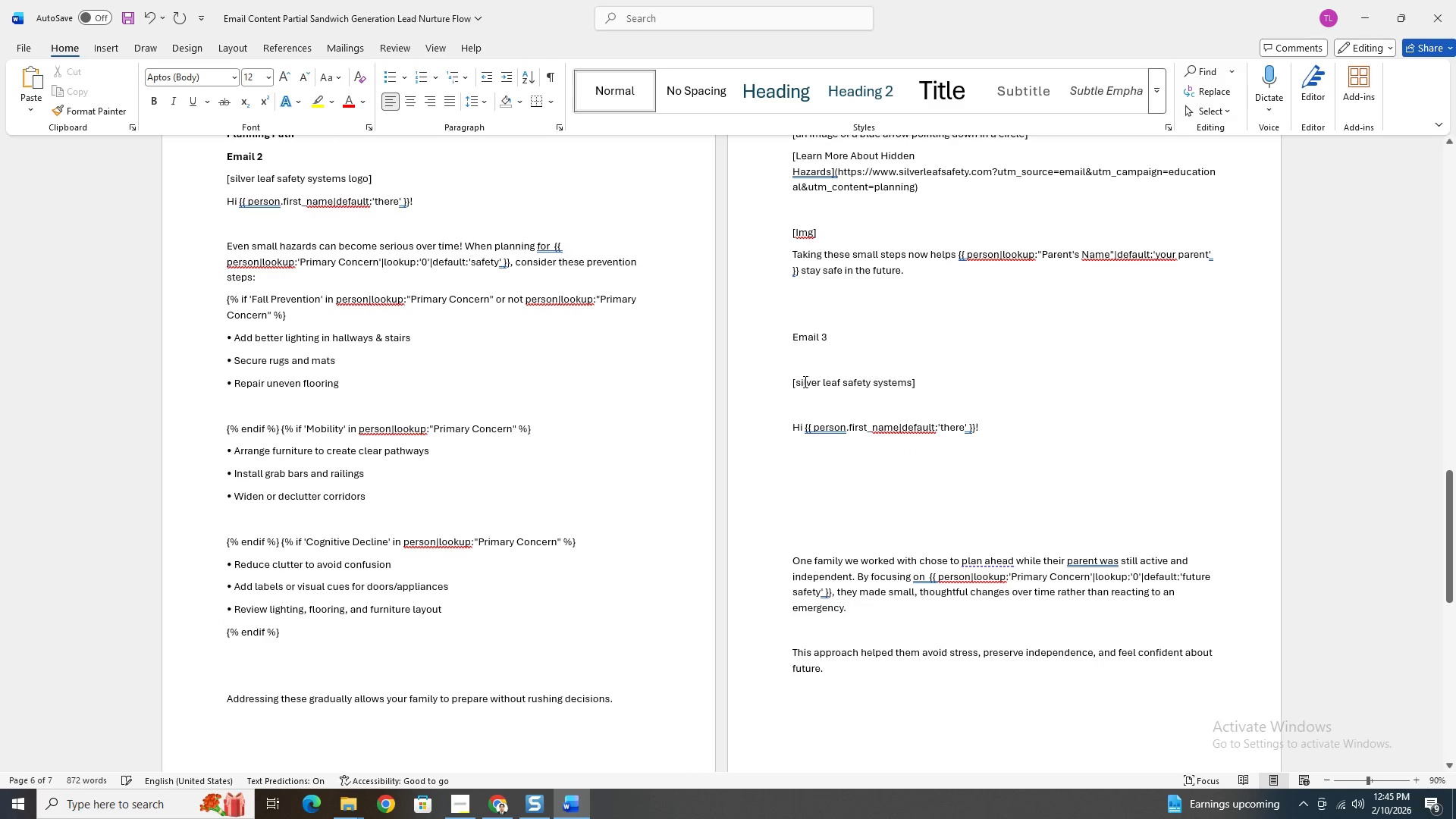 
key(Backspace)
 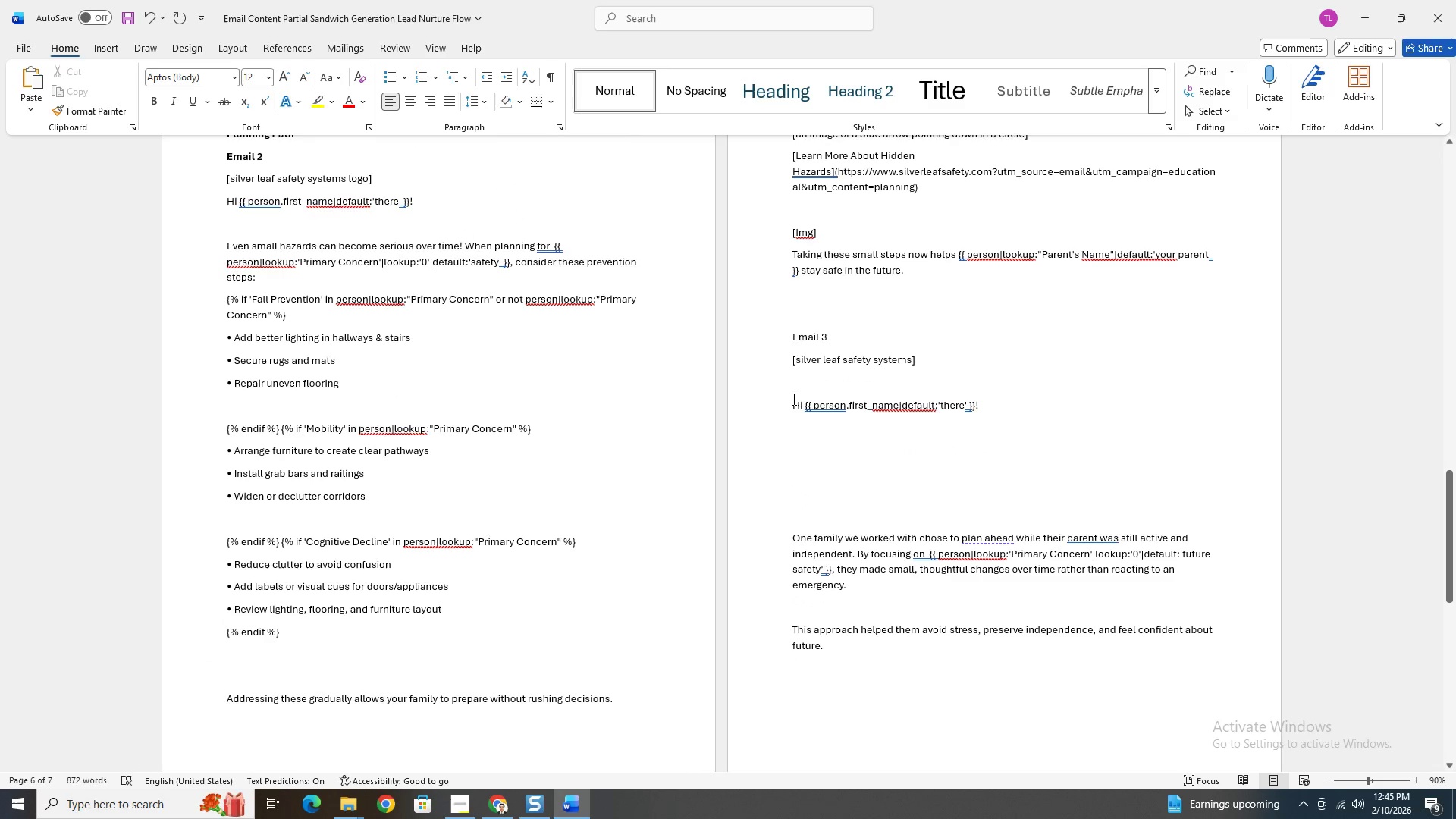 
left_click([792, 401])
 